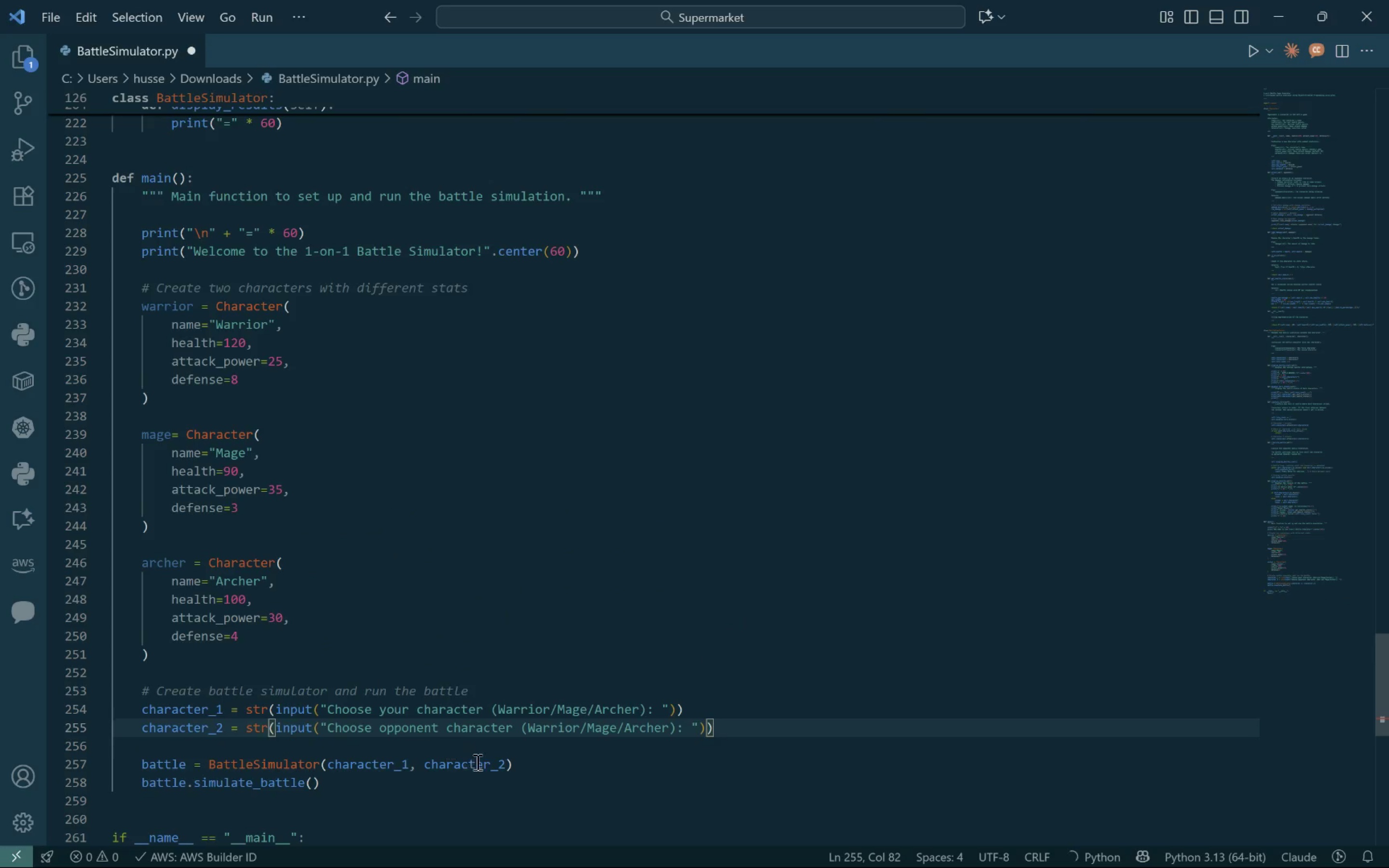 
key(Control+S)
 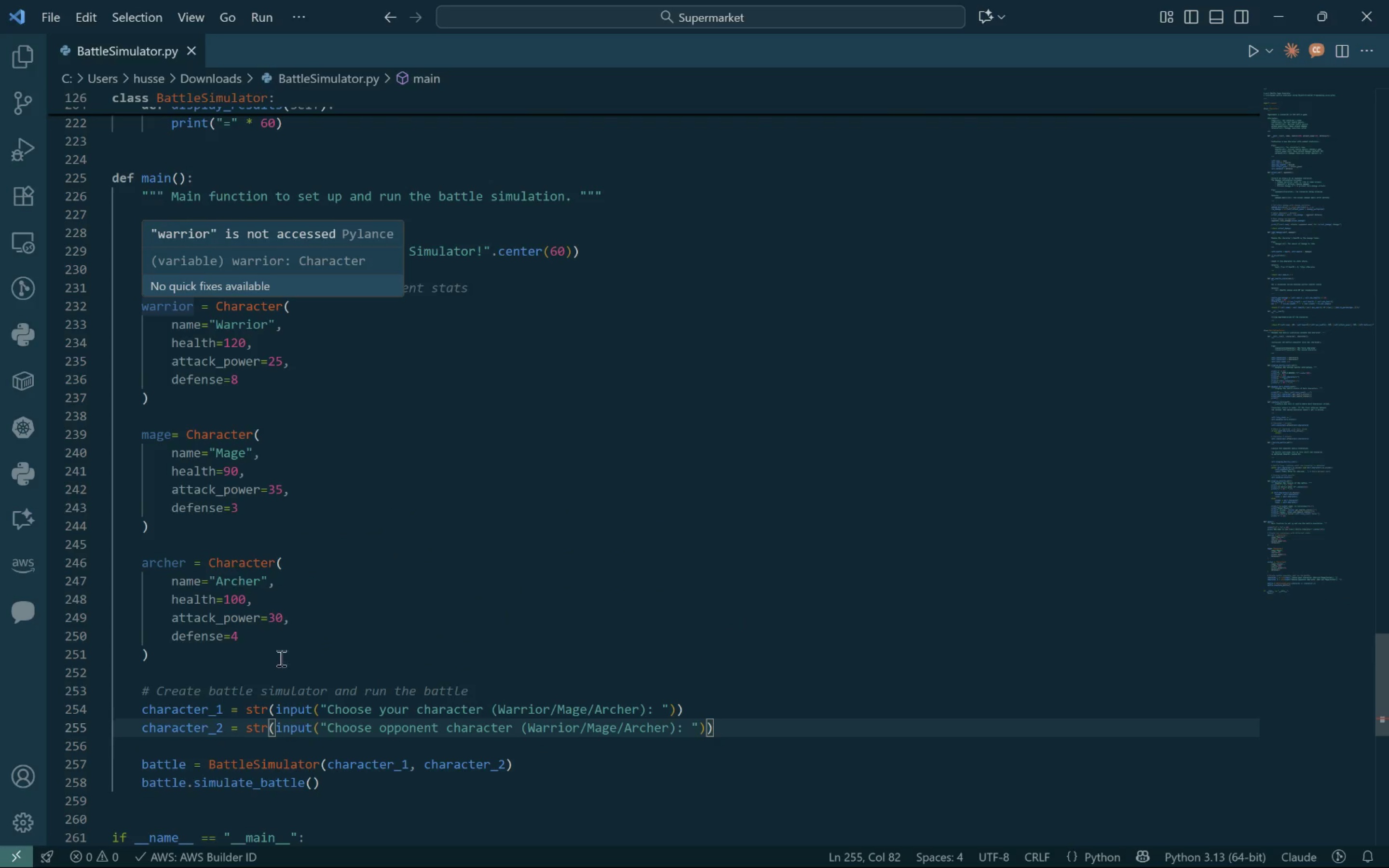 
left_click([692, 710])
 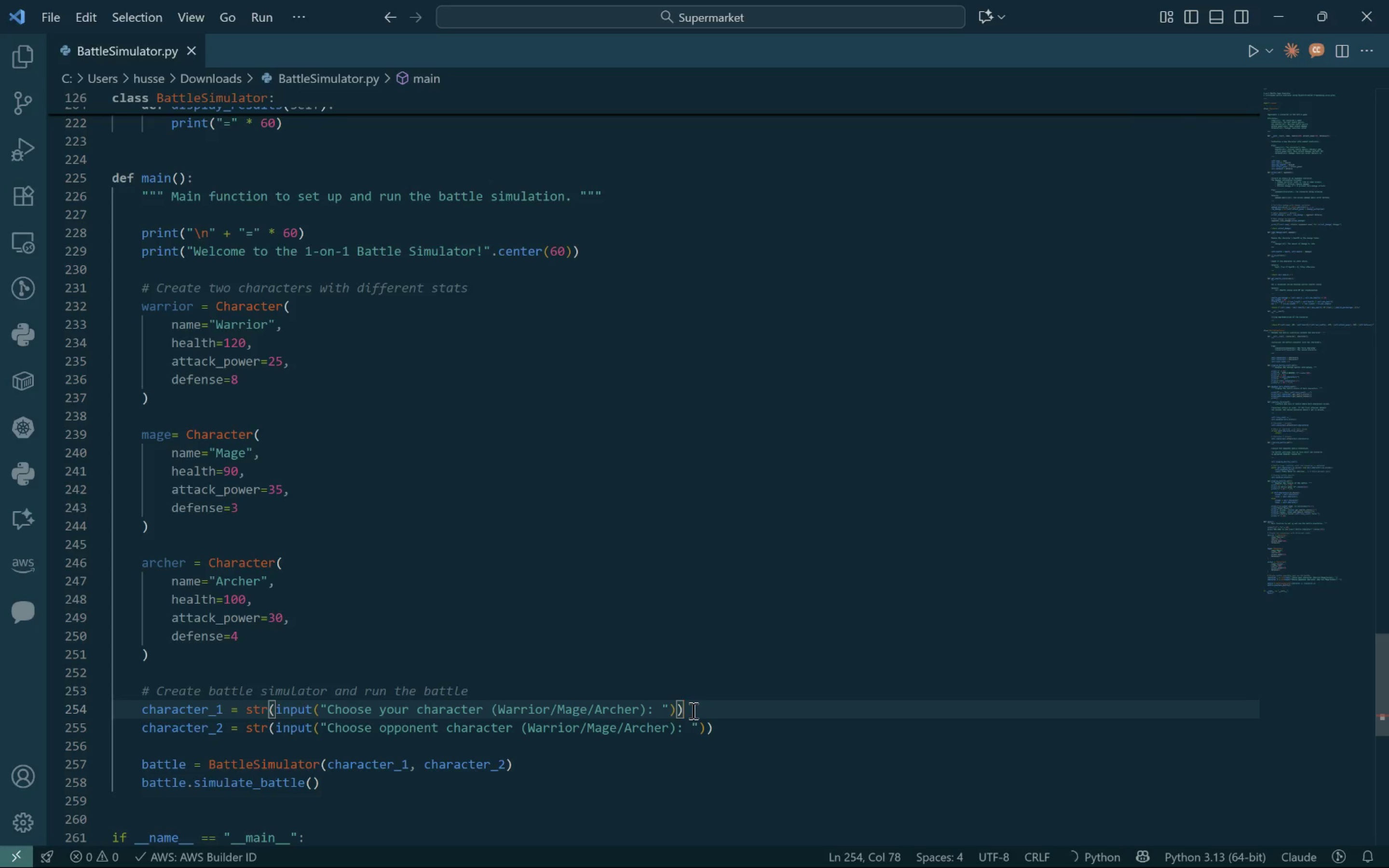 
type(.strip().)
 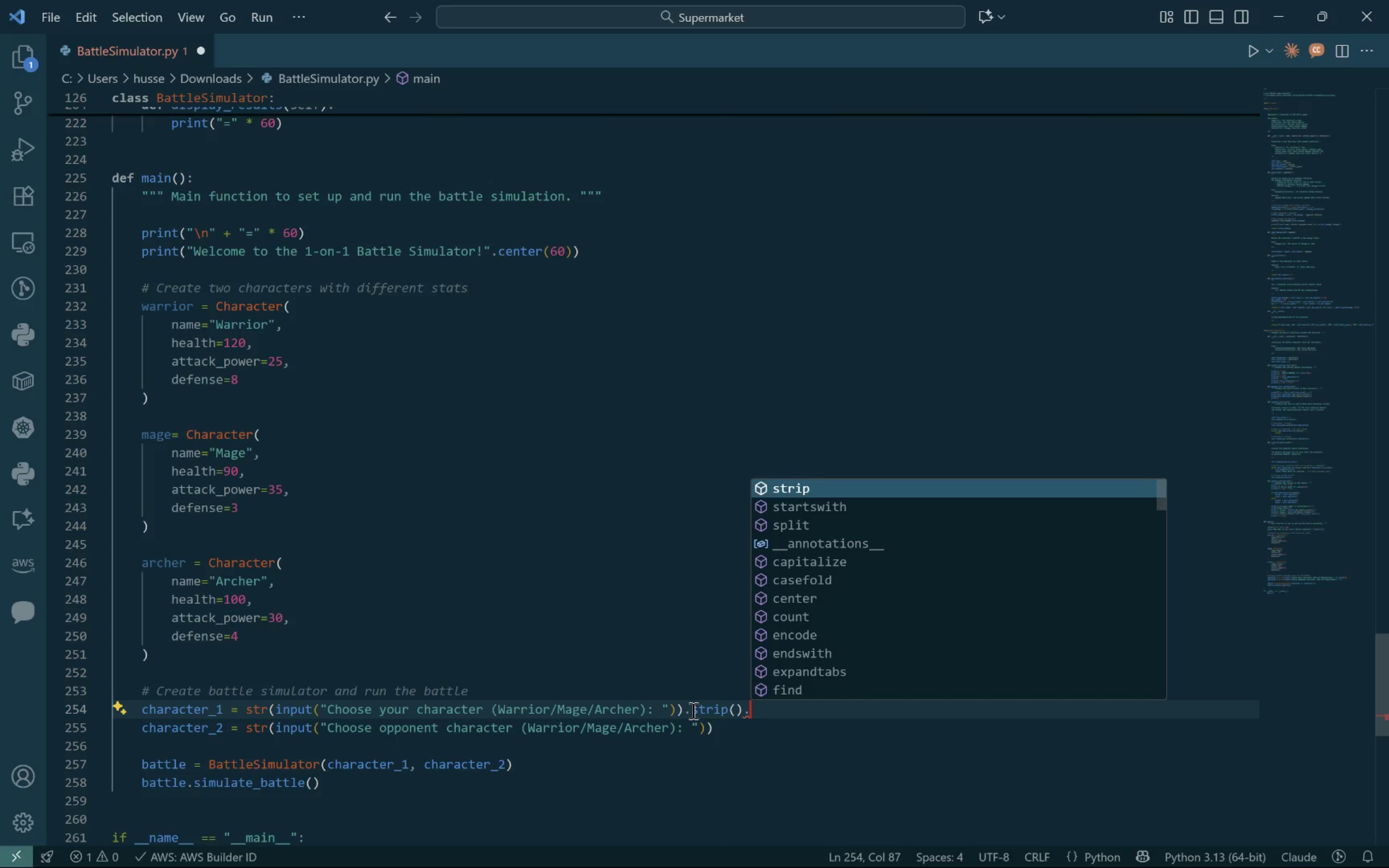 
key(Control+Z)
 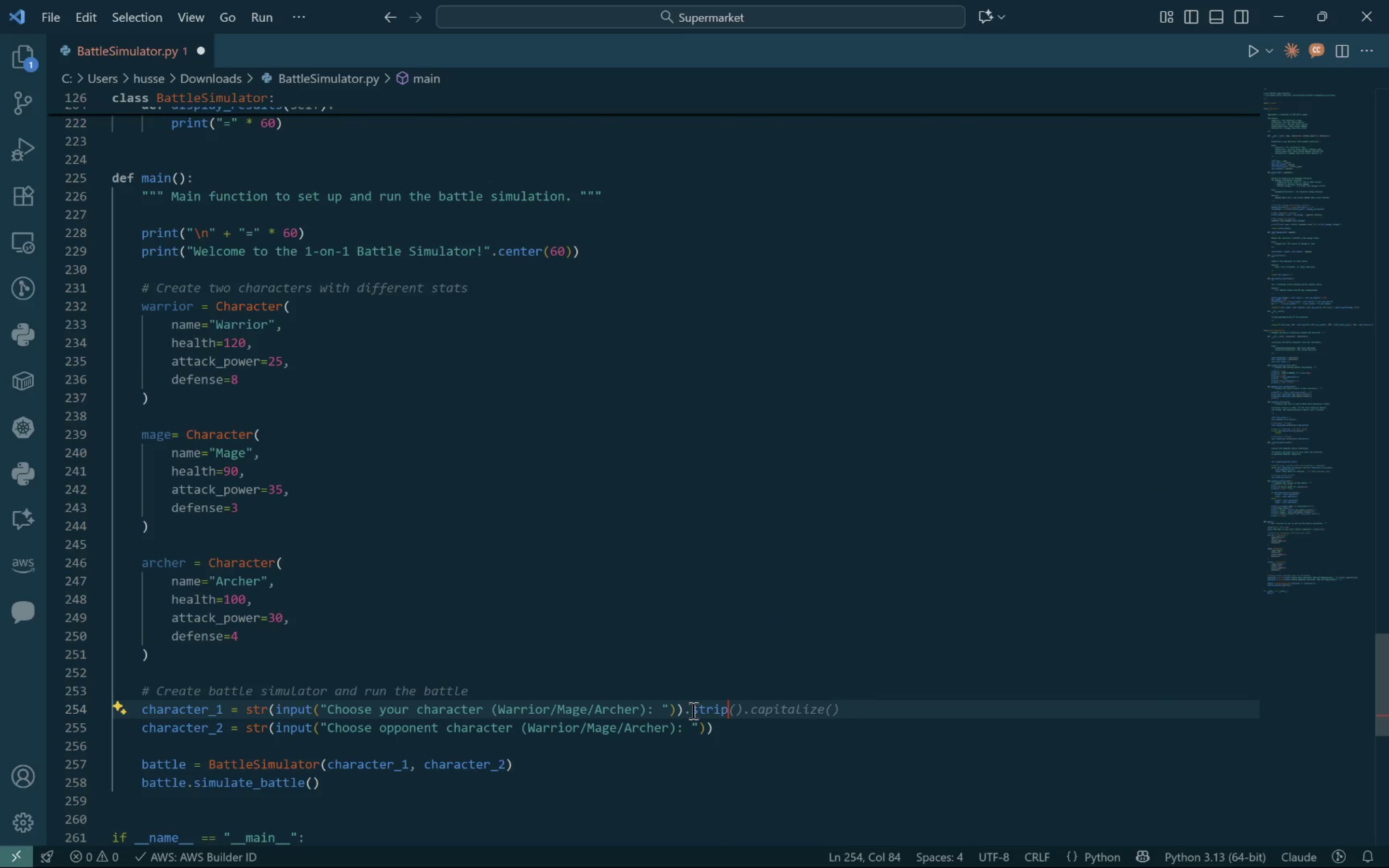 
key(Control+Z)
 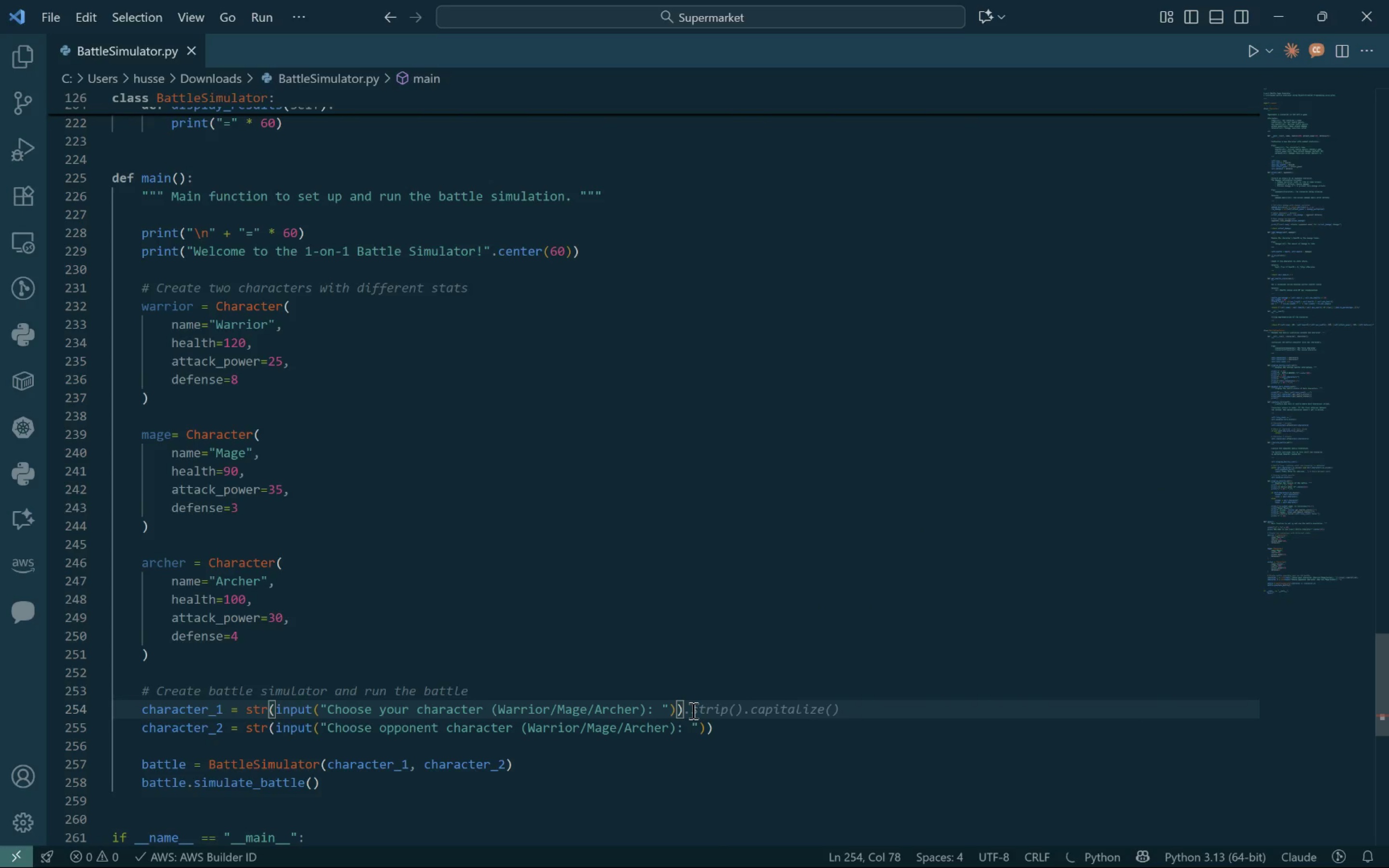 
key(Control+Z)
 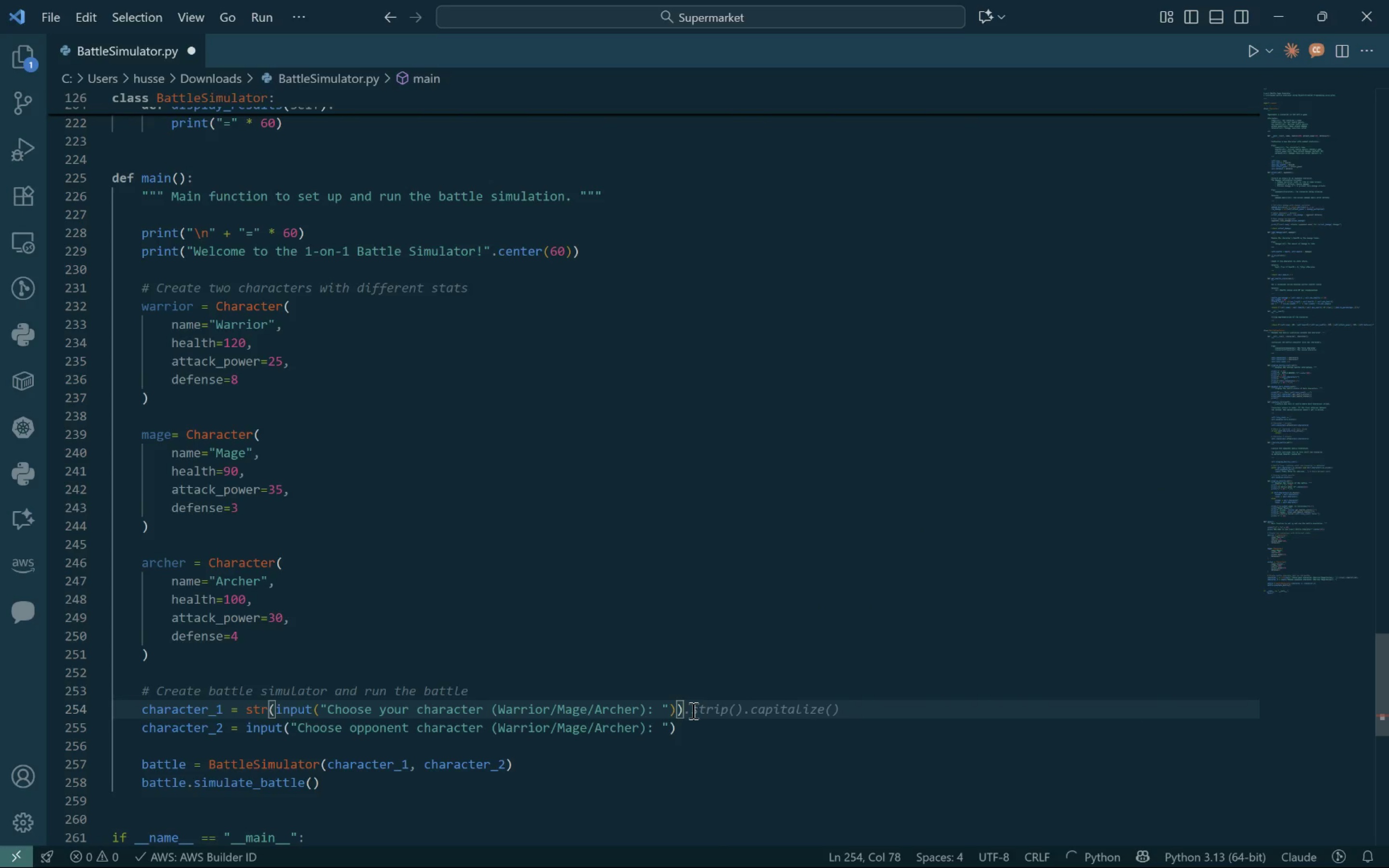 
key(Control+Z)
 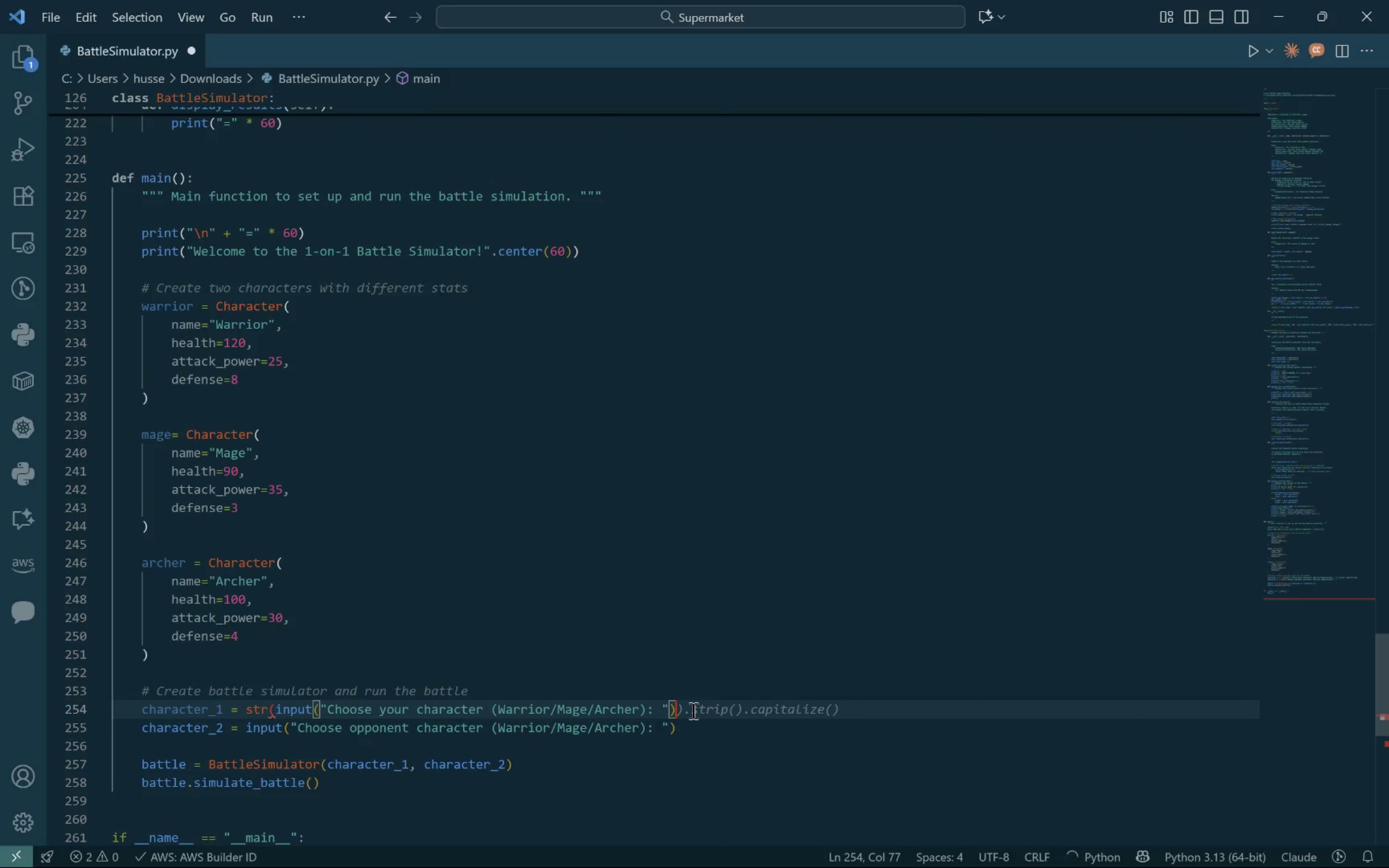 
key(Control+Z)
 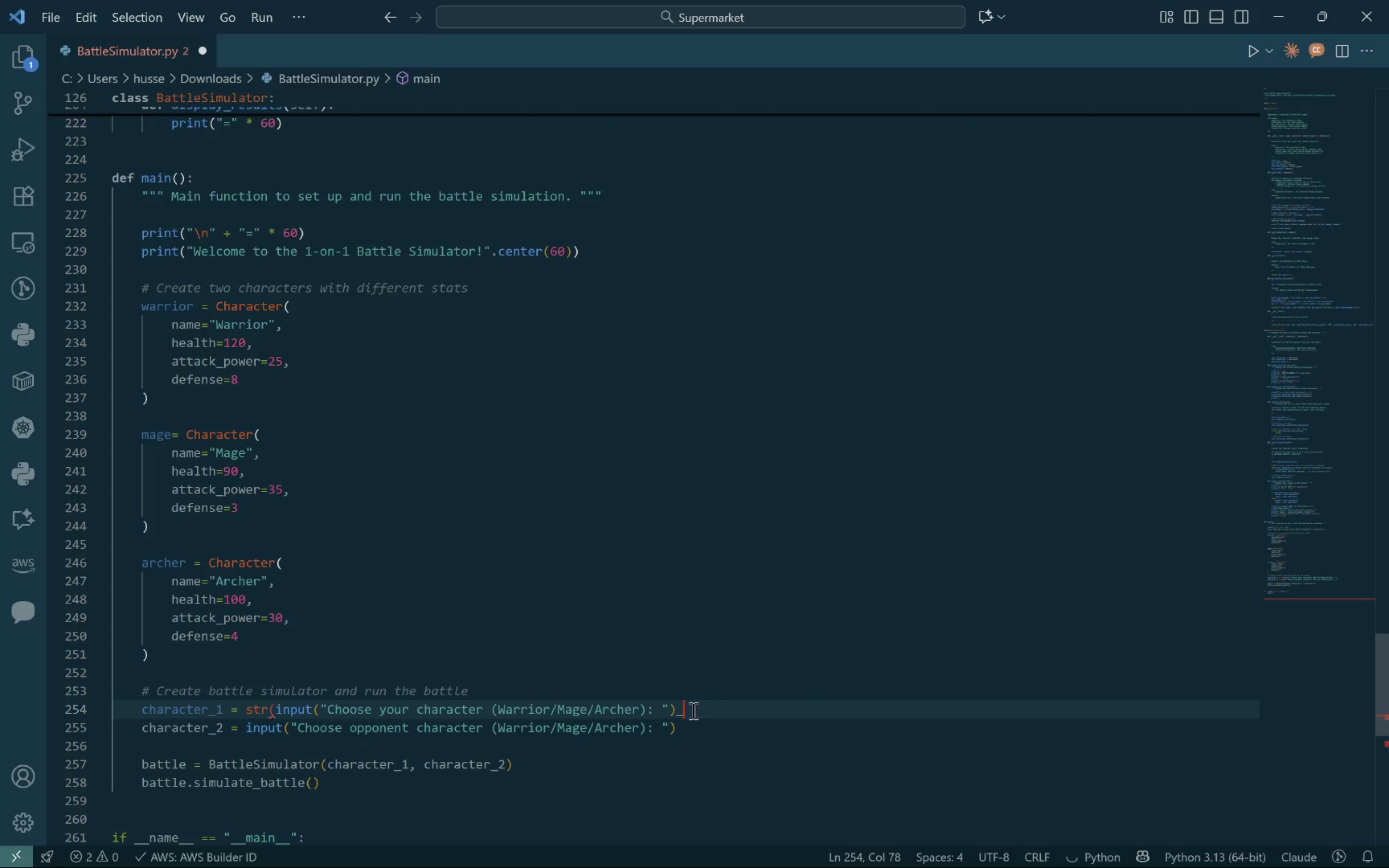 
key(Control+Z)
 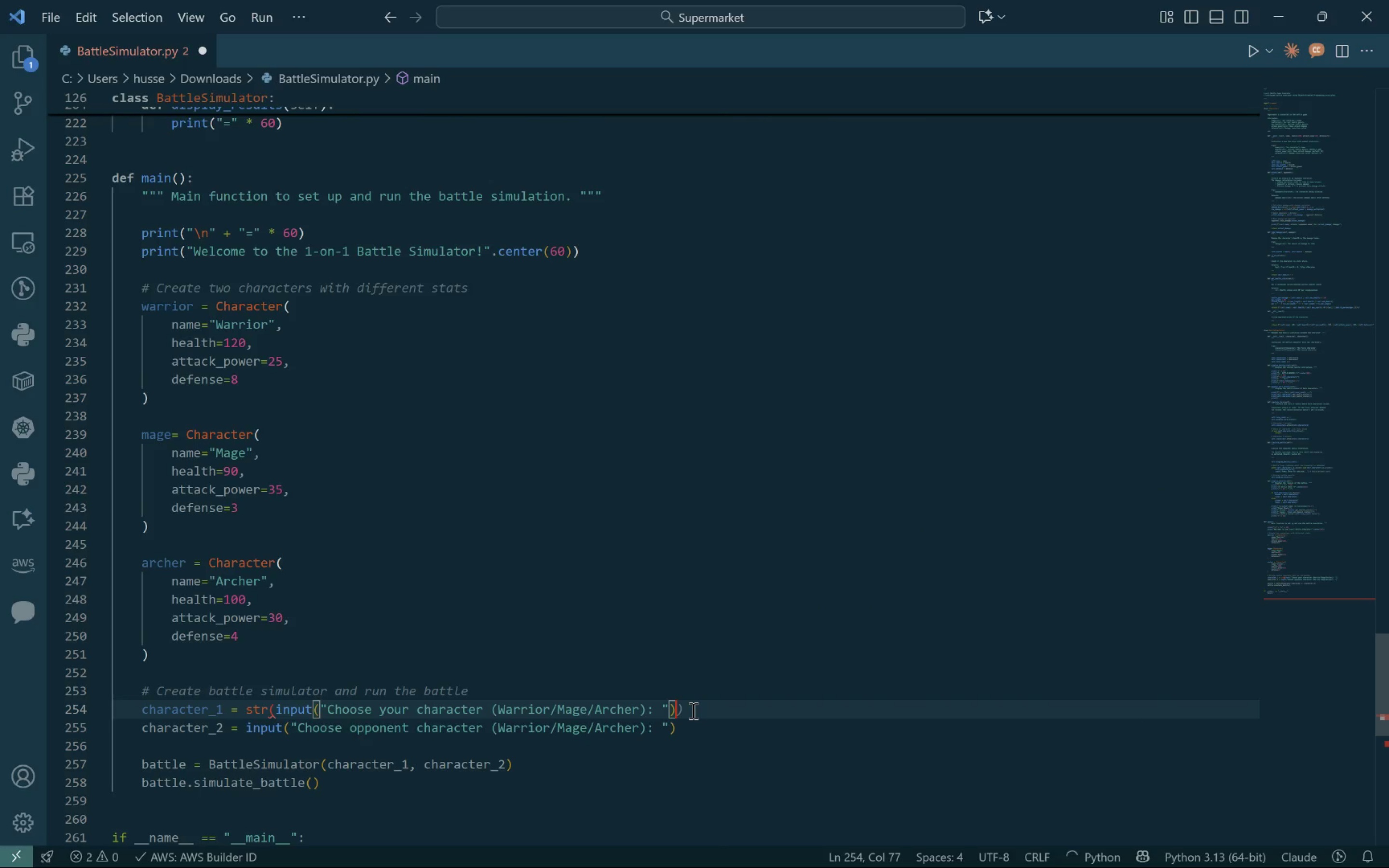 
key(Control+Z)
 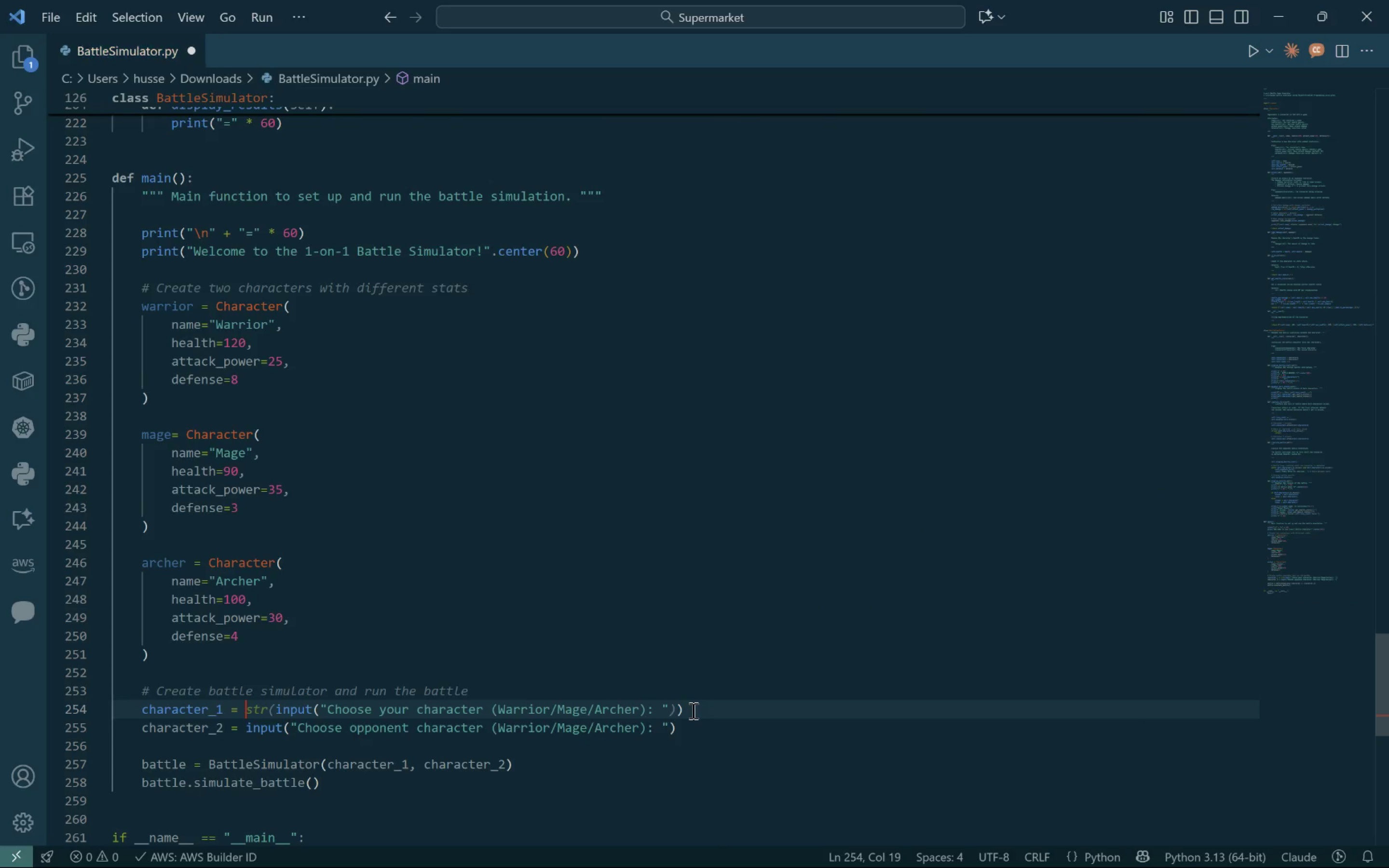 
key(Control+Z)
 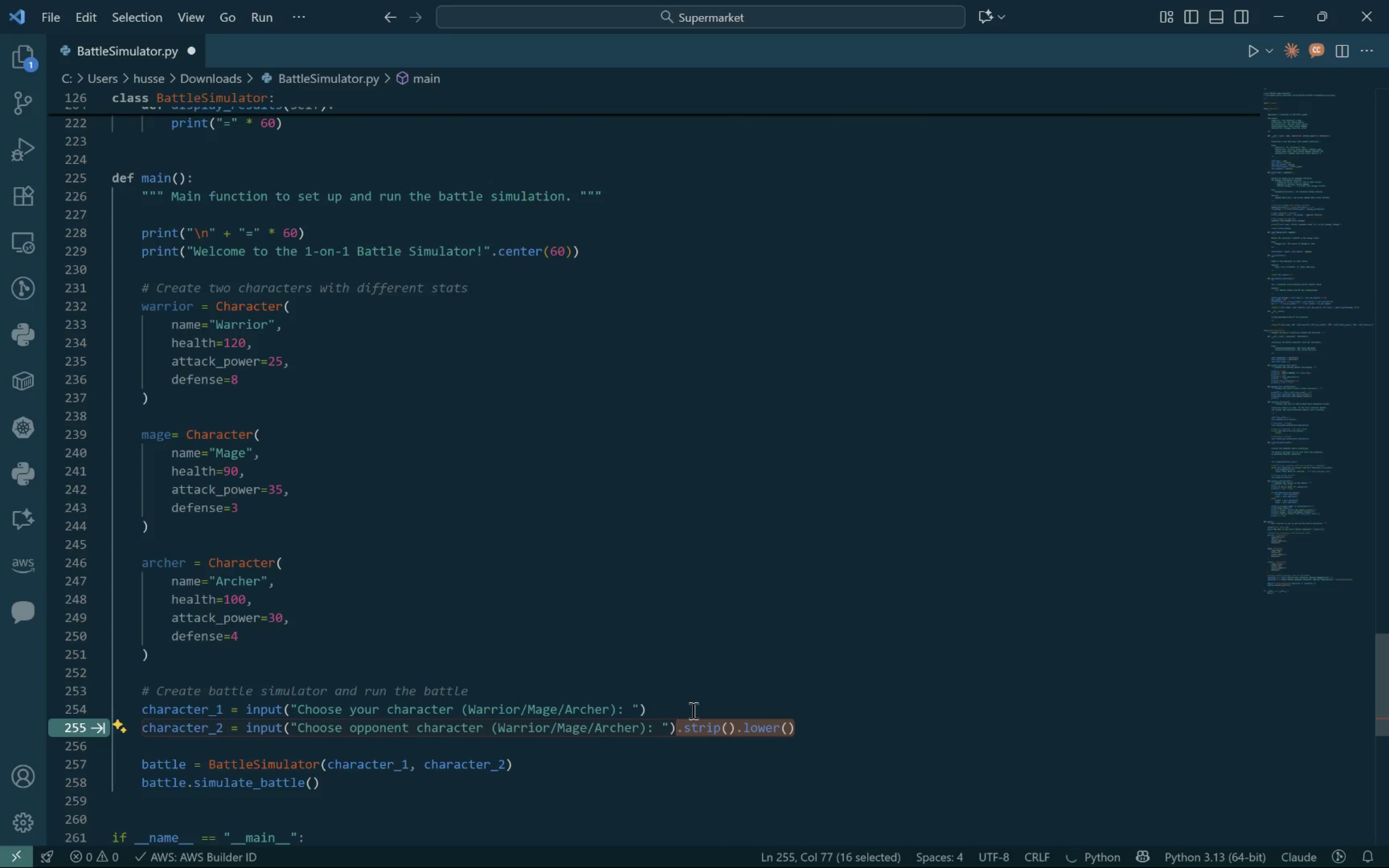 
key(Control+Z)
 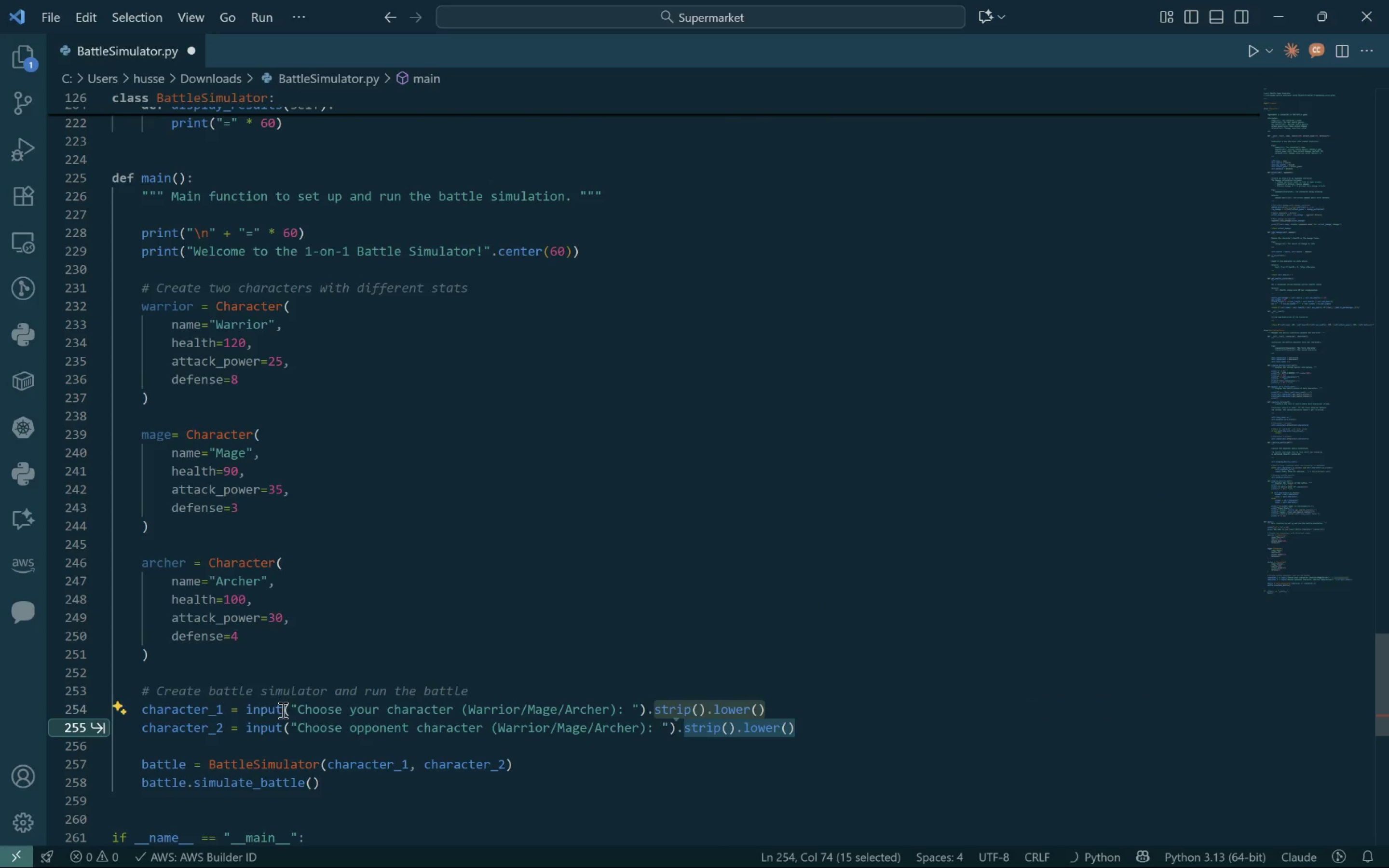 
left_click([247, 711])
 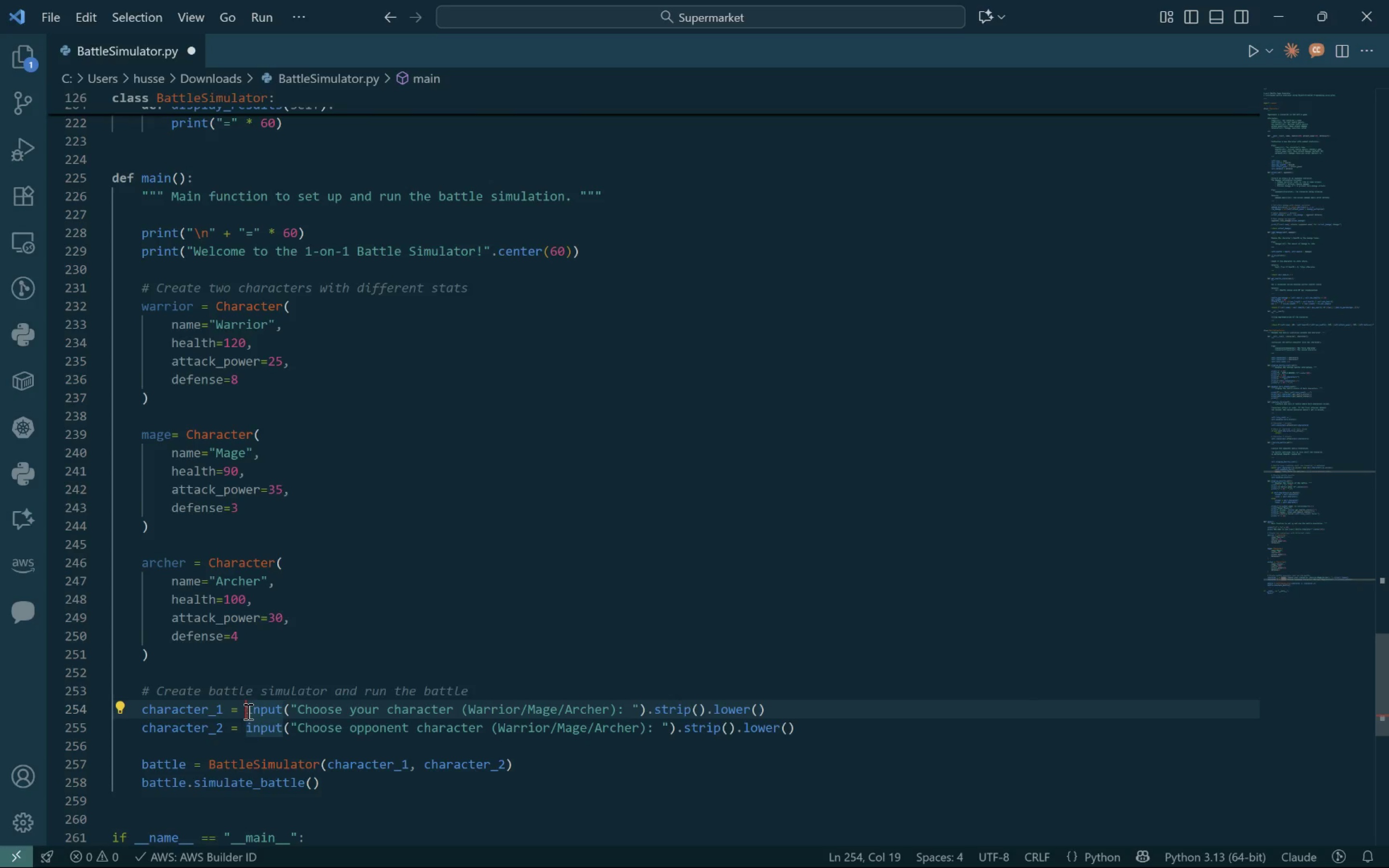 
type(str()
 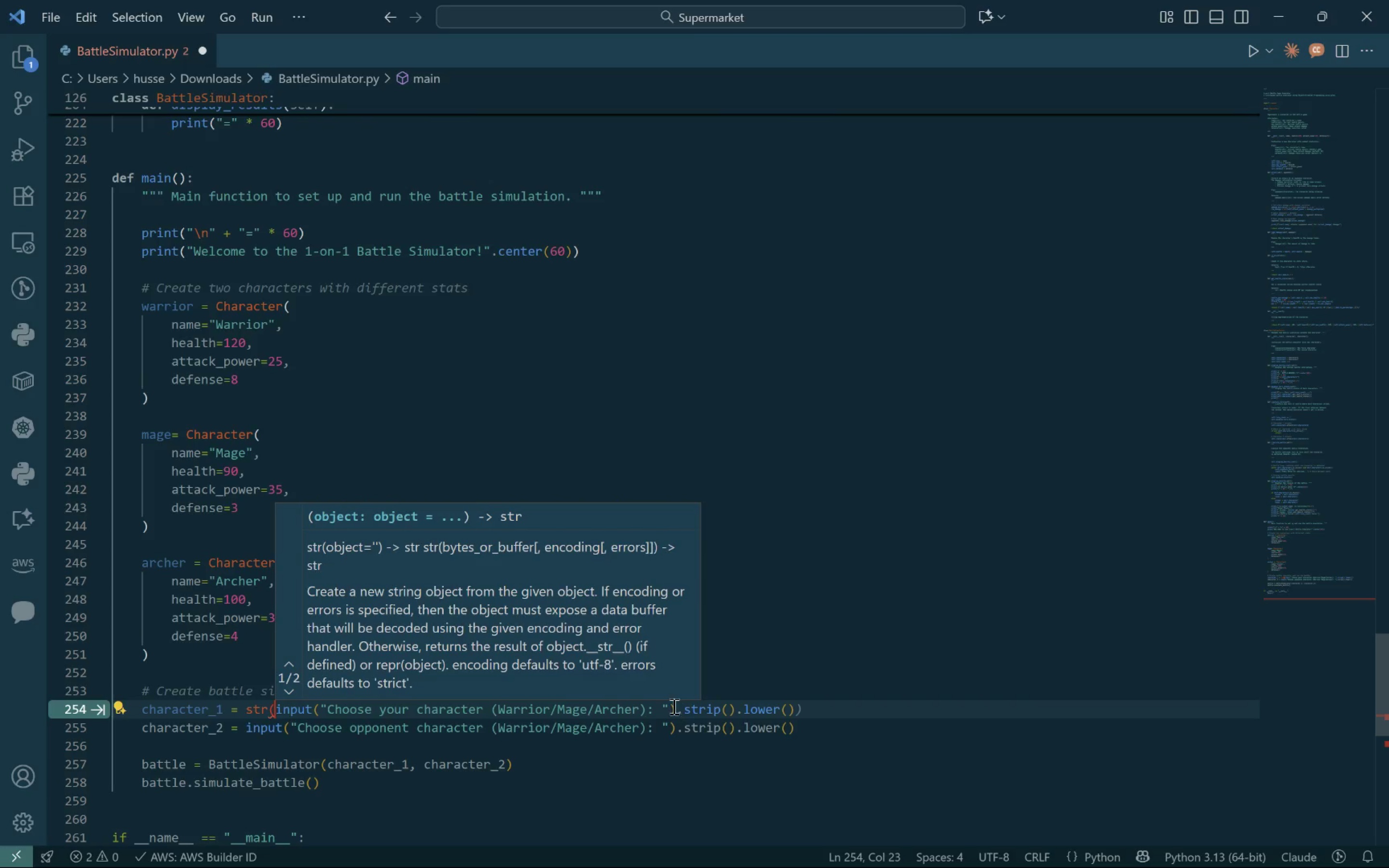 
left_click([672, 705])
 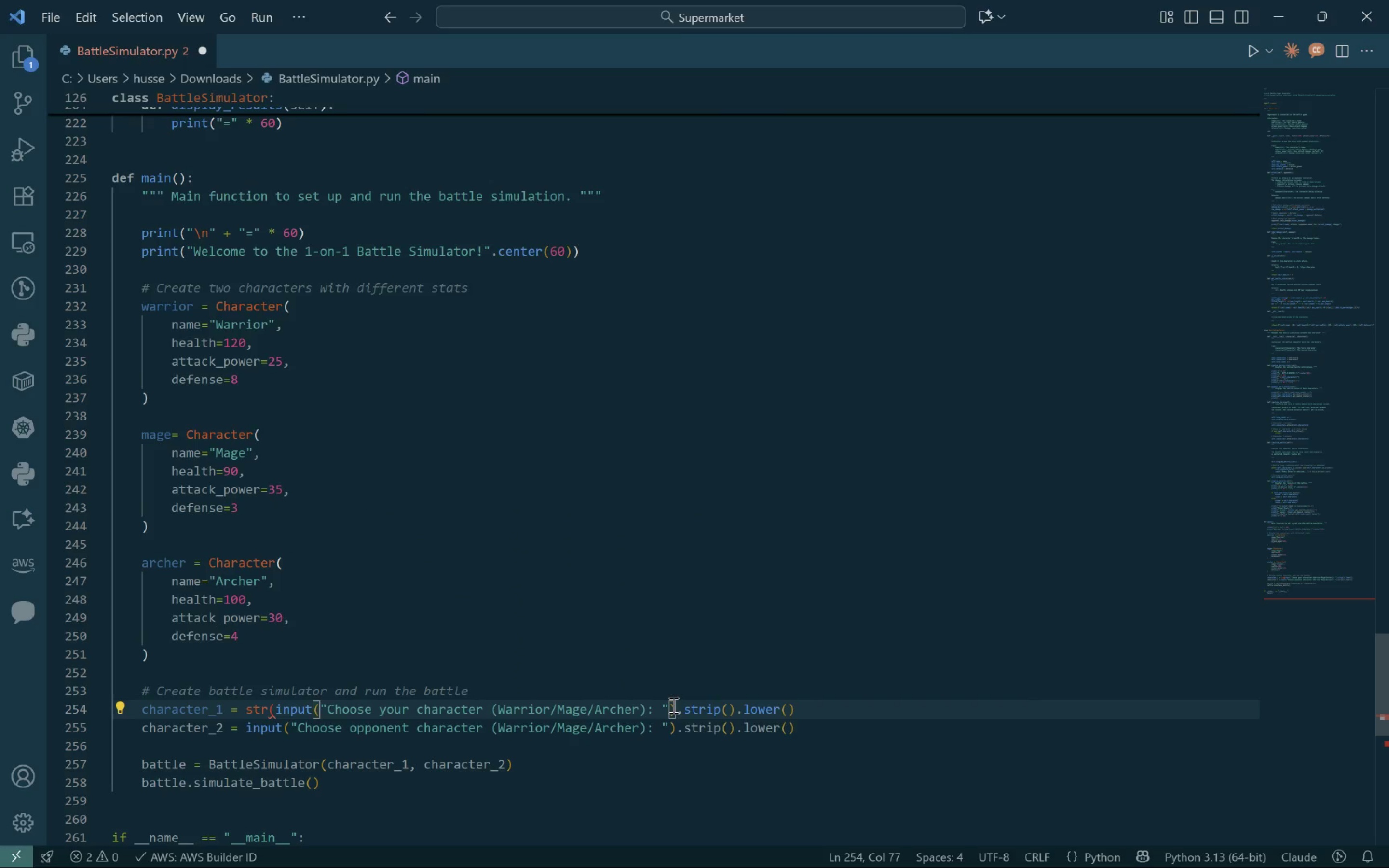 
key(Shift+0)
 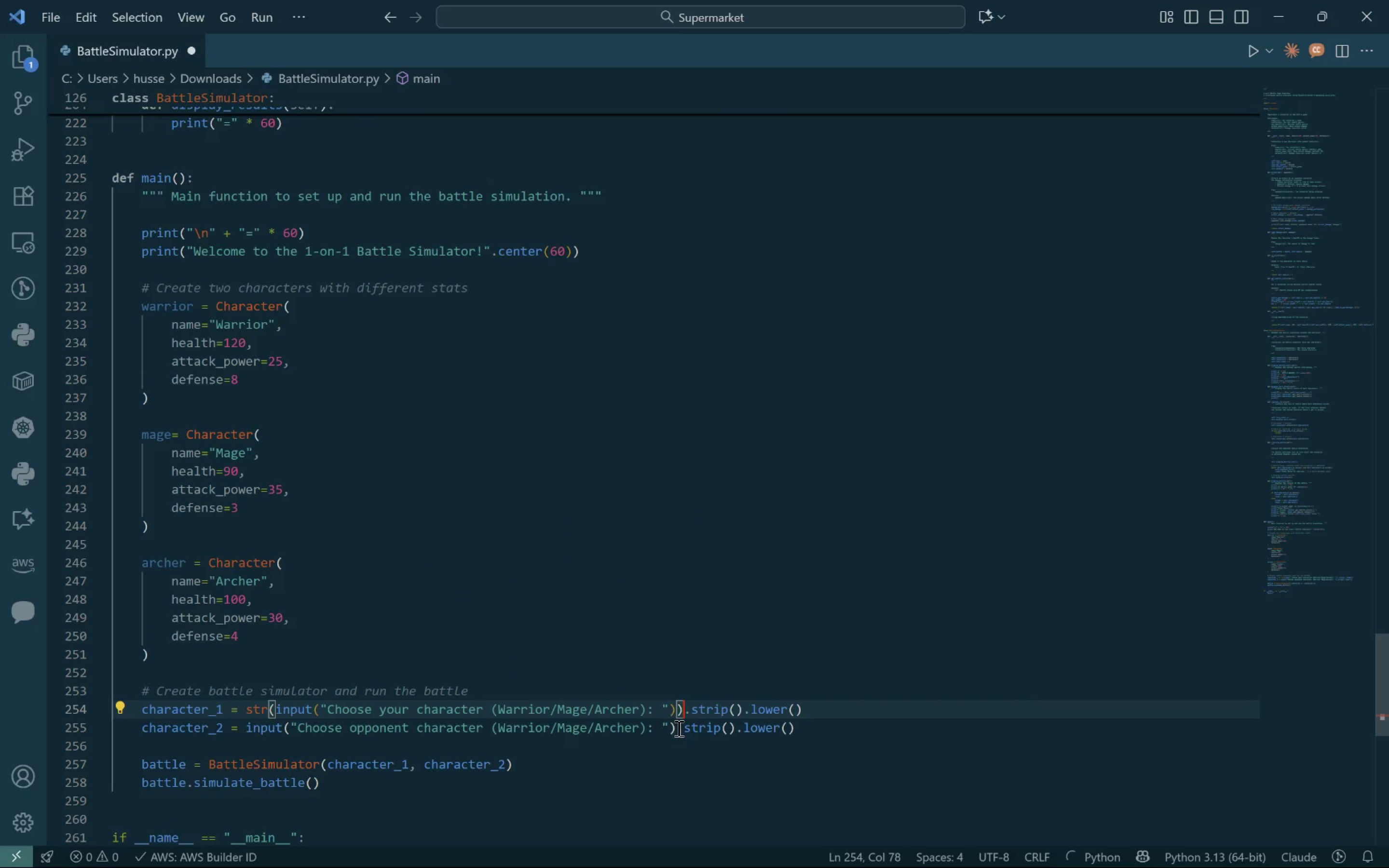 
left_click([678, 729])
 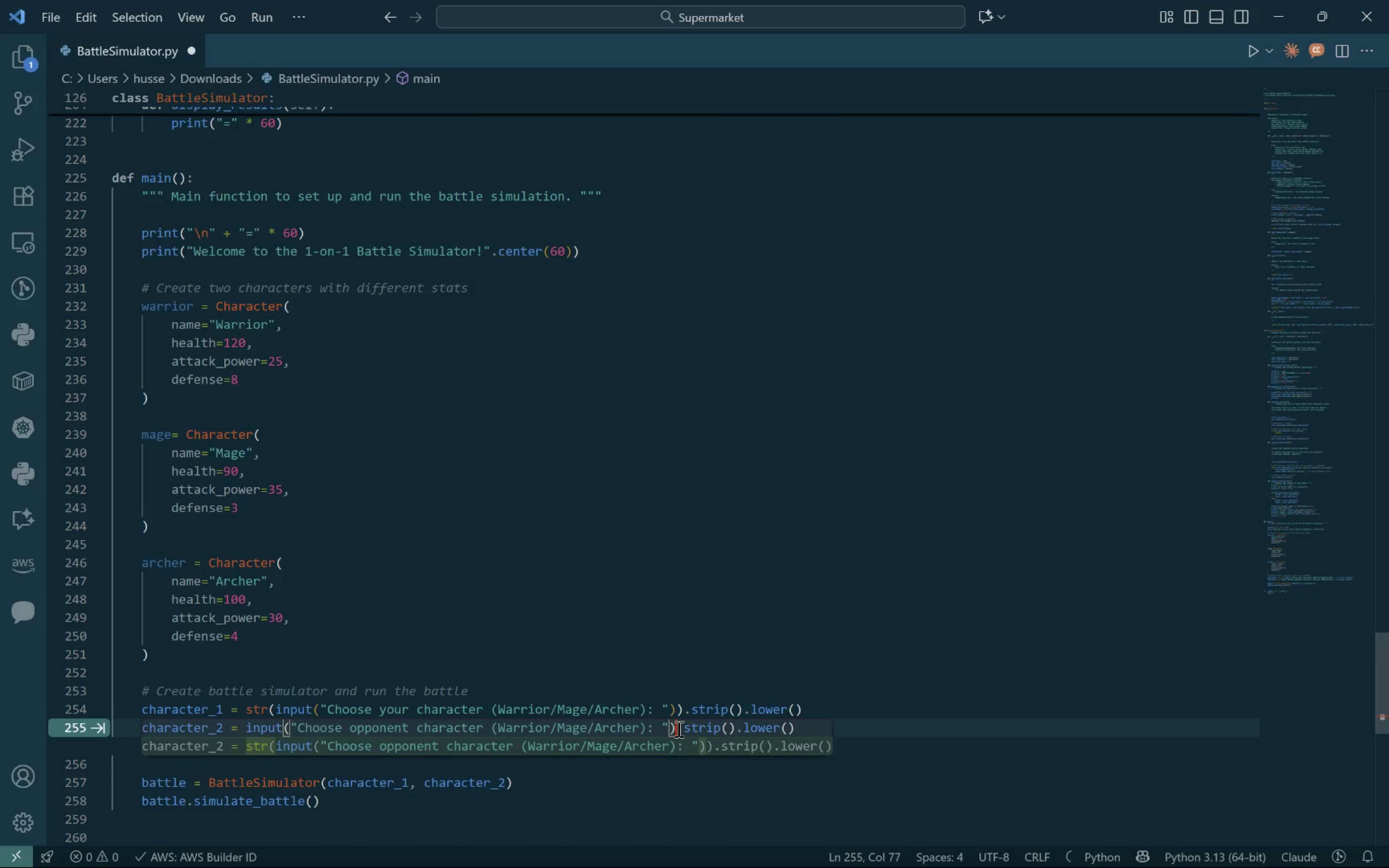 
key(Shift+ShiftLeft)
 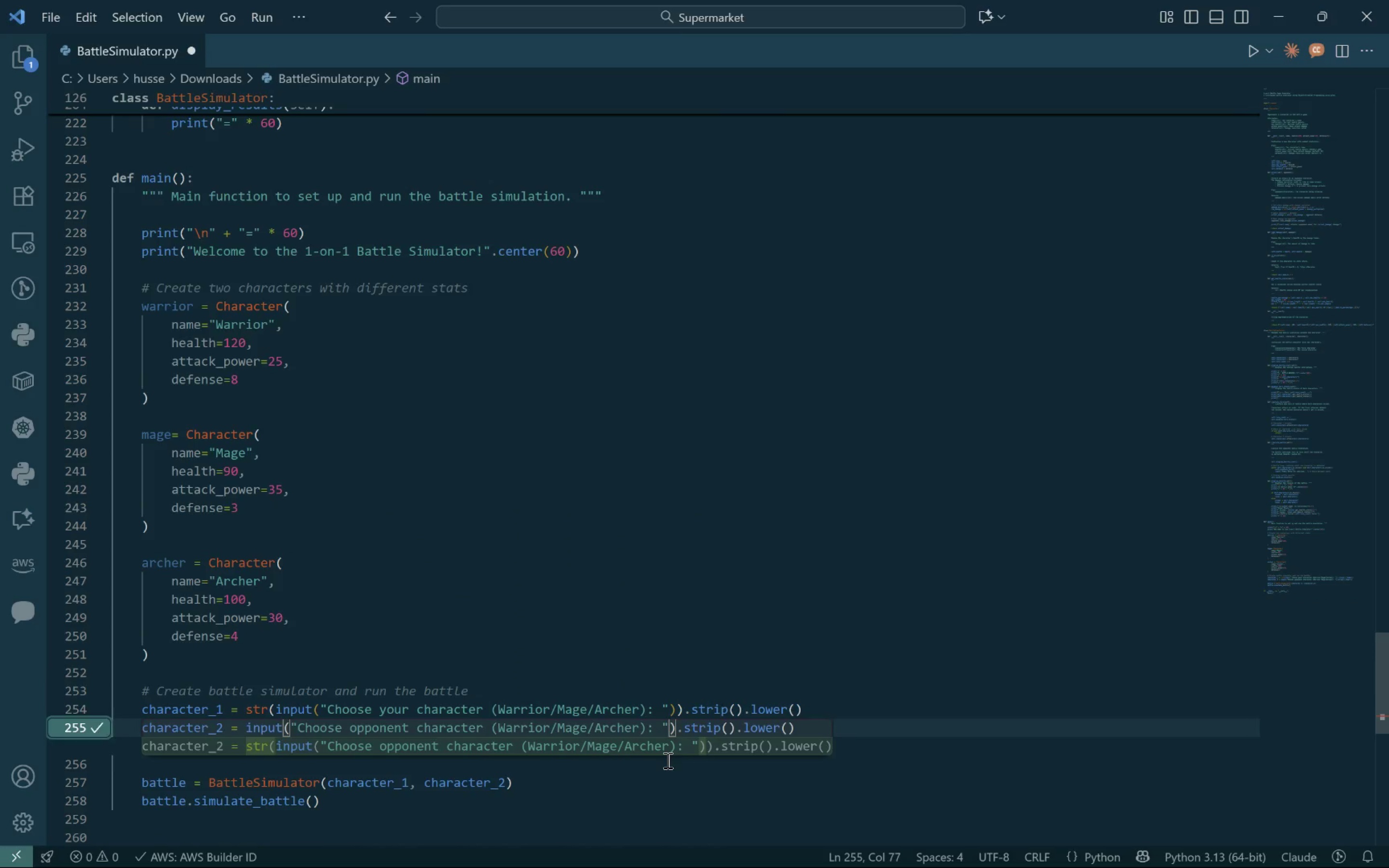 
left_click([667, 760])
 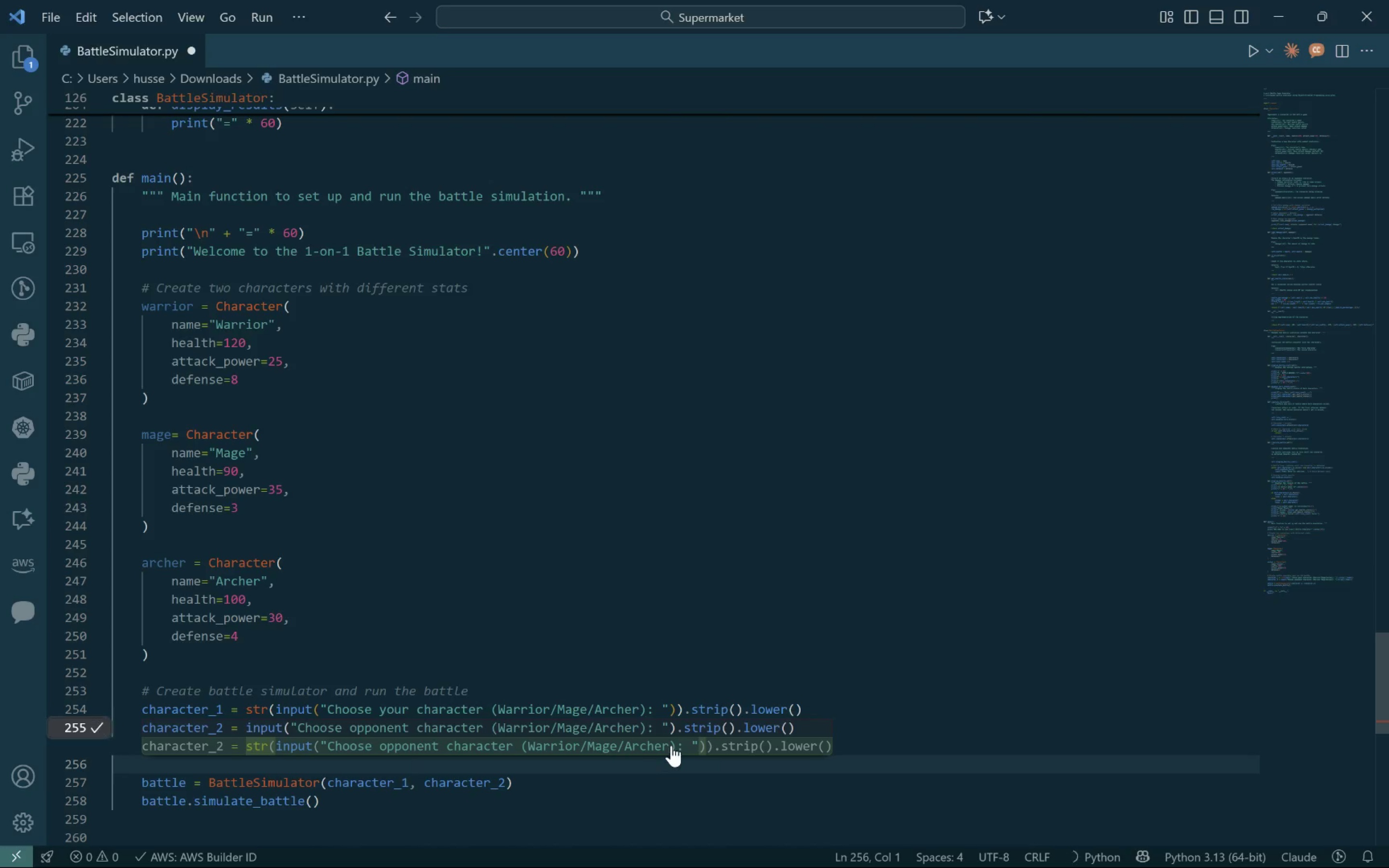 
left_click([671, 746])
 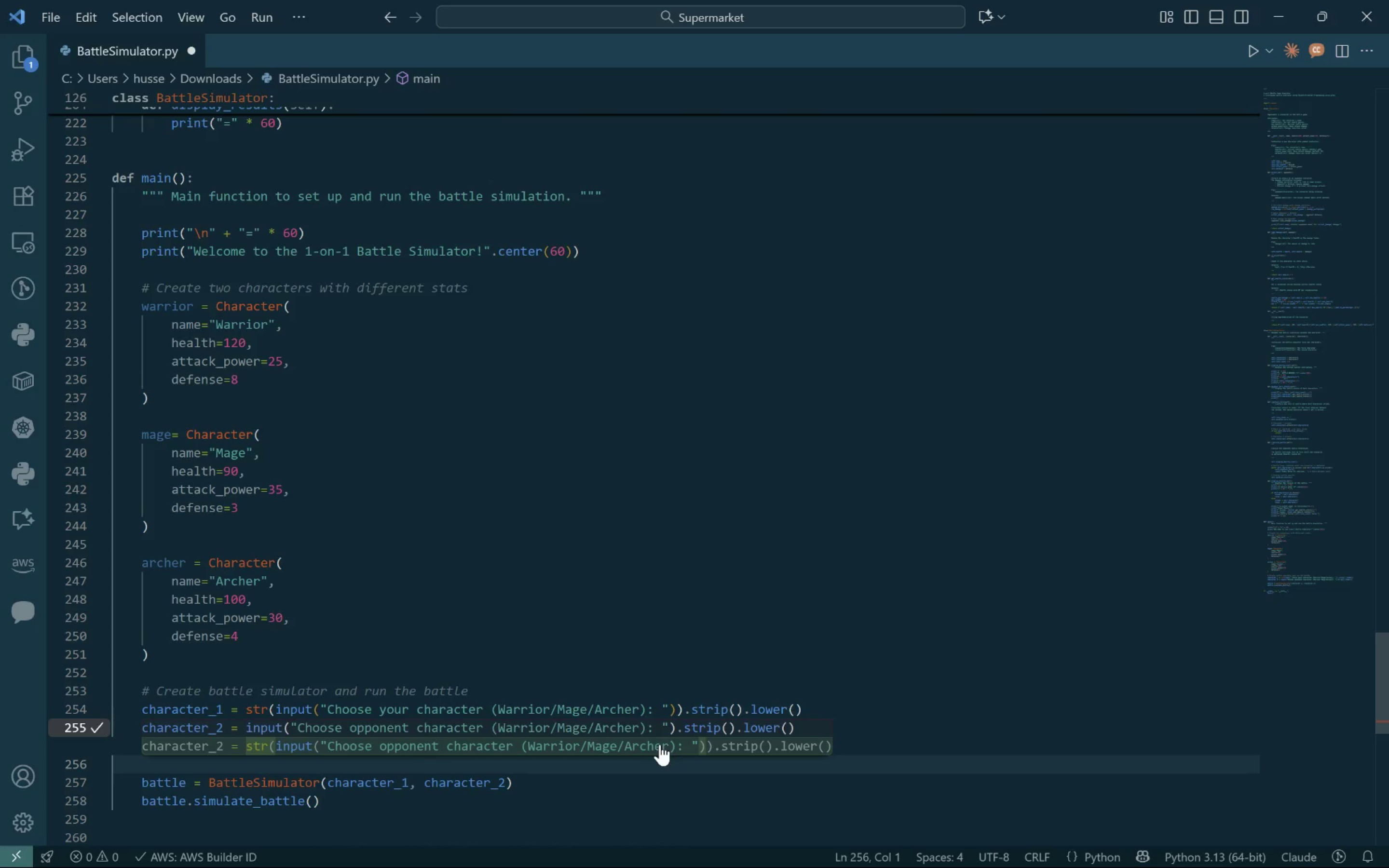 
left_click([659, 745])
 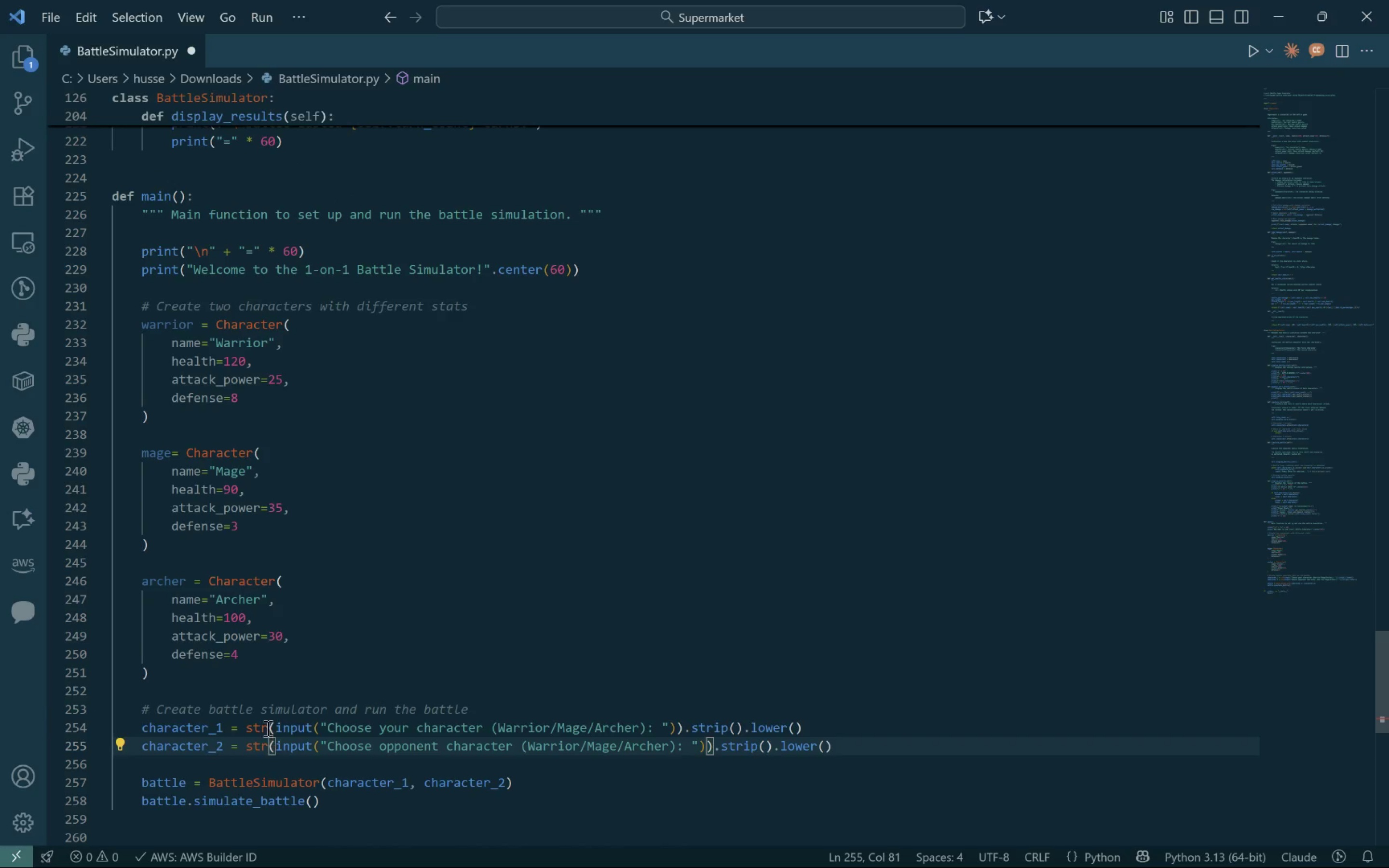 
left_click([276, 727])
 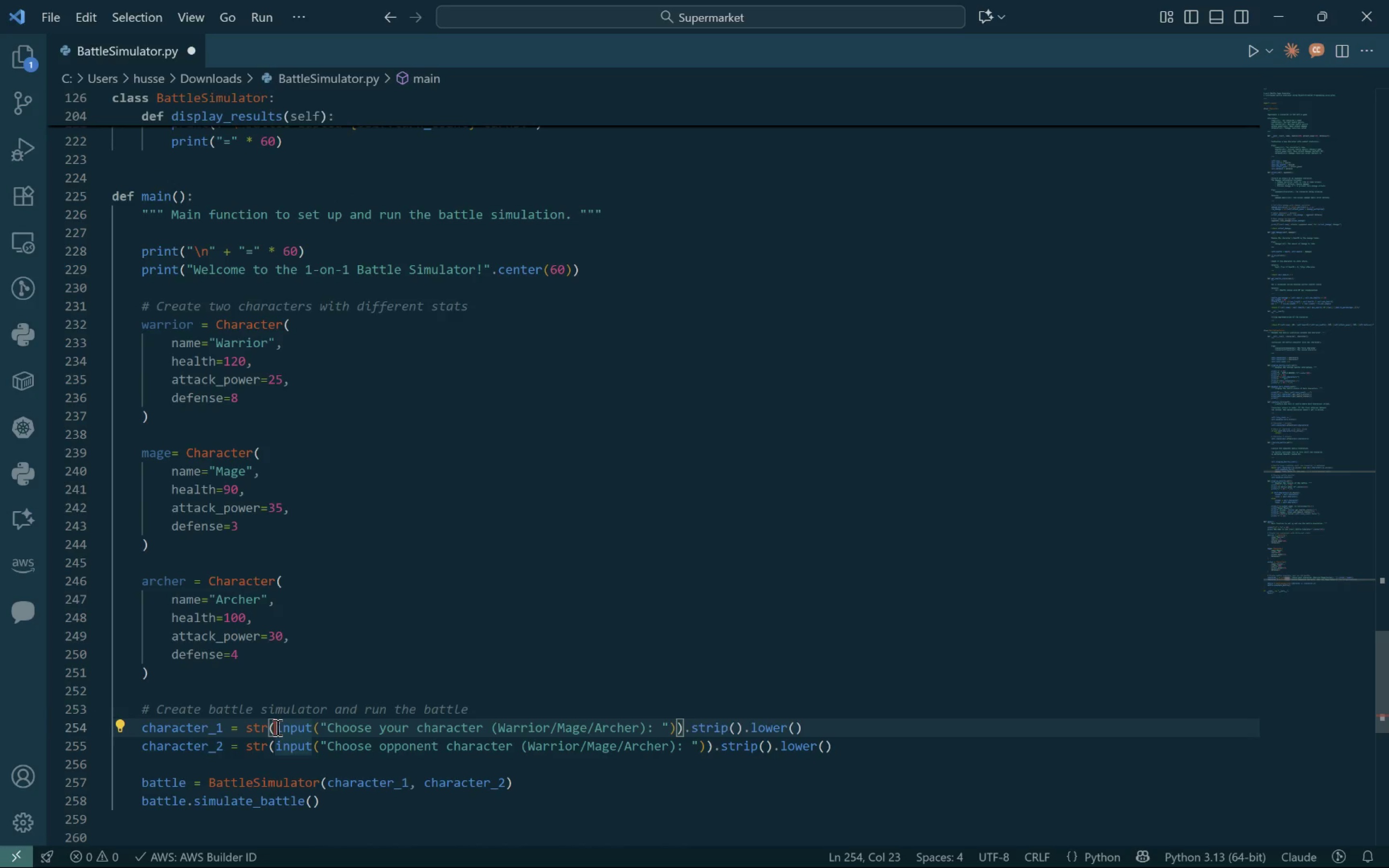 
left_click([872, 745])
 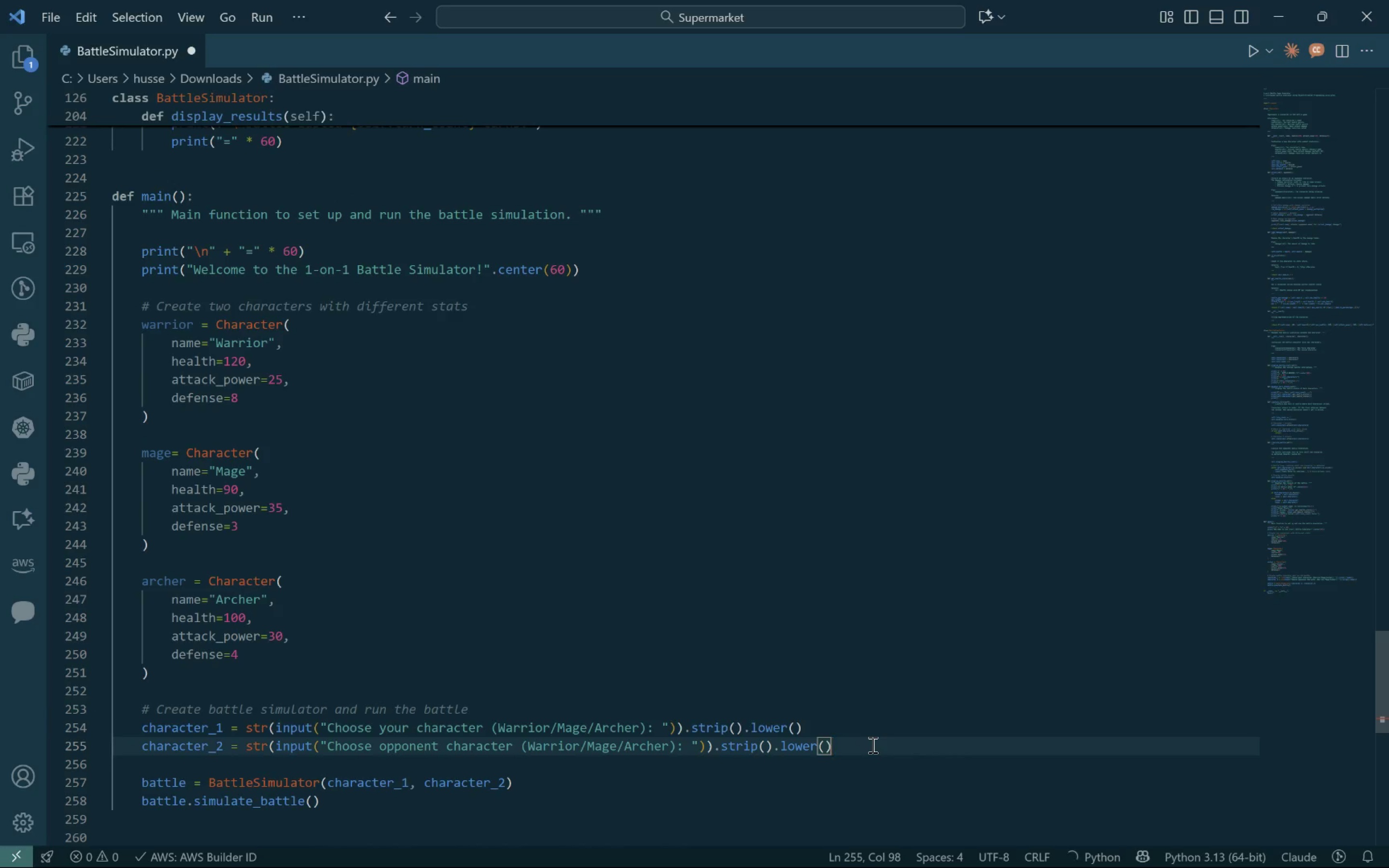 
key(Enter)
 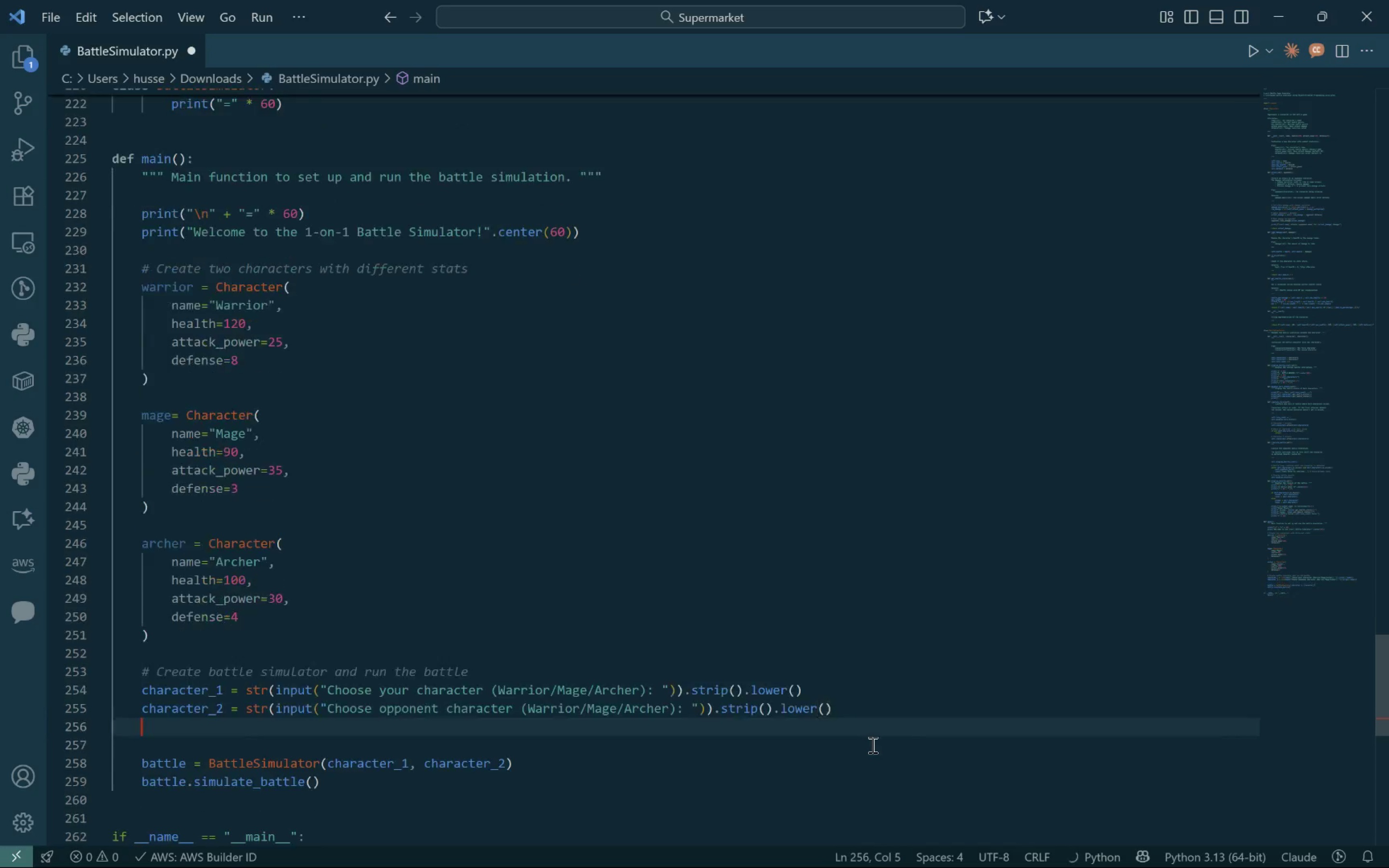 
key(Enter)
 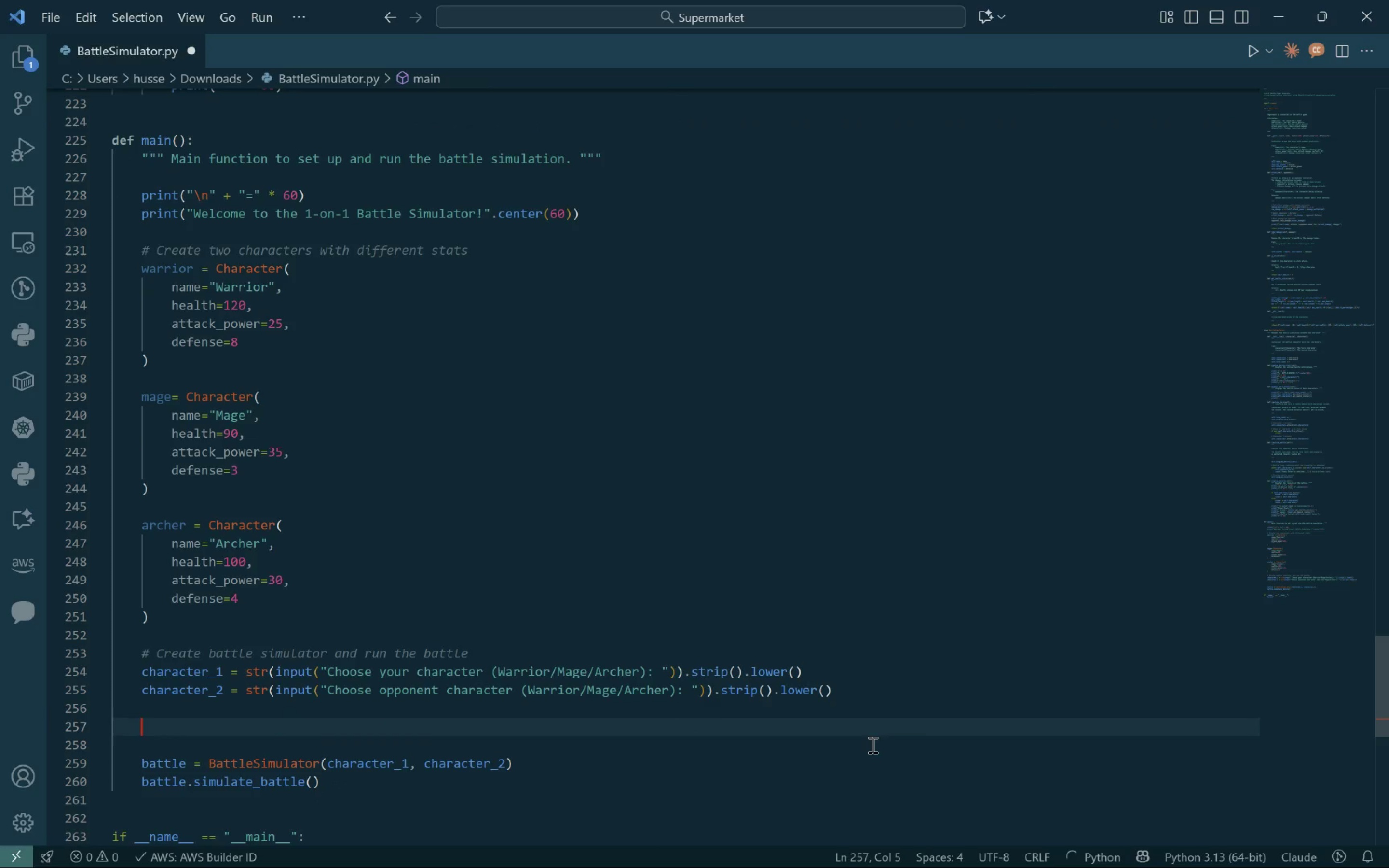 
type(if)
 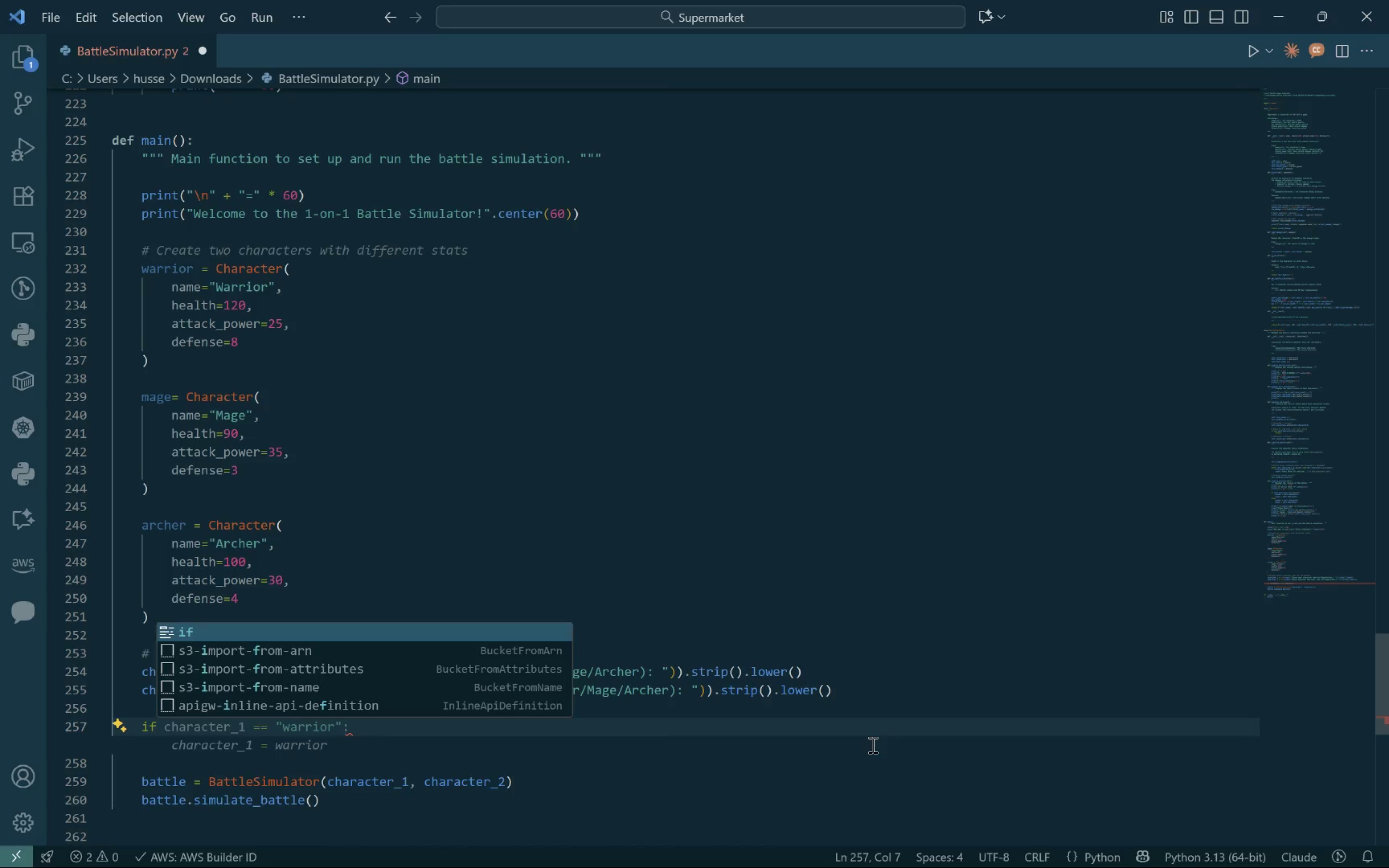 
key(Tab)
 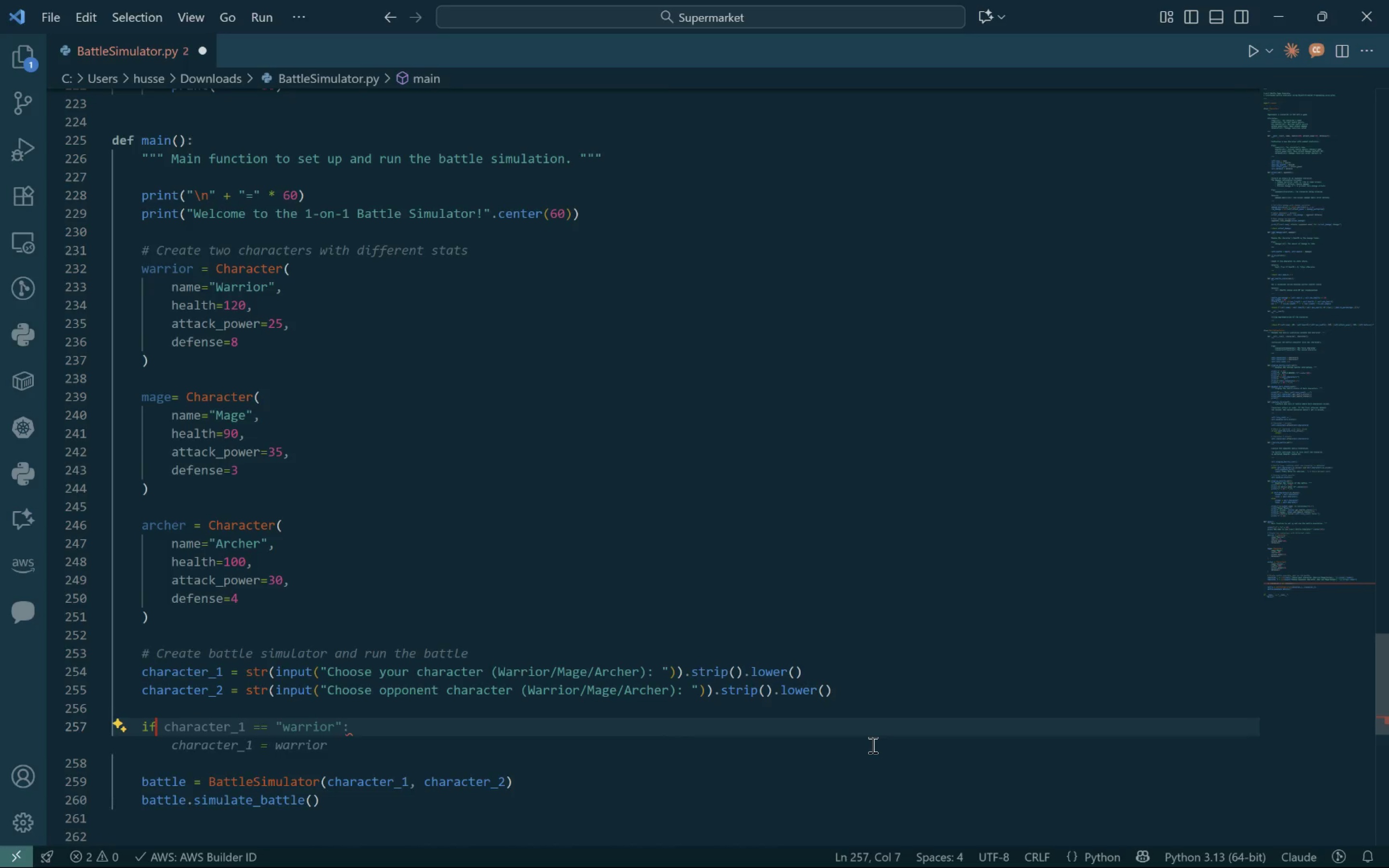 
key(Tab)
 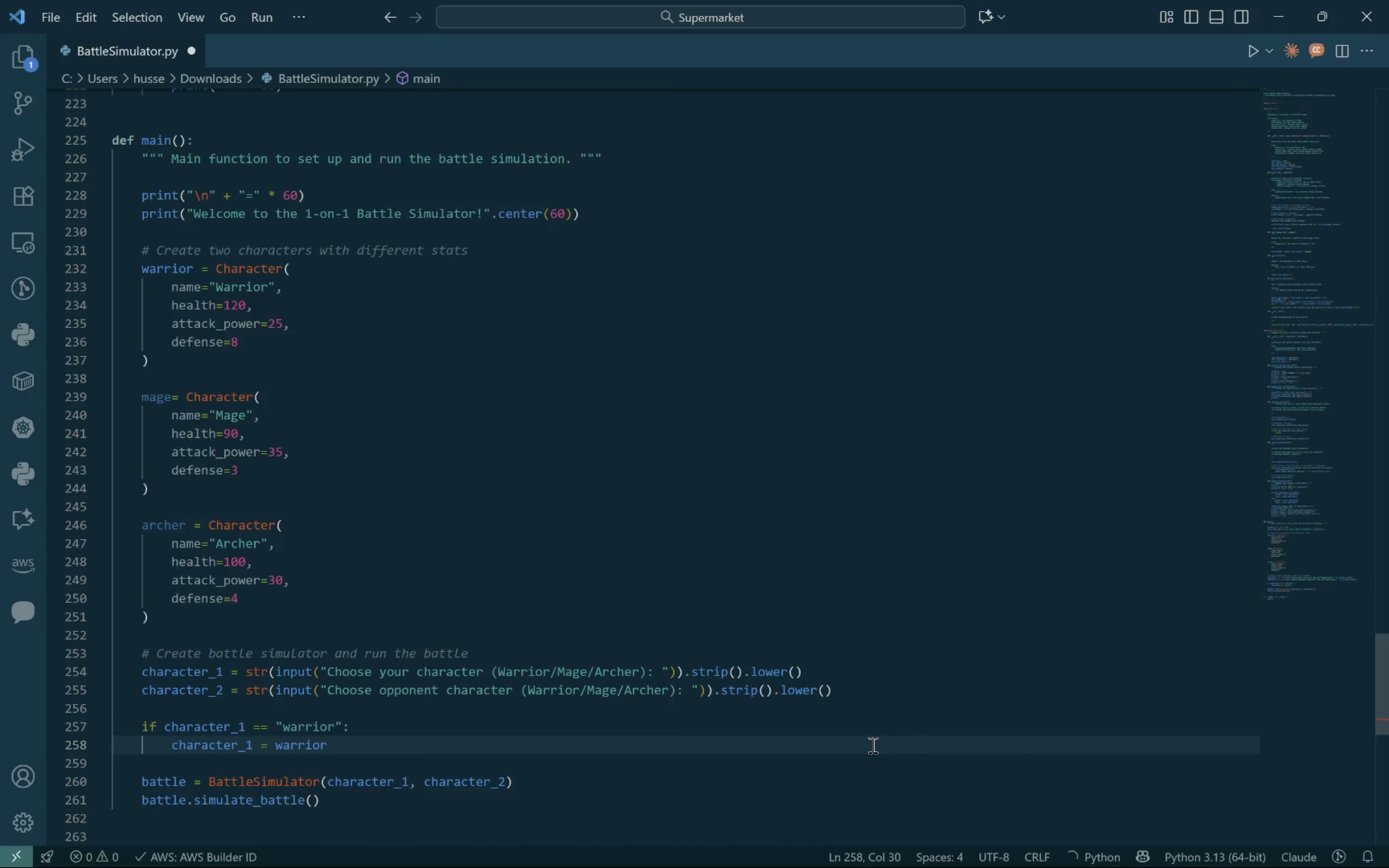 
key(Enter)
 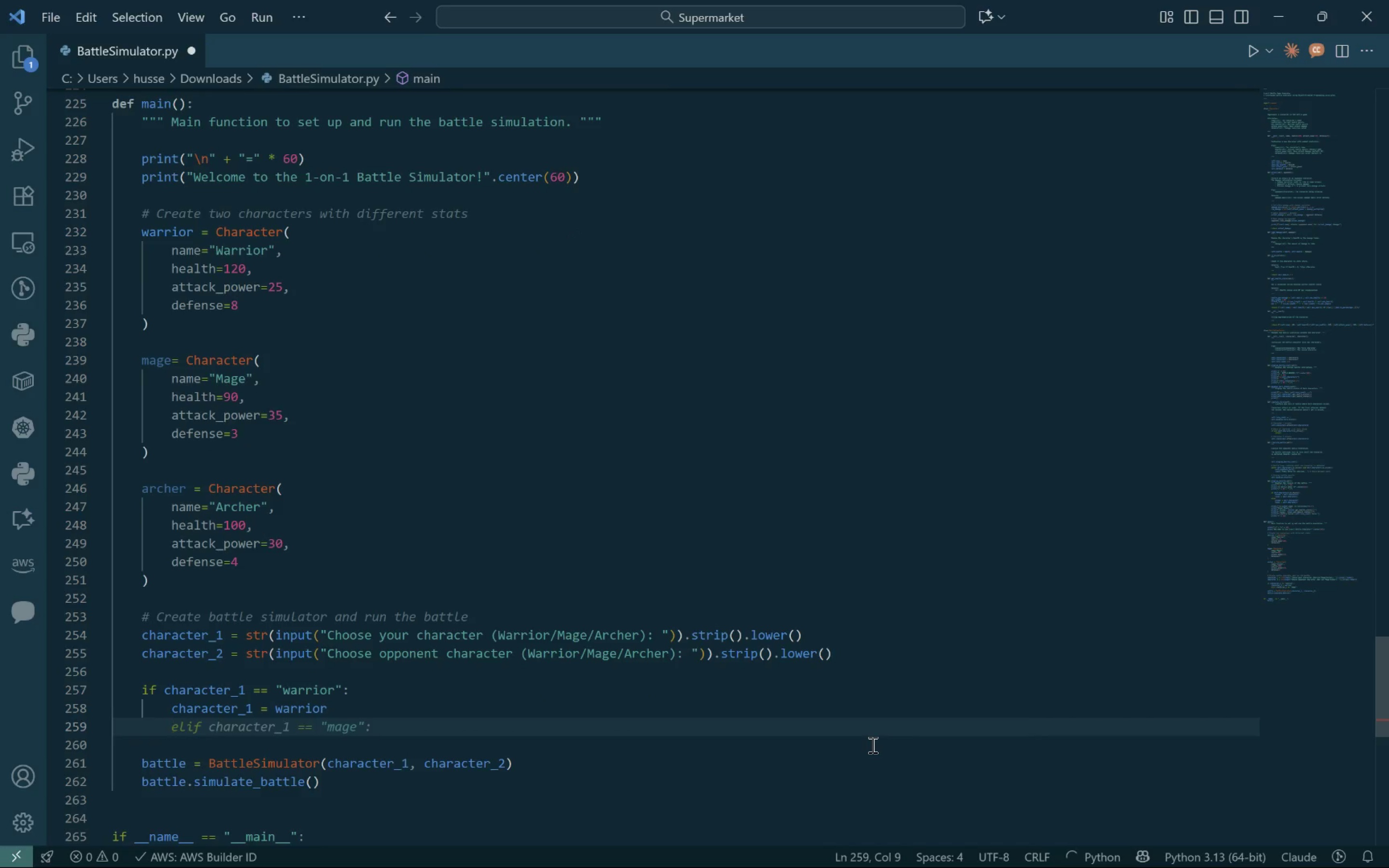 
key(Backspace)
 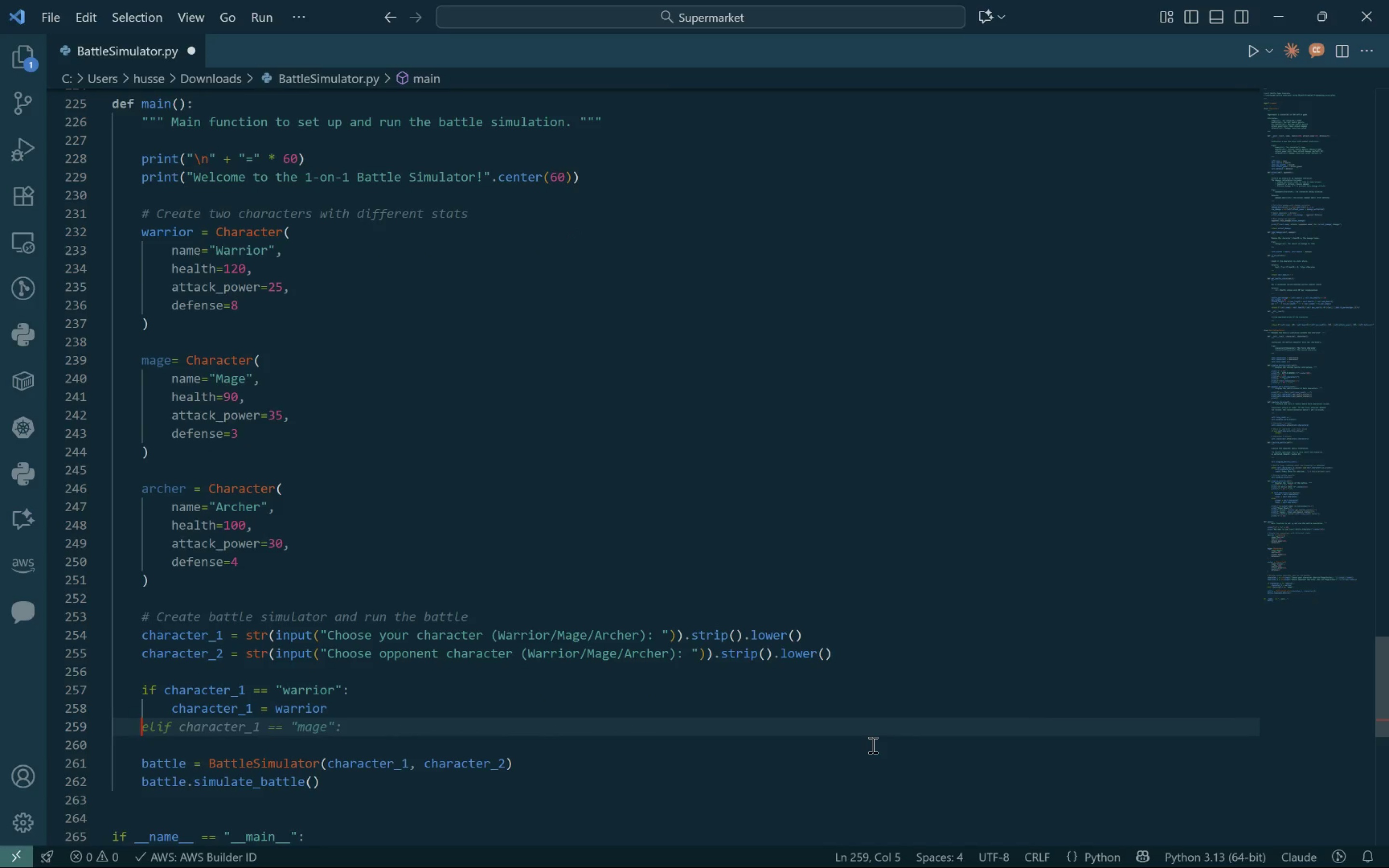 
key(Tab)
 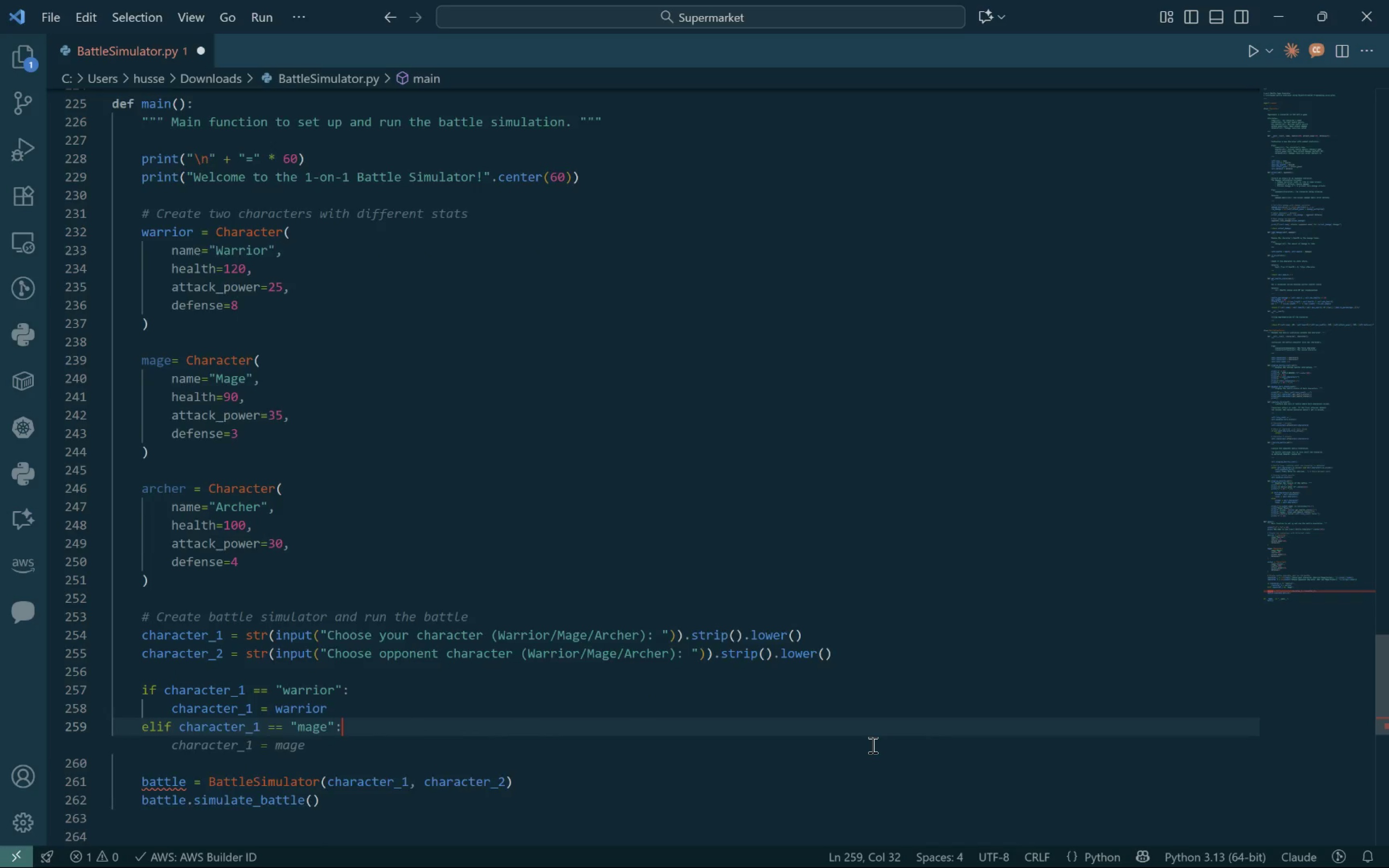 
key(Enter)
 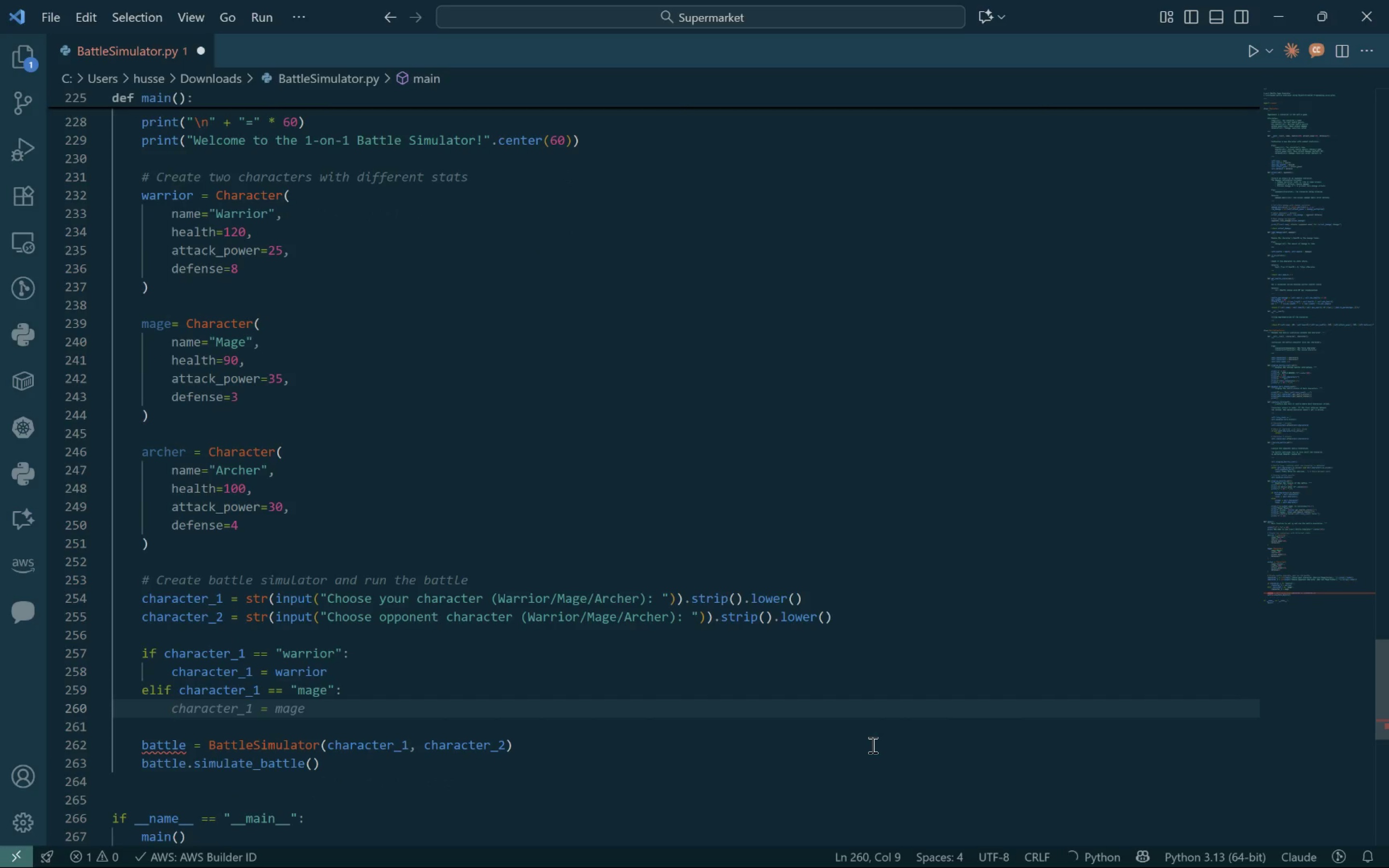 
key(Tab)
 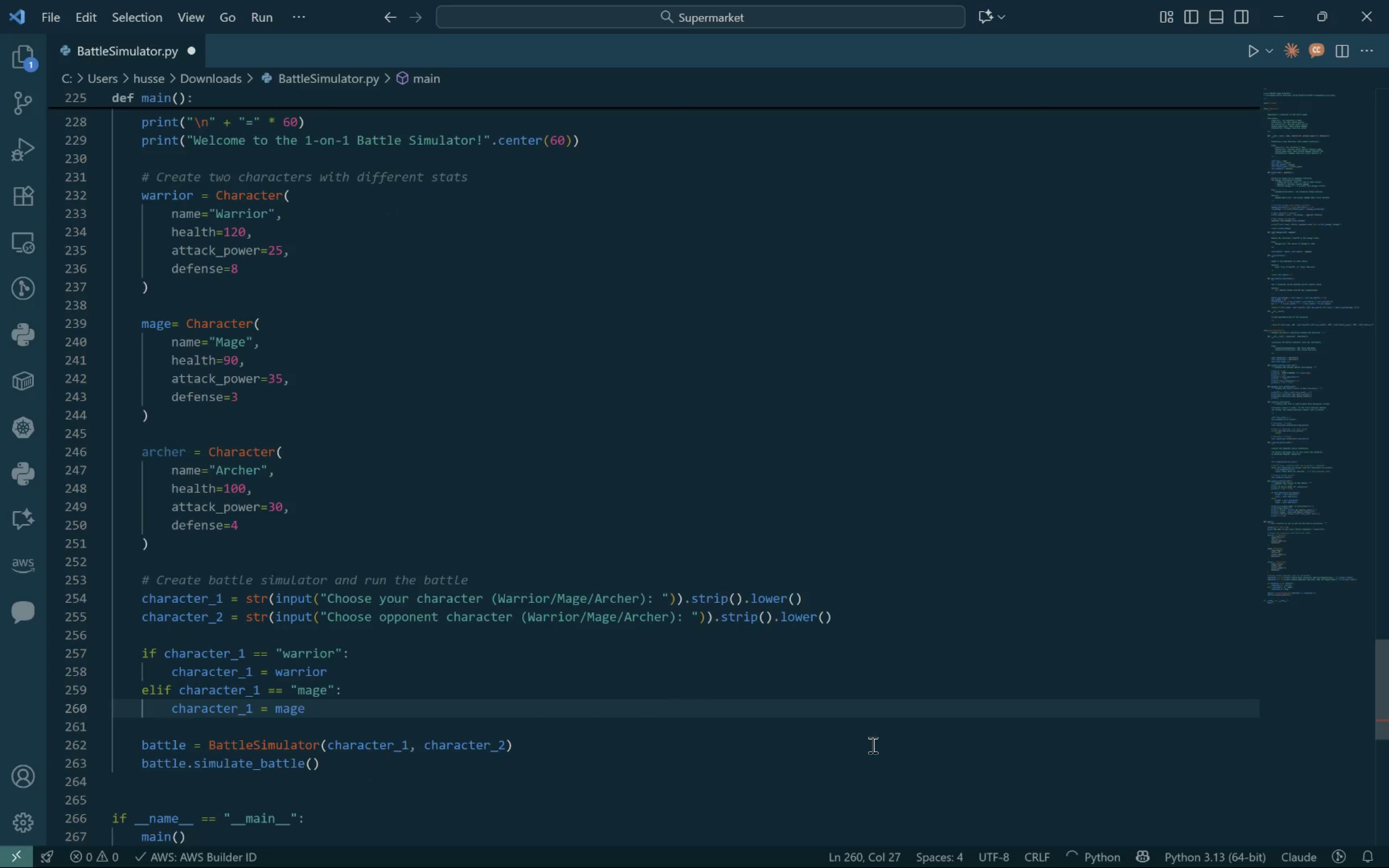 
key(Enter)
 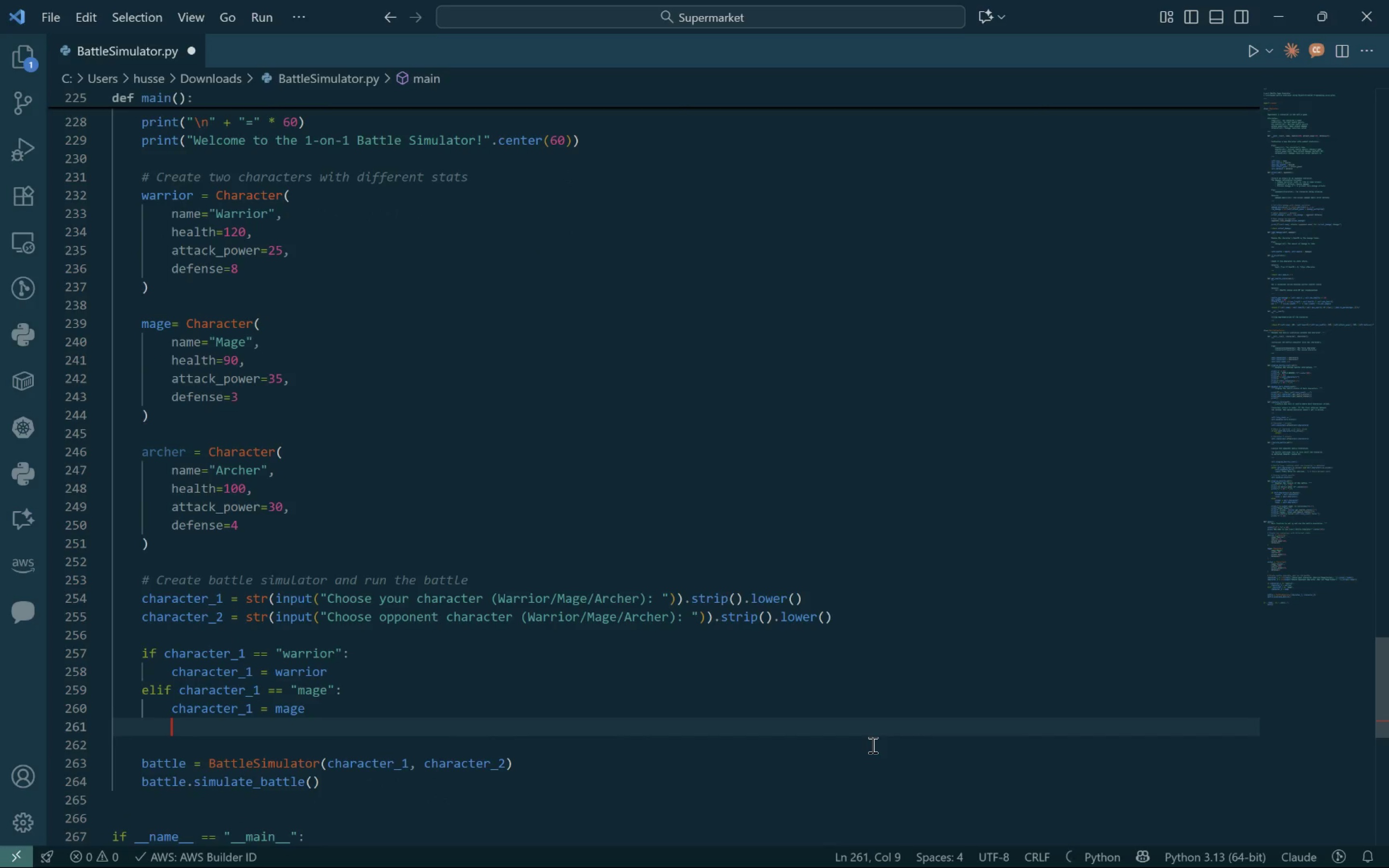 
key(Backspace)
 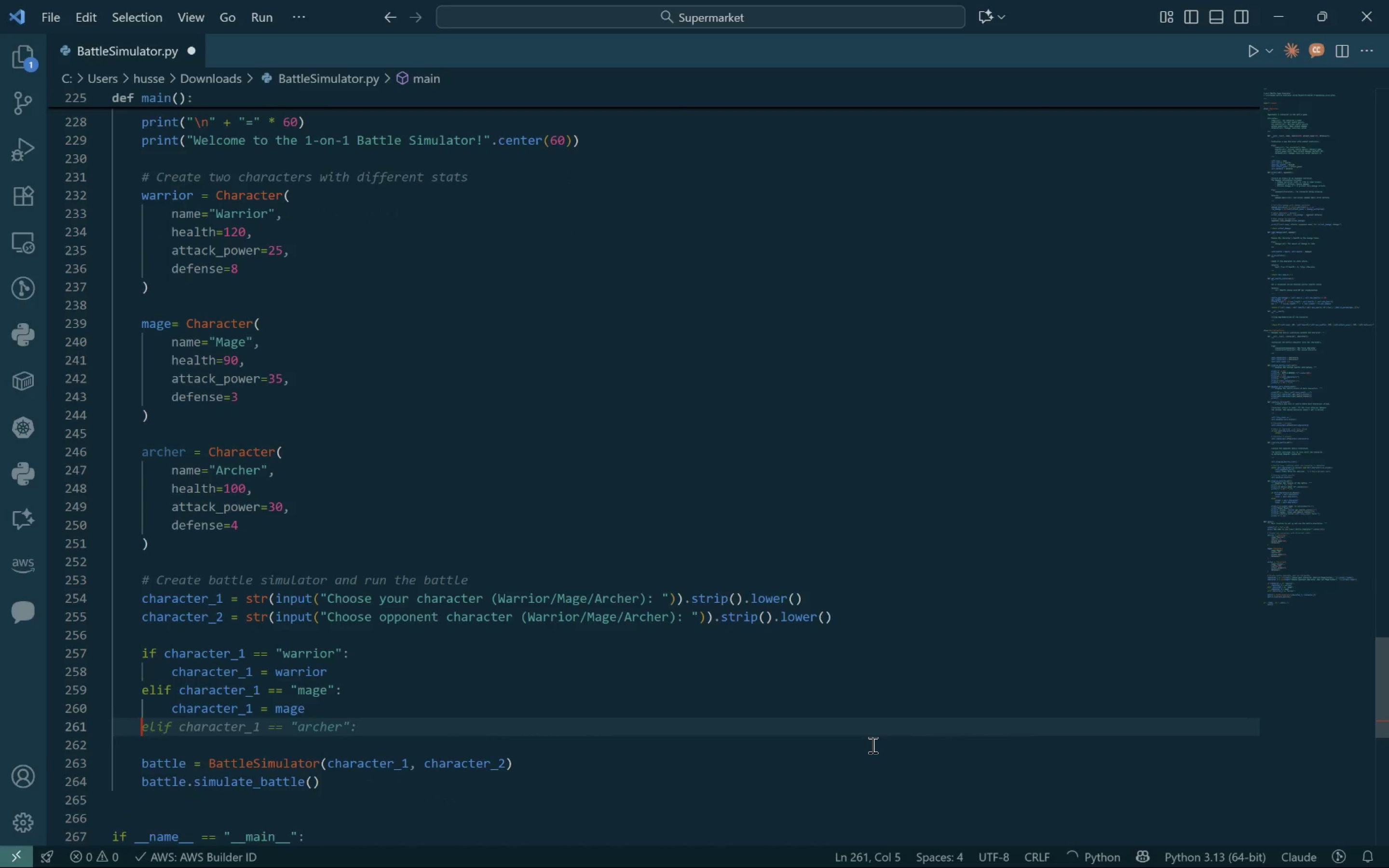 
key(Tab)
 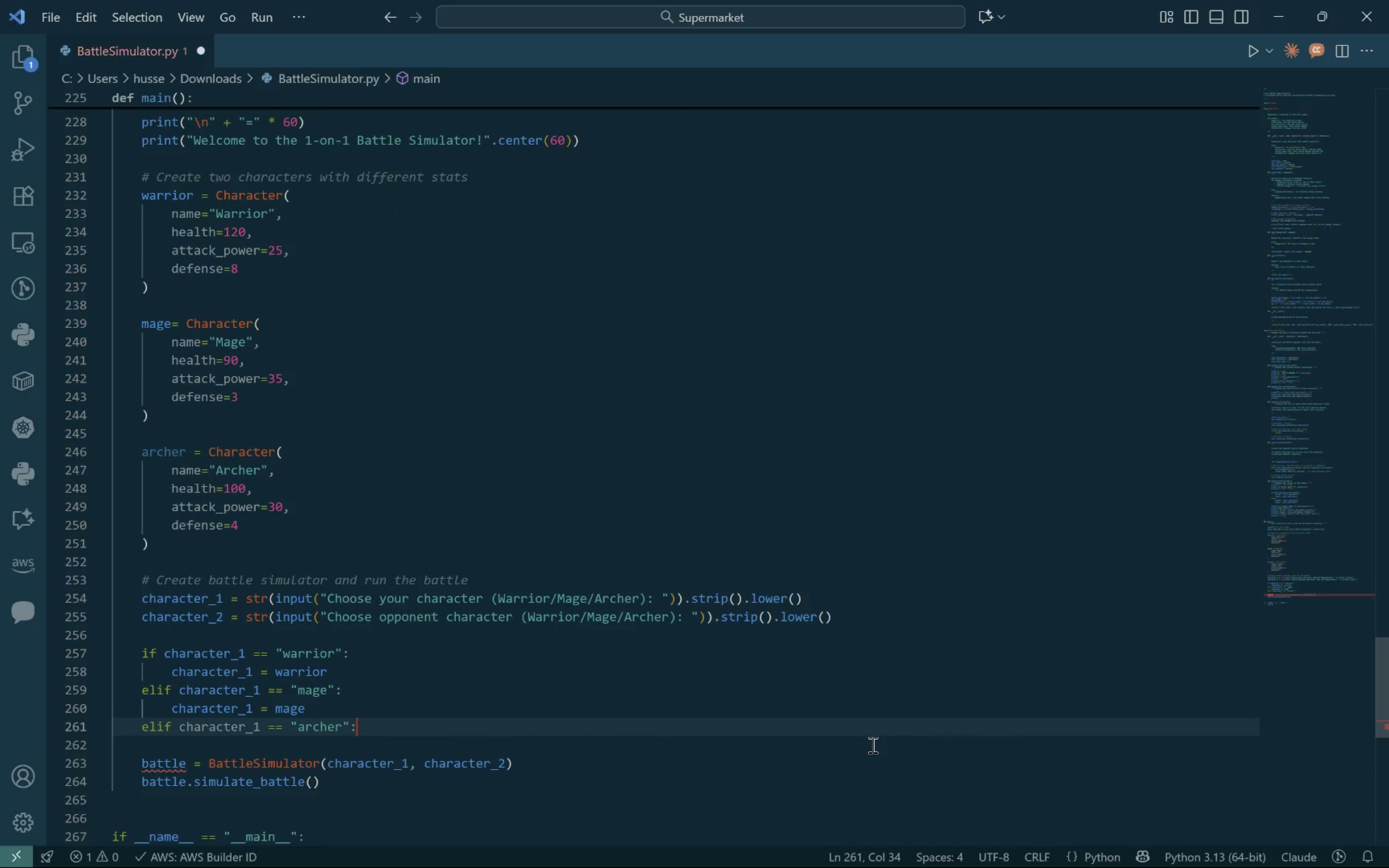 
key(Enter)
 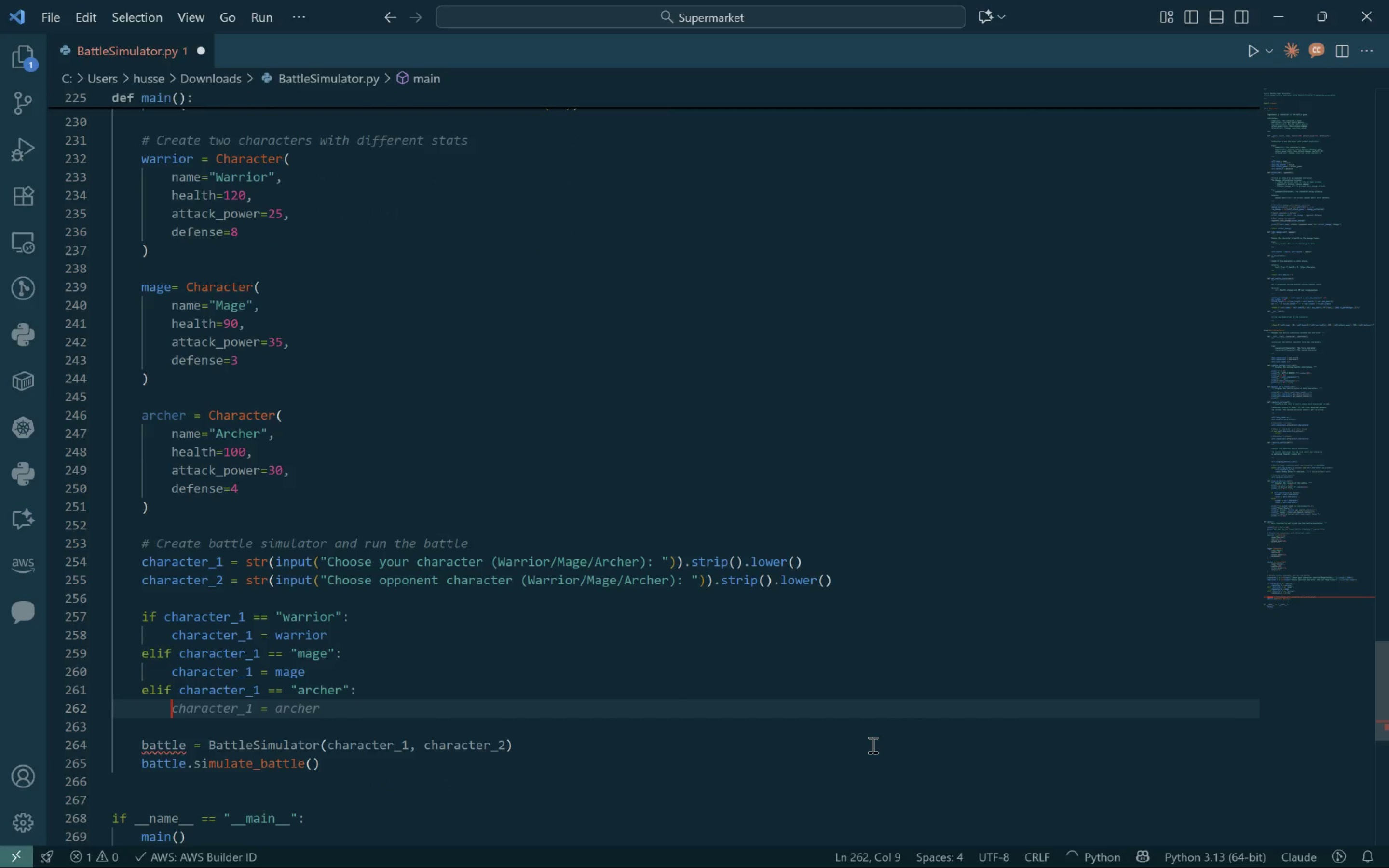 
key(Tab)
 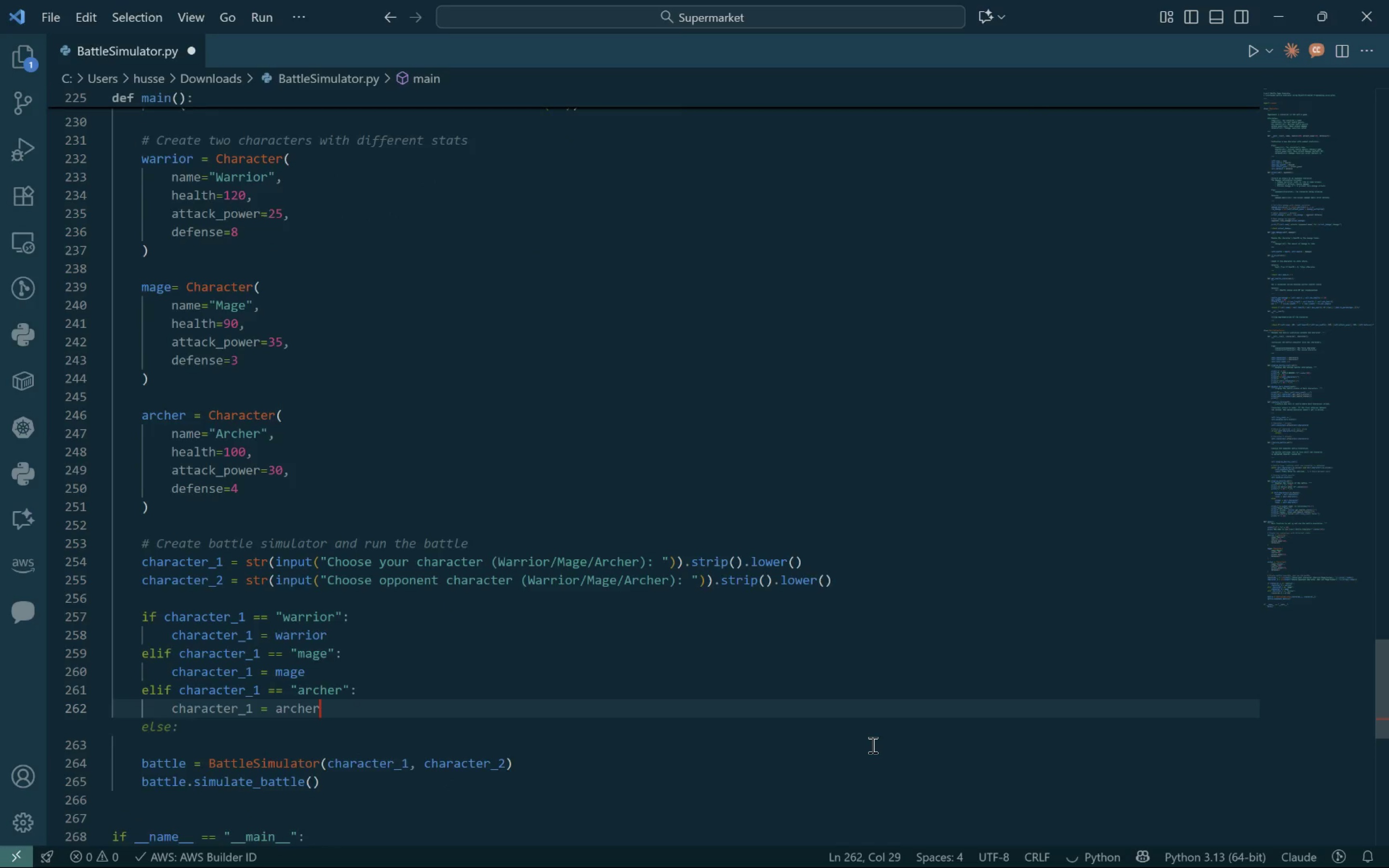 
key(Enter)
 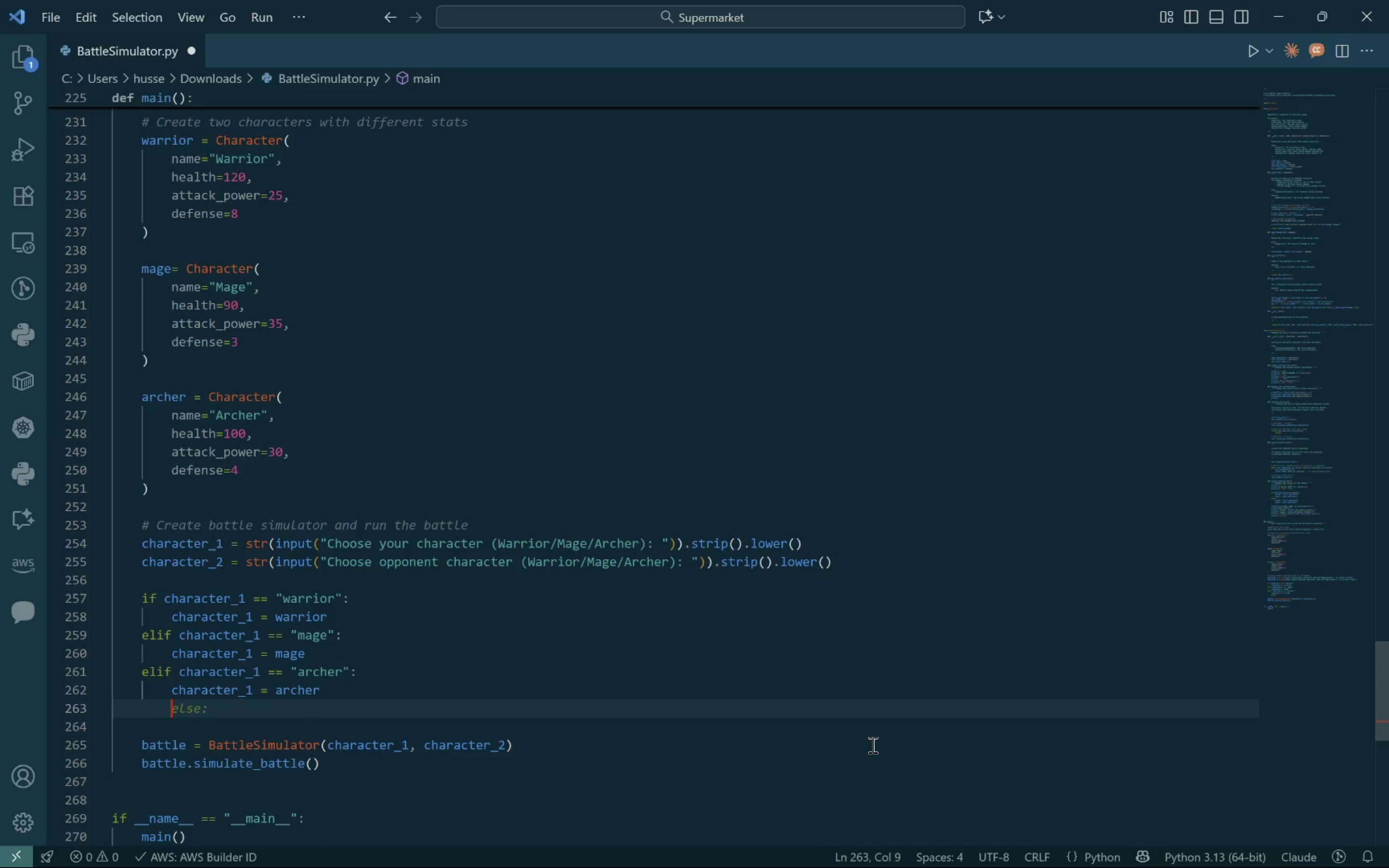 
key(Backspace)
 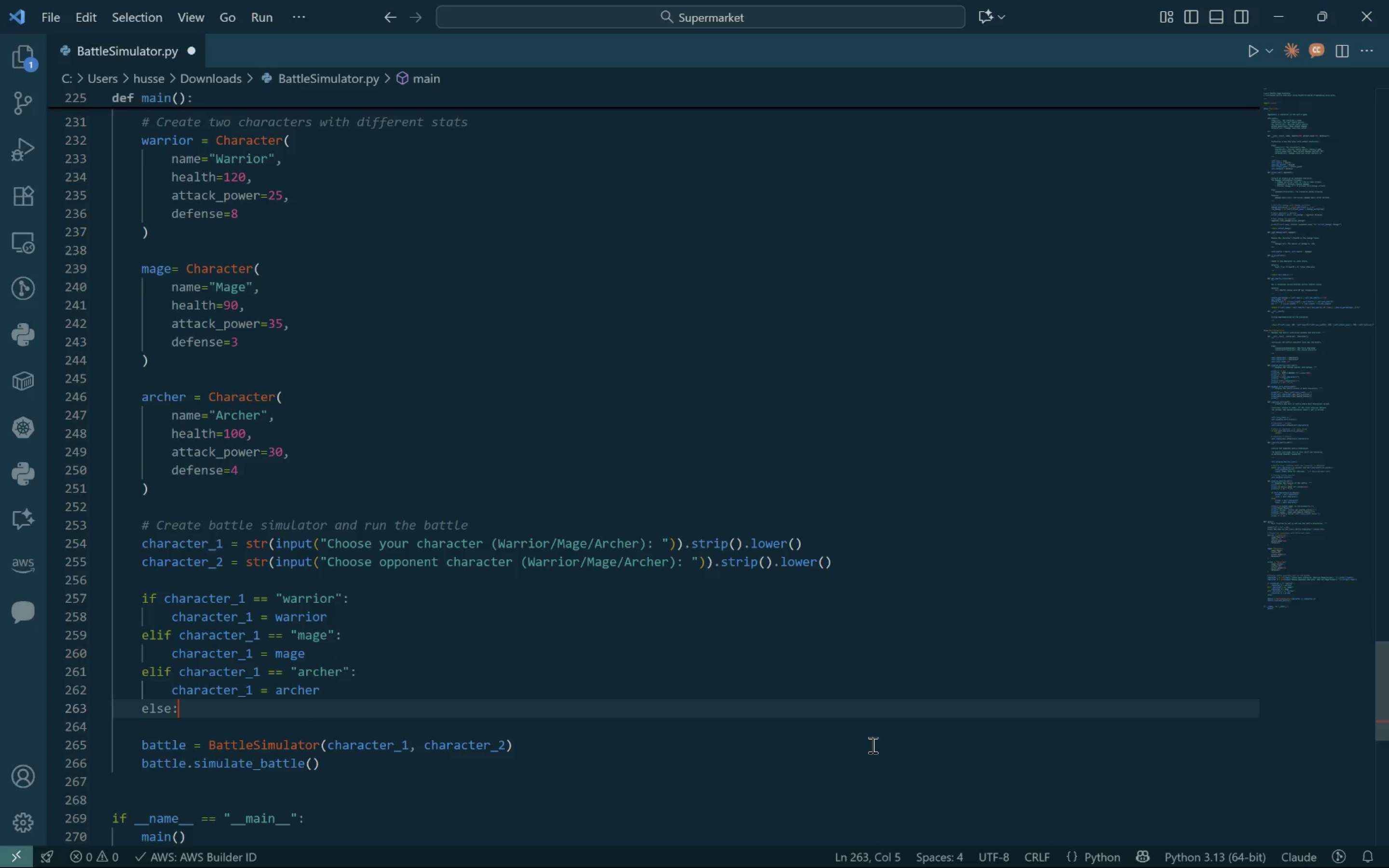 
key(Tab)
 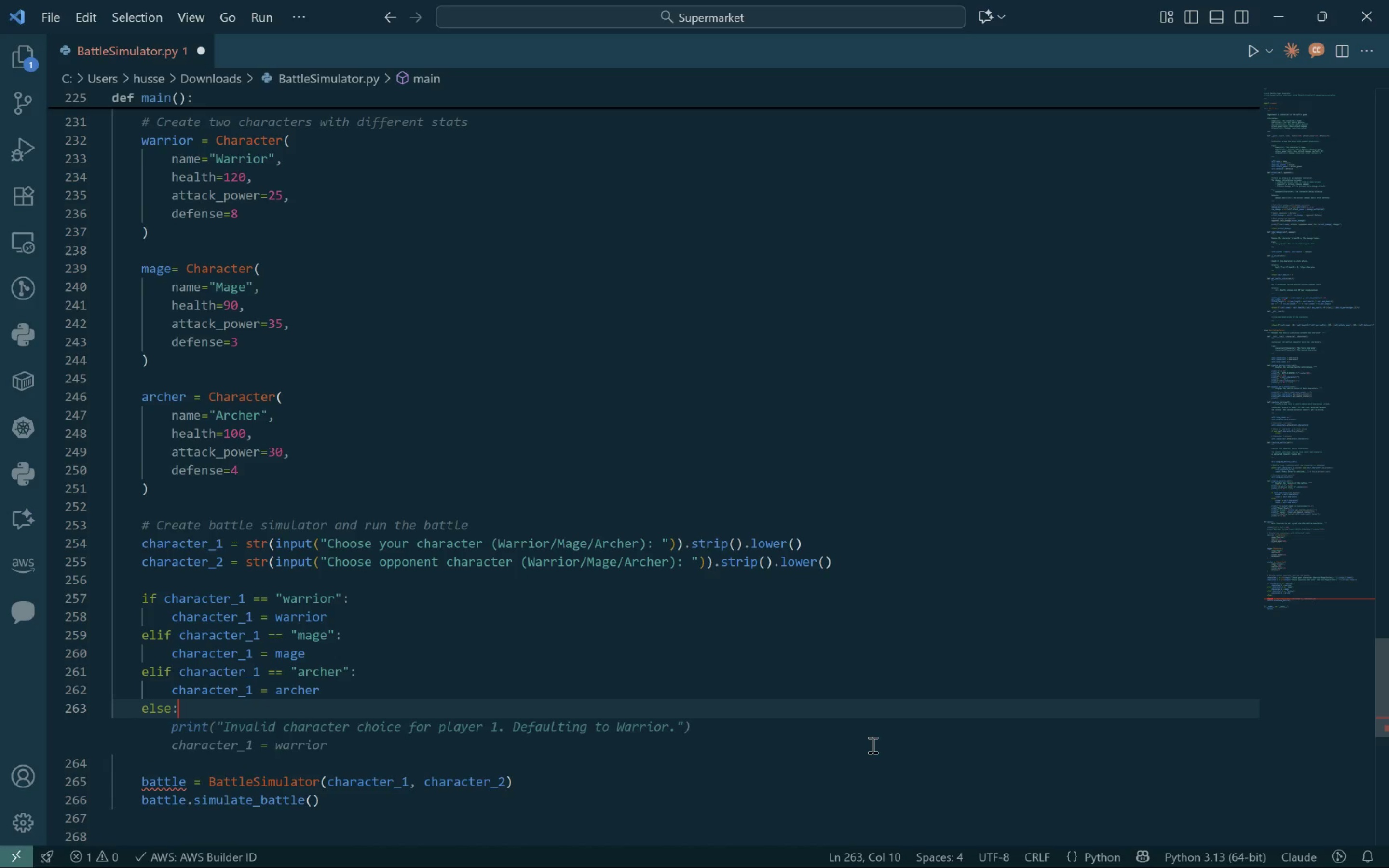 
key(Enter)
 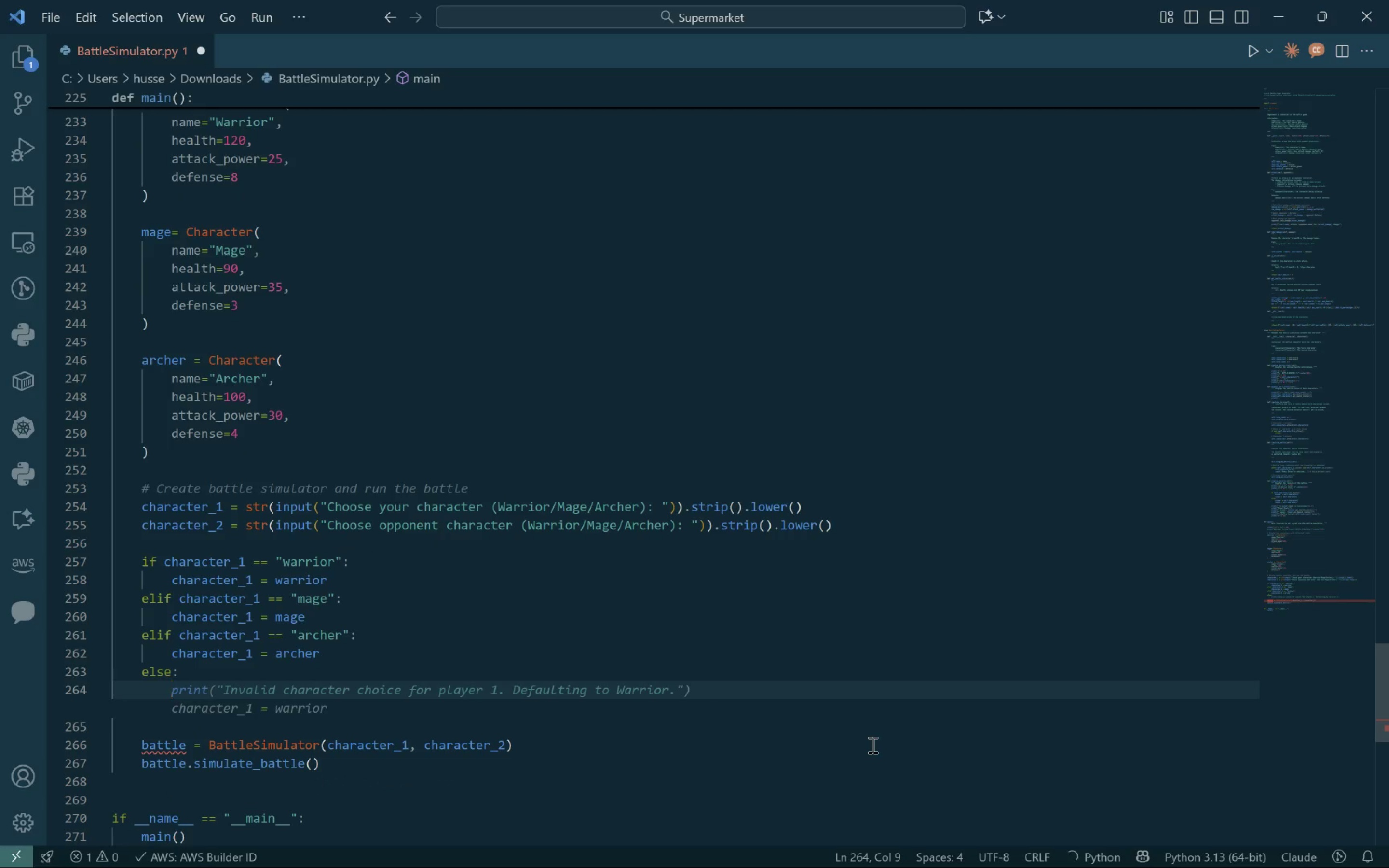 
key(Tab)
 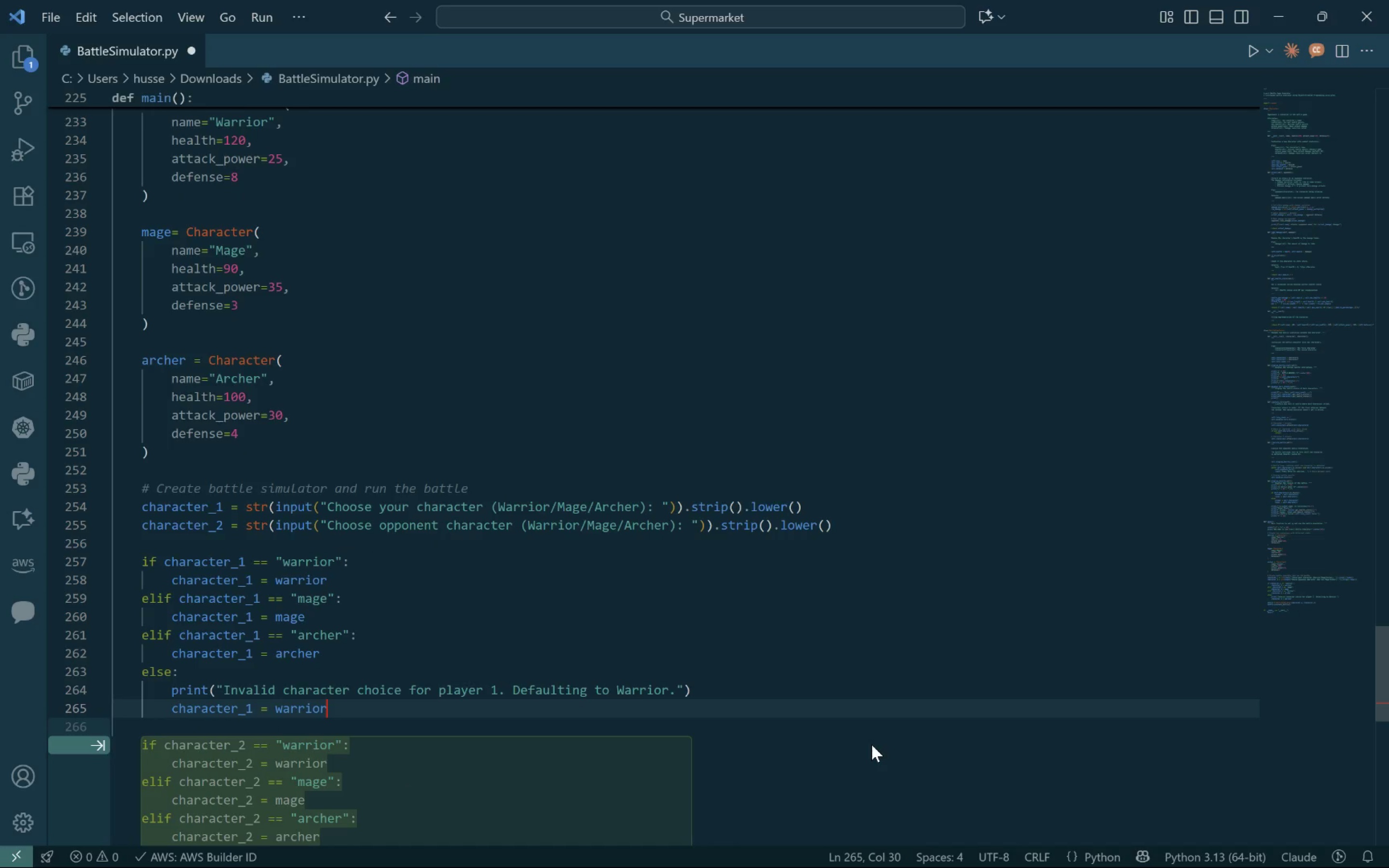 
key(Tab)
 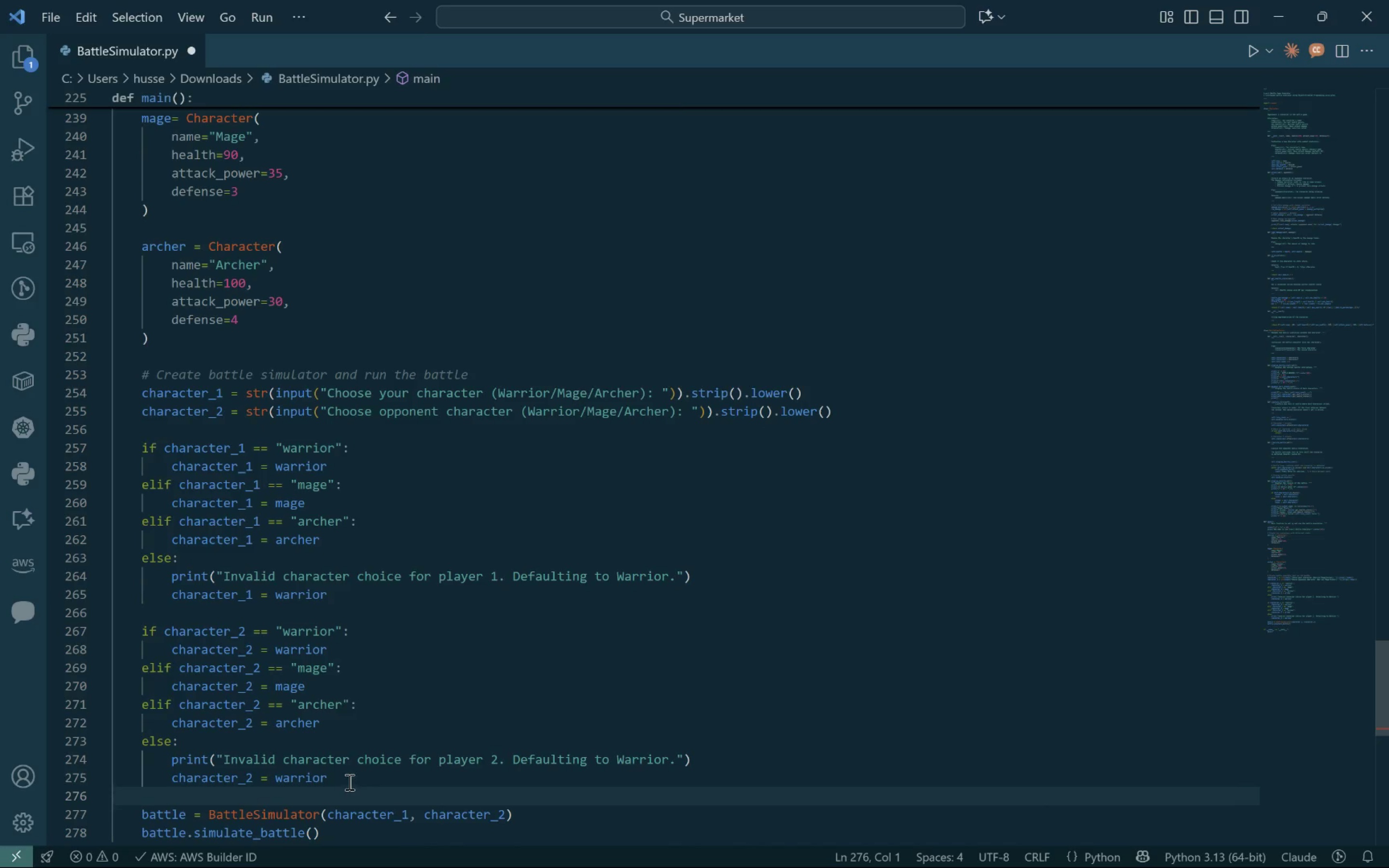 
left_click_drag(start_coordinate=[333, 778], to_coordinate=[173, 779])
 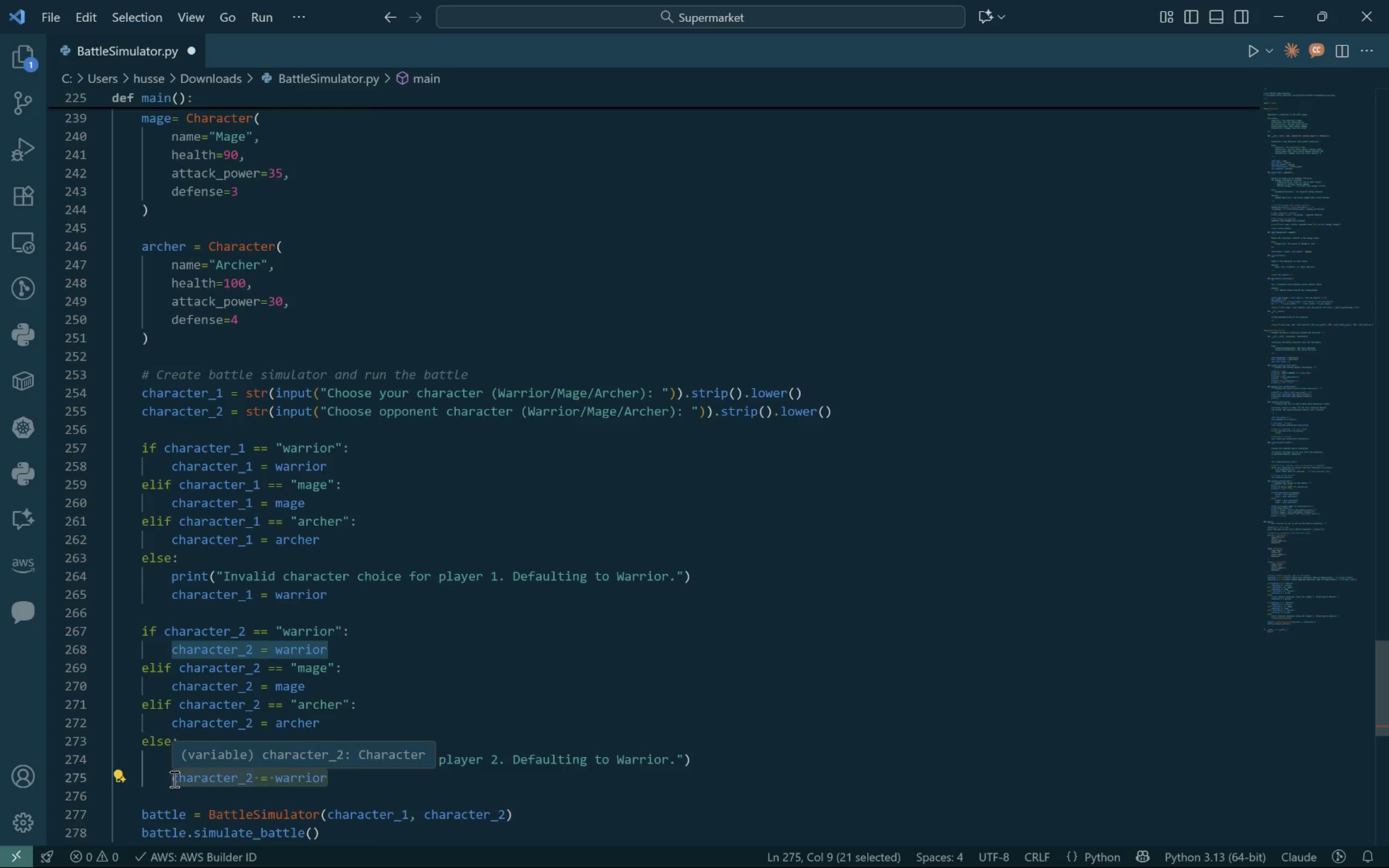 
key(Backspace)
 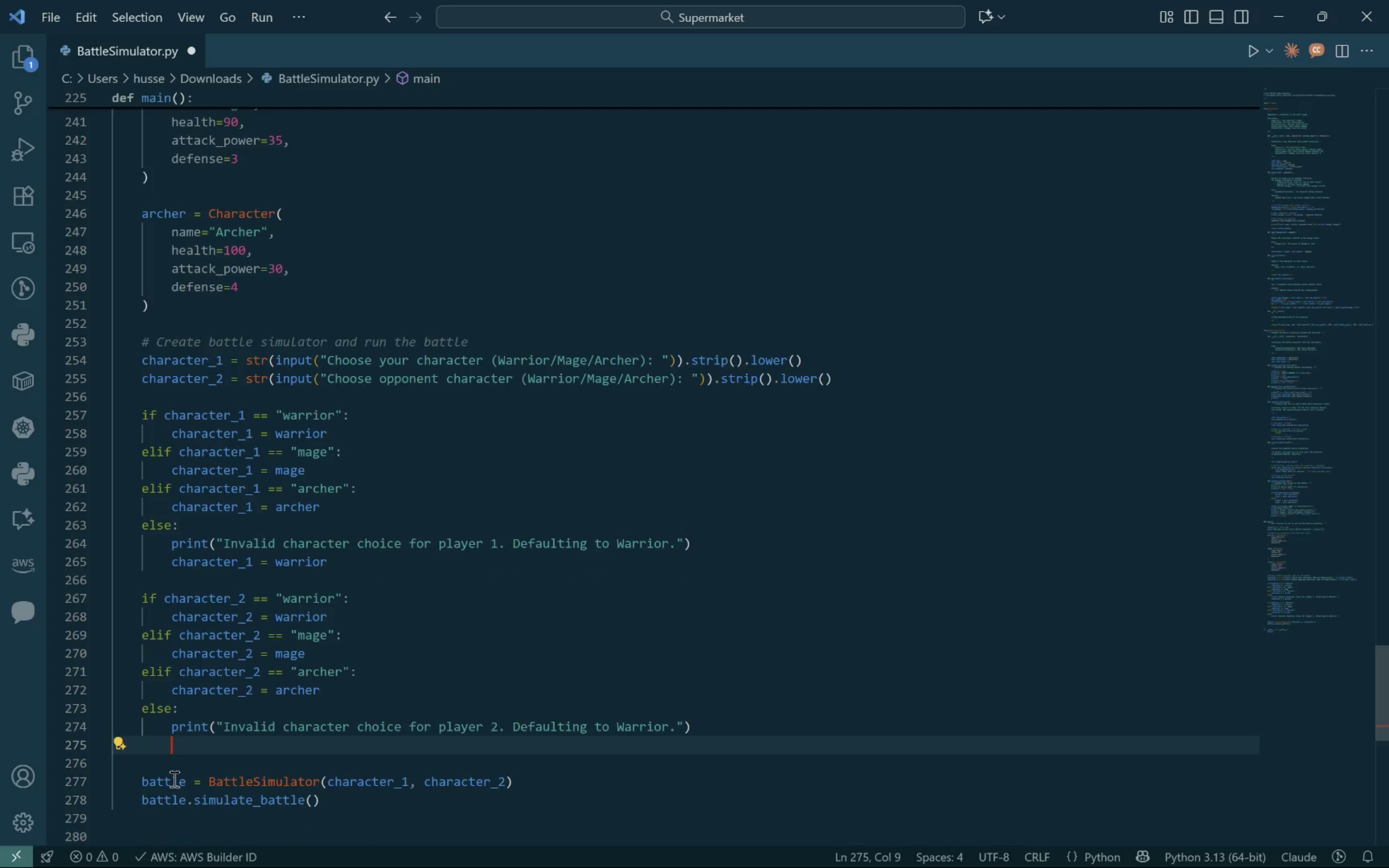 
key(Backspace)
 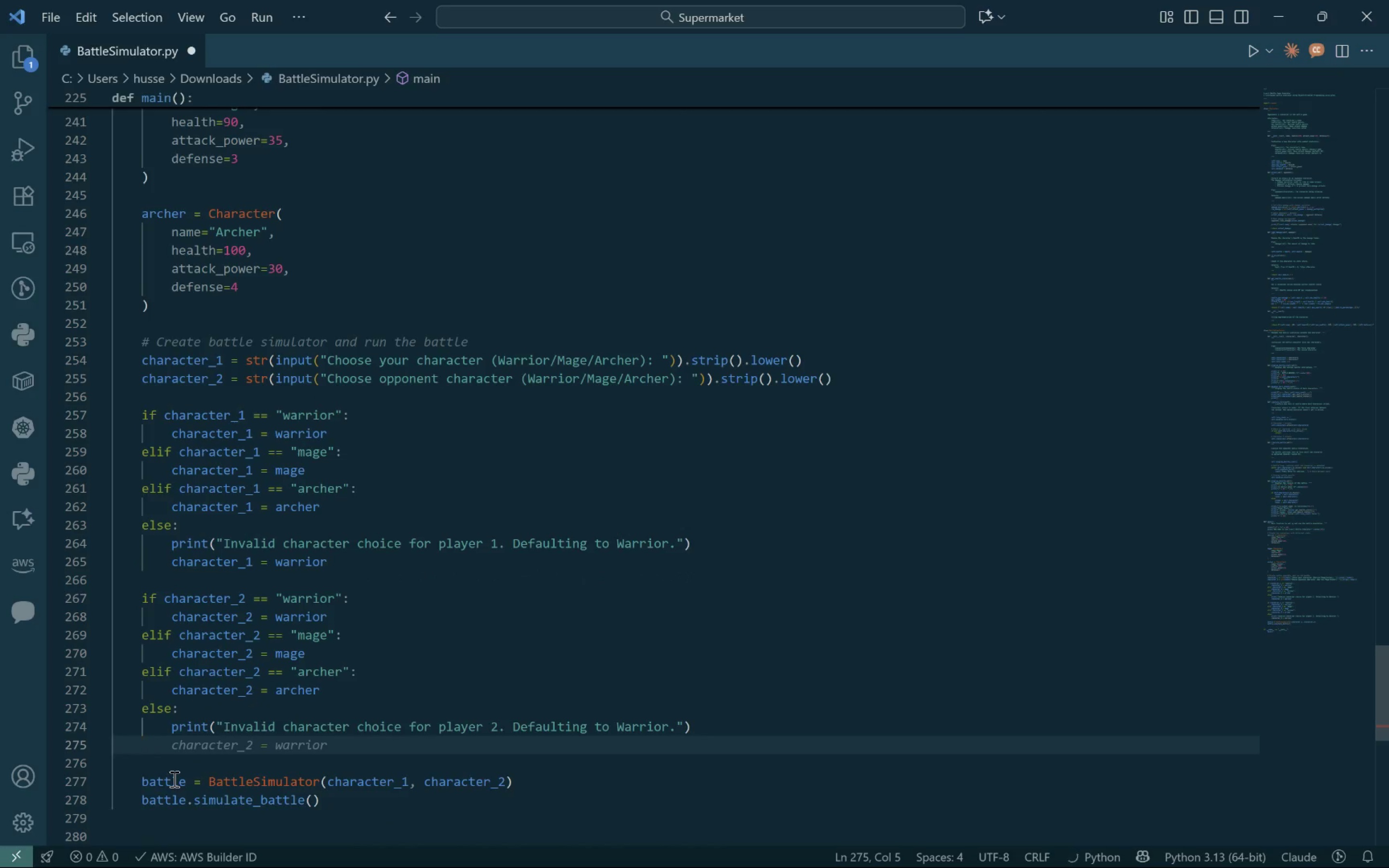 
key(Backspace)
 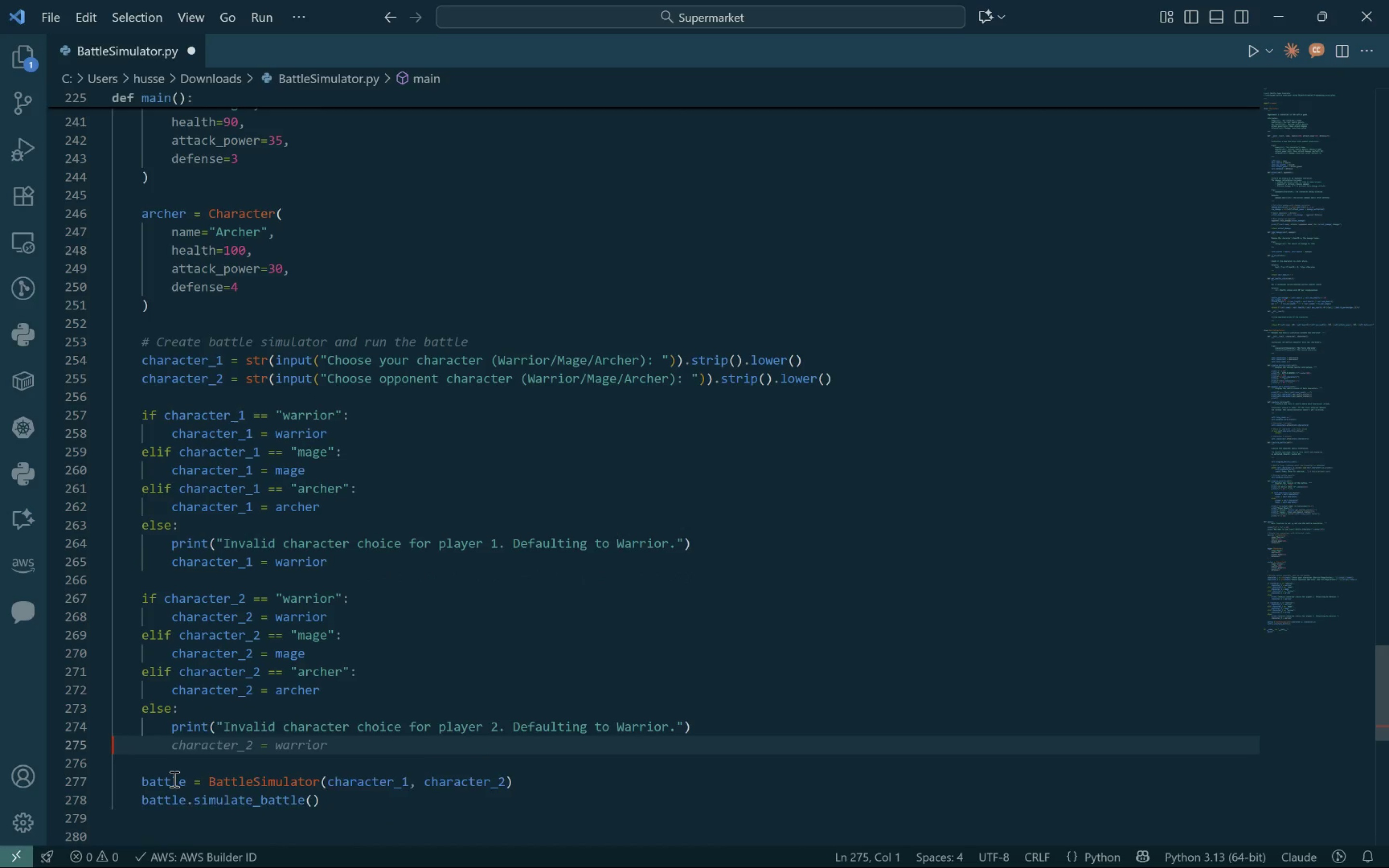 
key(Backspace)
 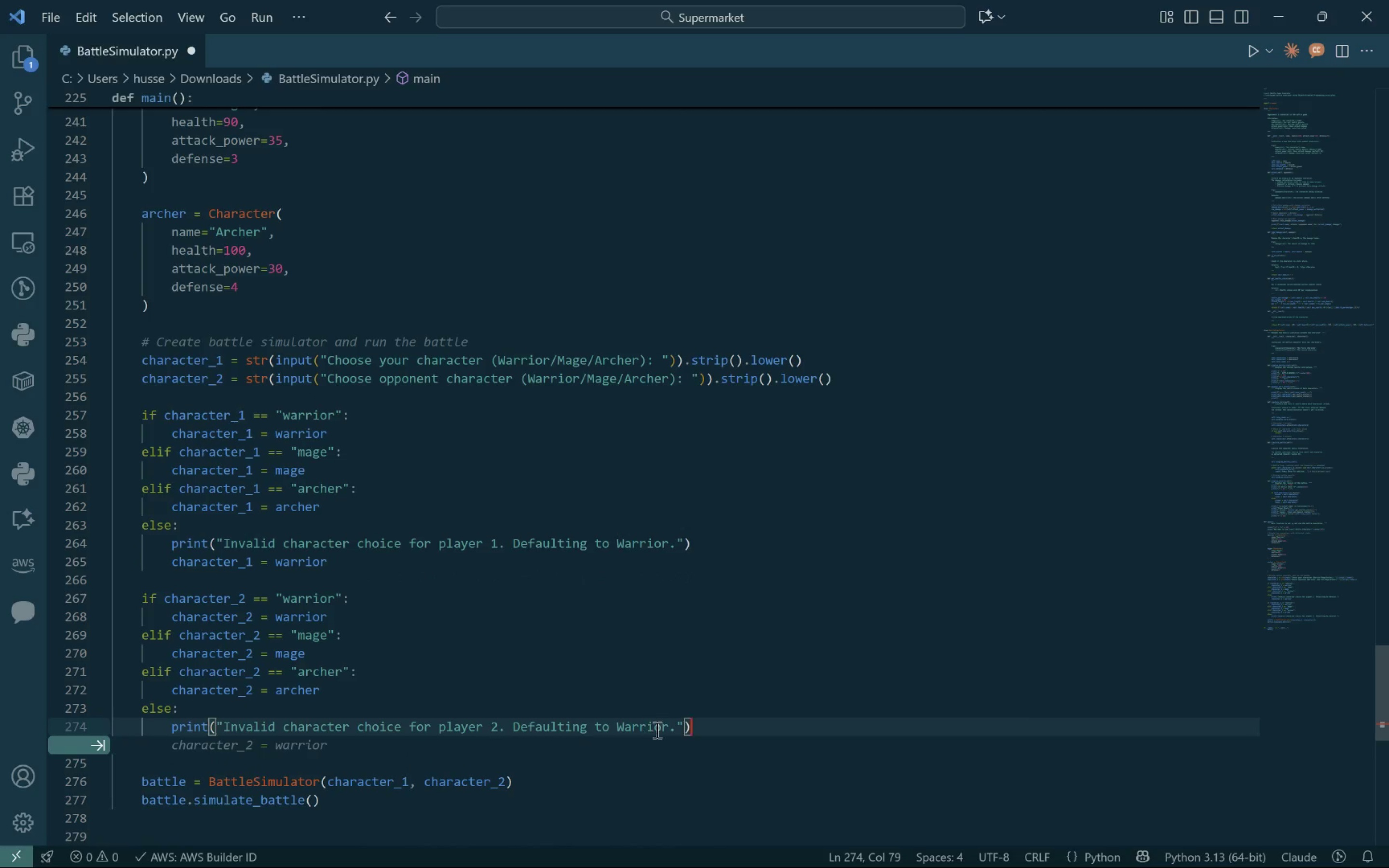 
double_click([656, 730])
 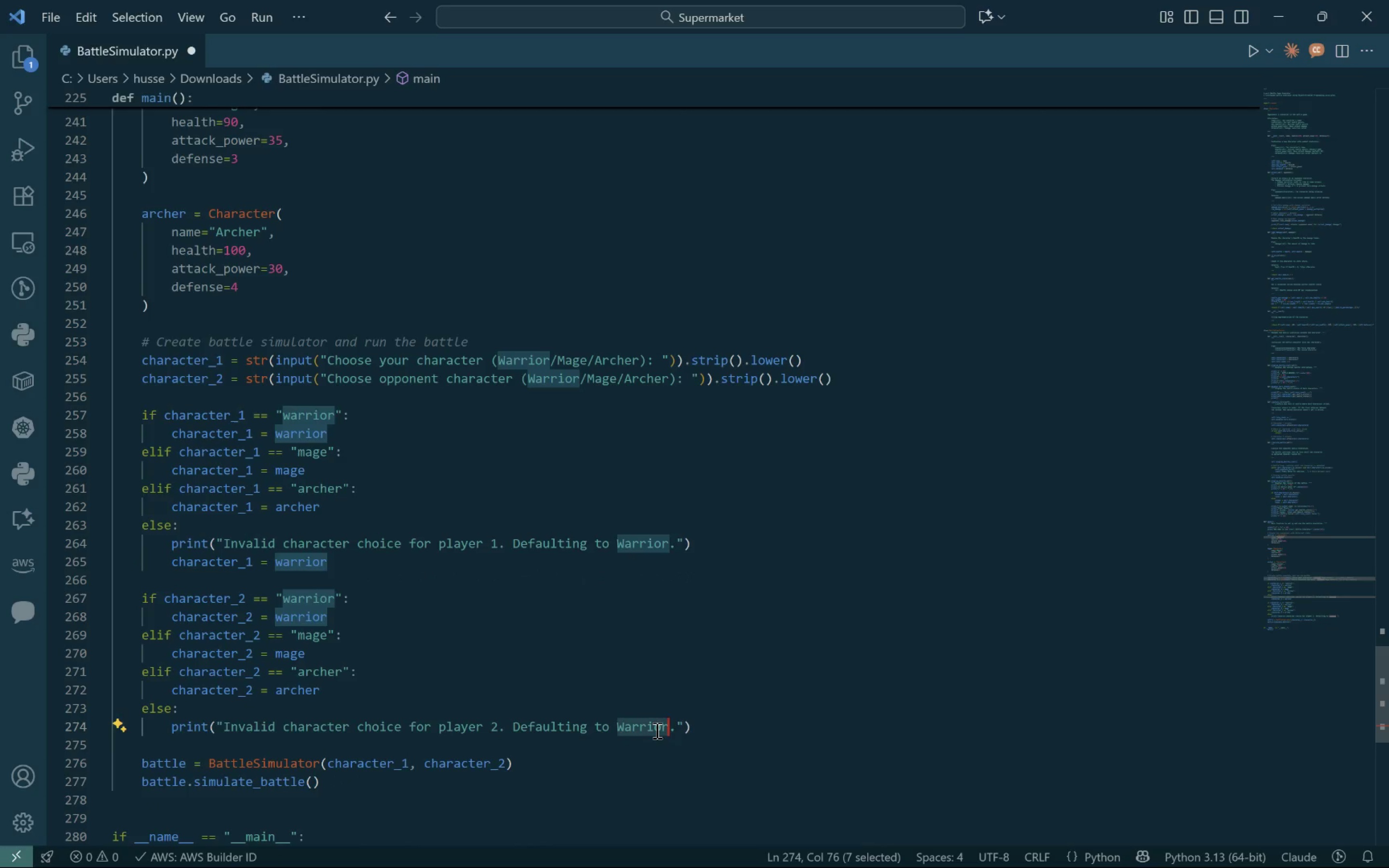 
key(ArrowRight)
 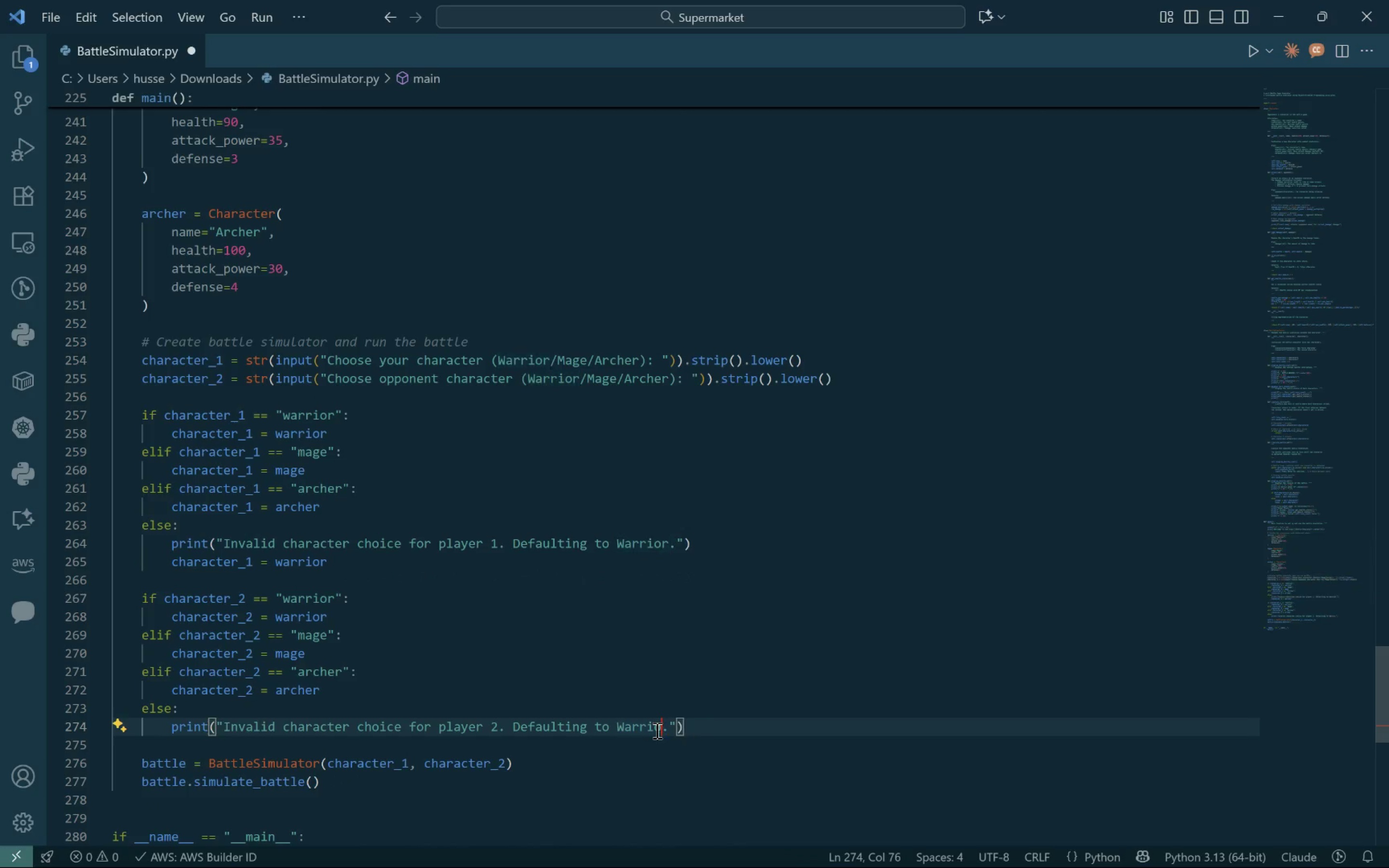 
key(Backspace)
 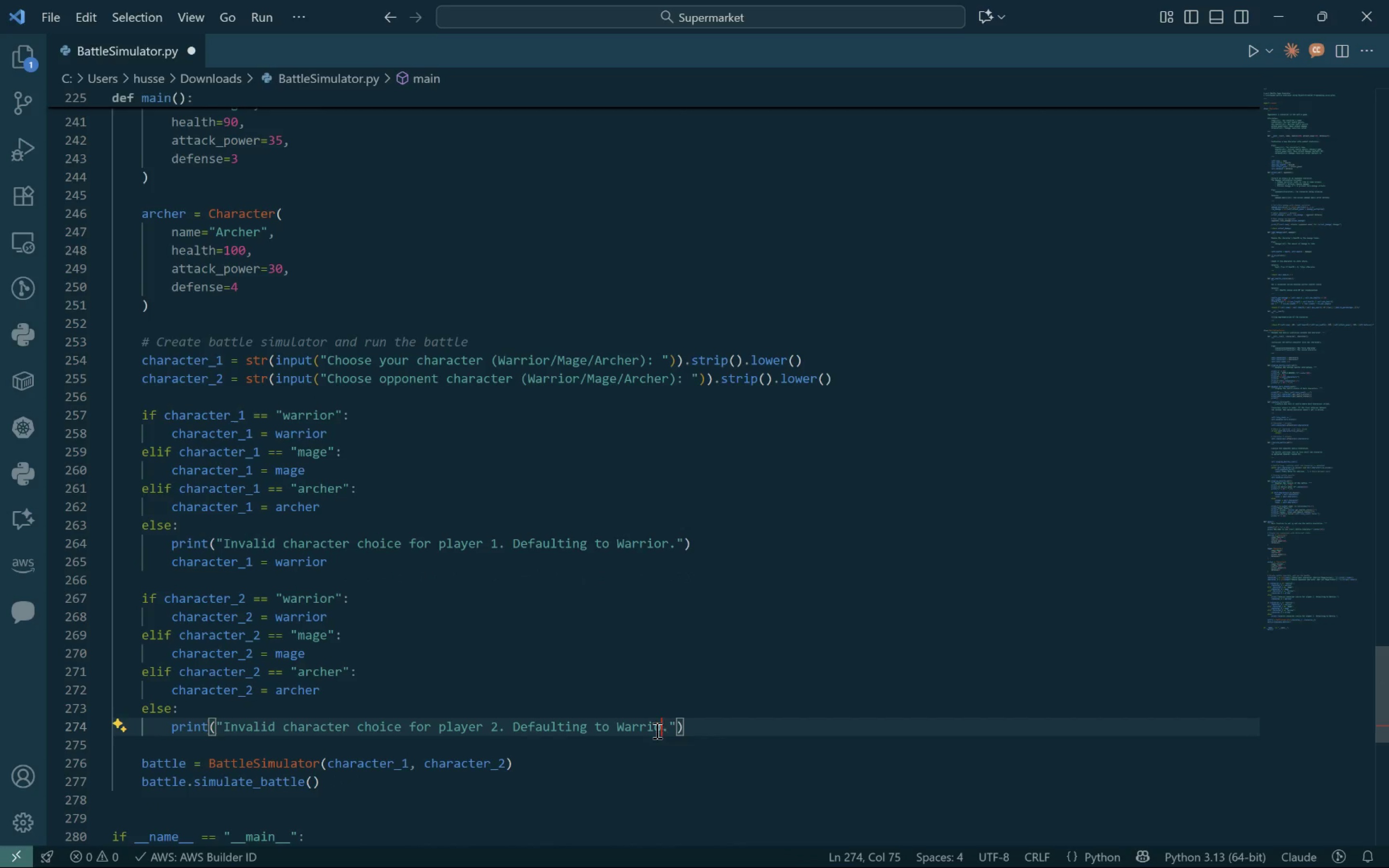 
key(Backspace)
 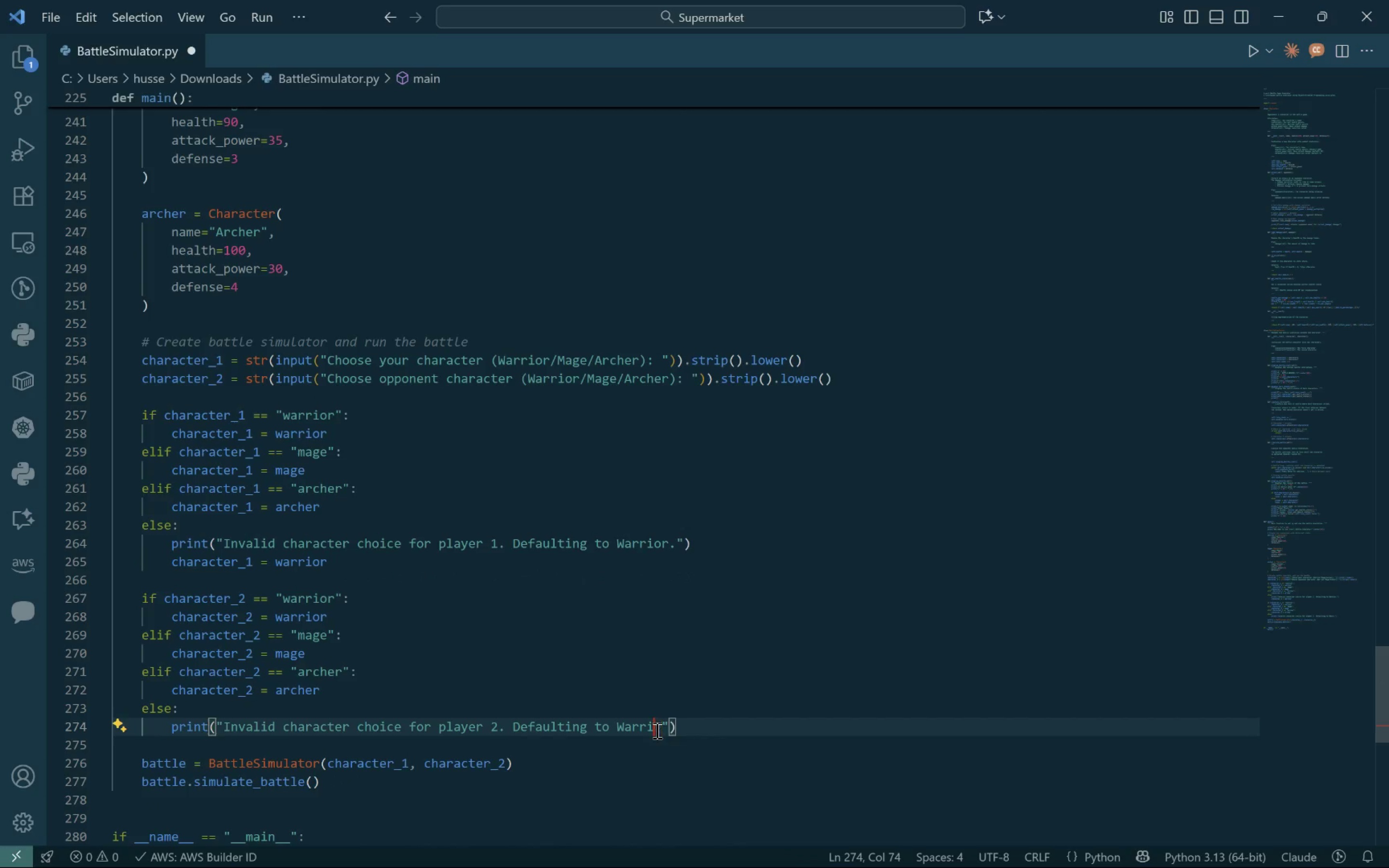 
key(Backspace)
 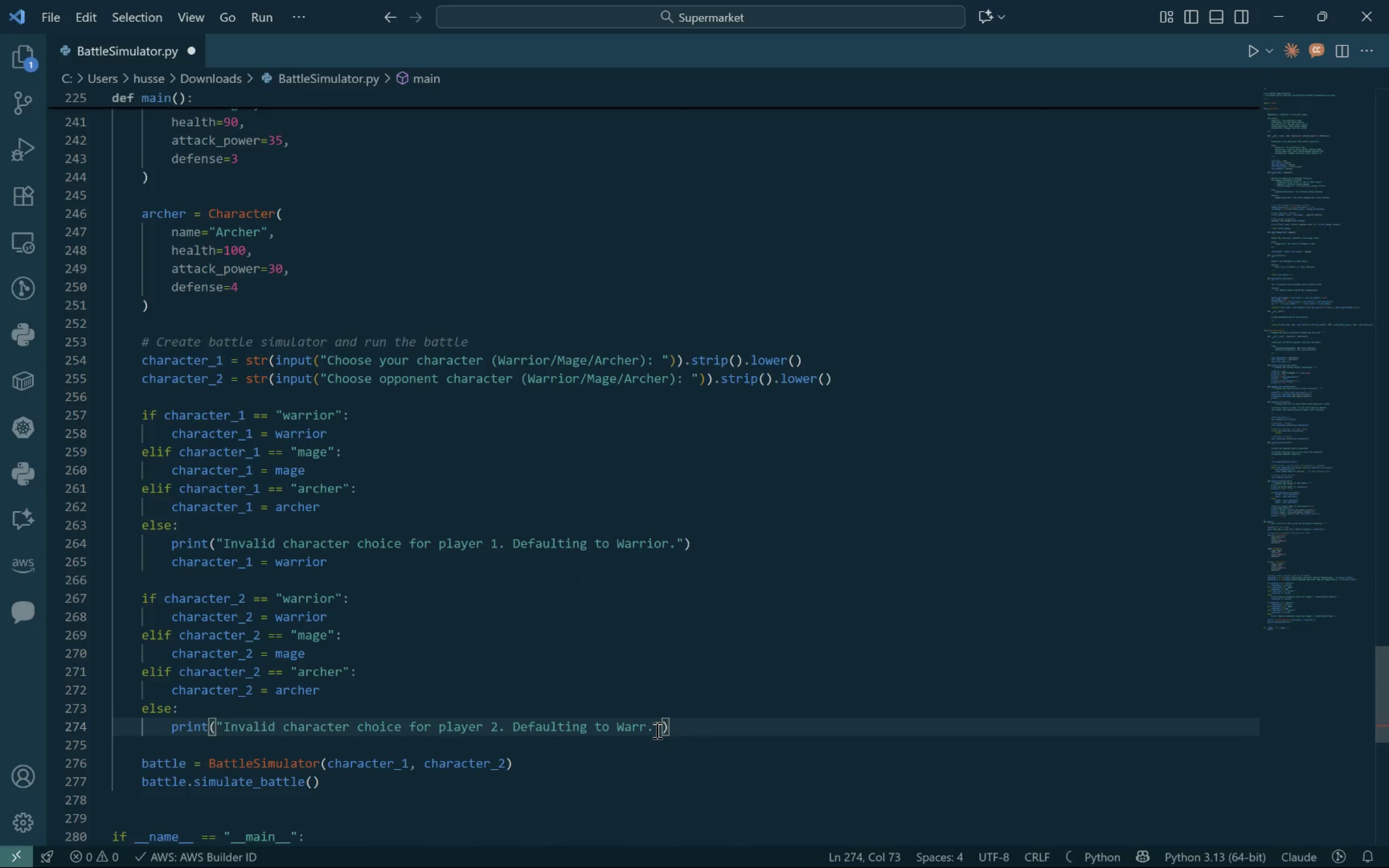 
key(ArrowRight)
 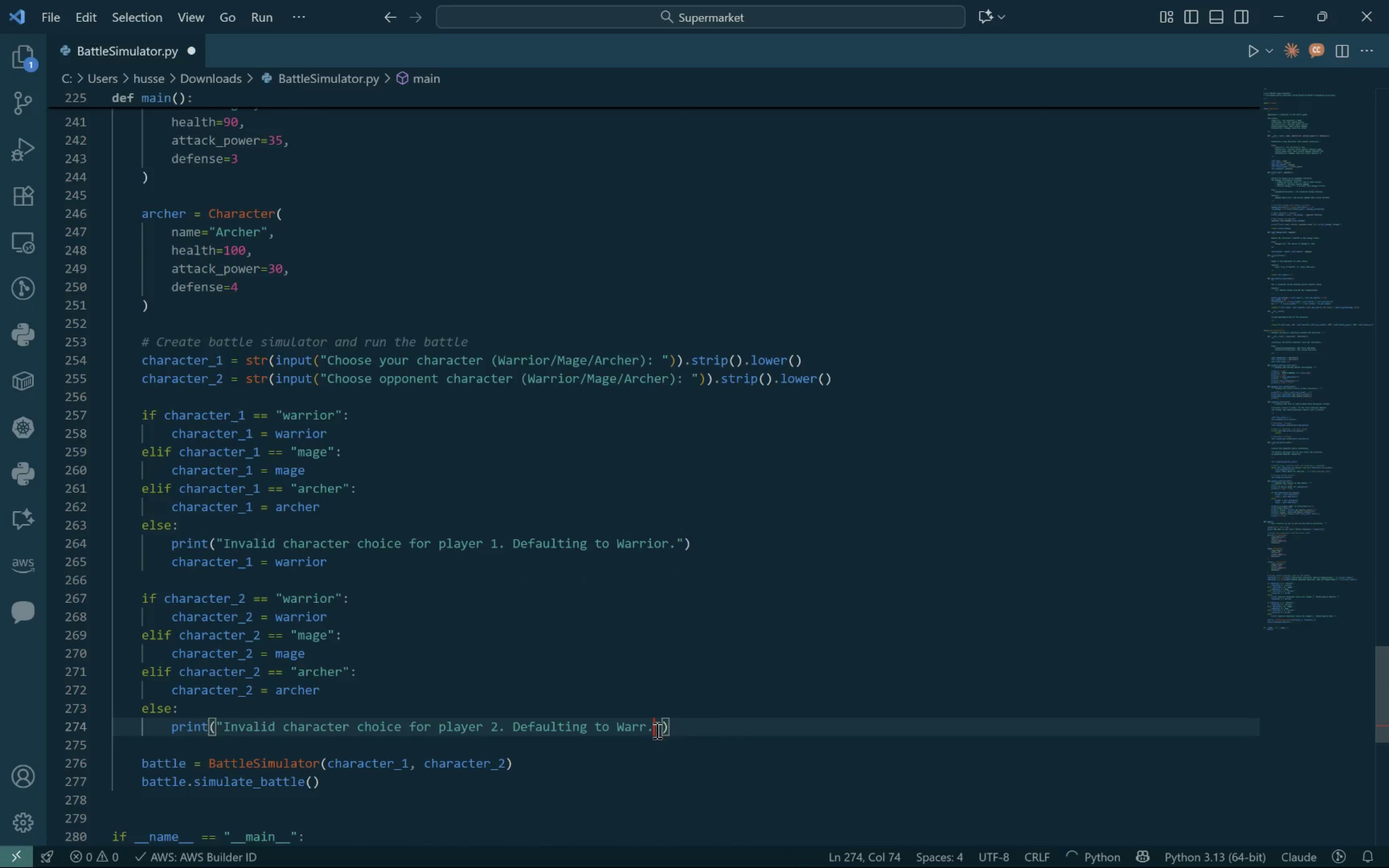 
hold_key(key=Backspace, duration=0.92)
 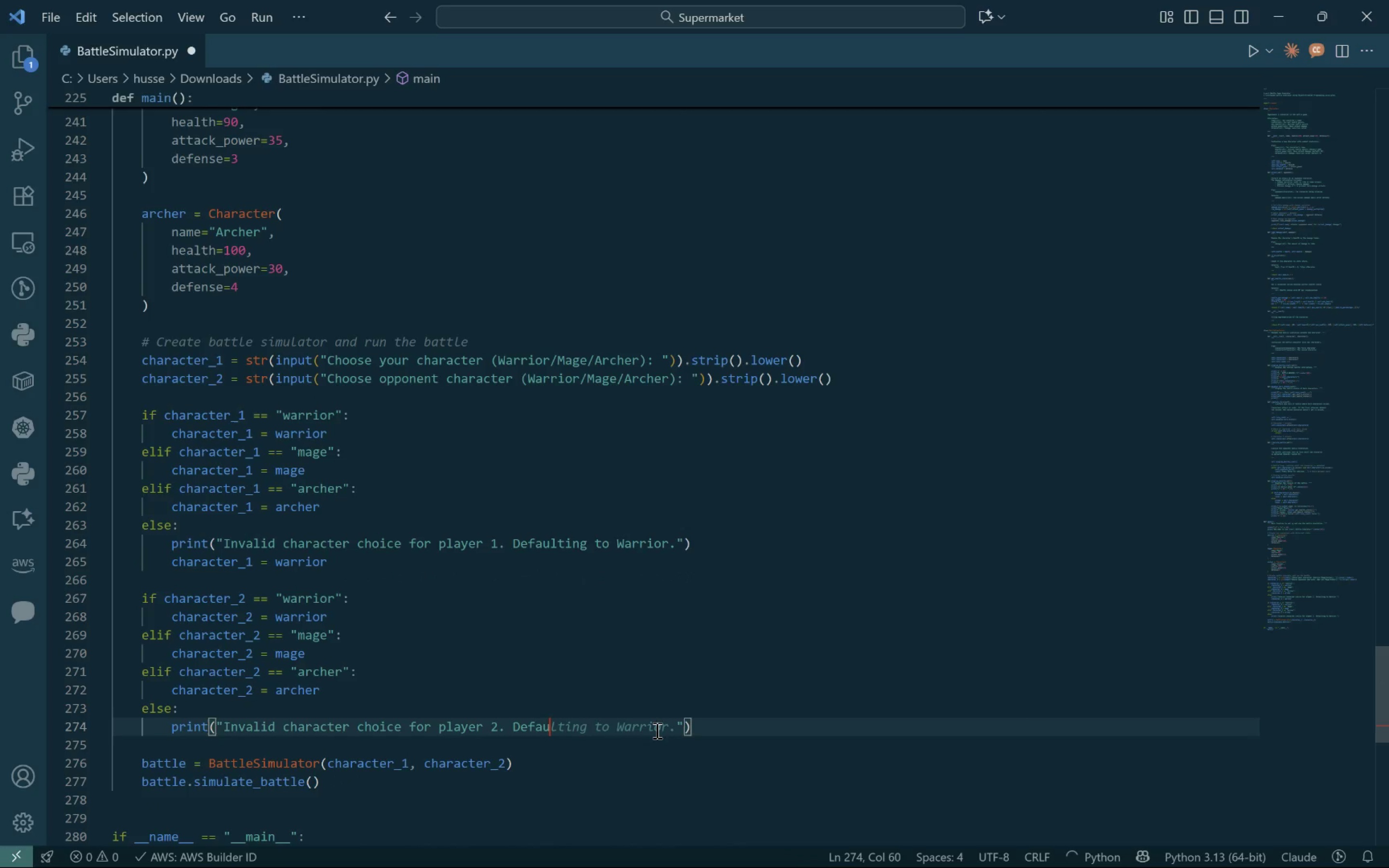 
key(Backspace)
key(Backspace)
key(Backspace)
key(Backspace)
key(Backspace)
type(Choose a valid fighter)
 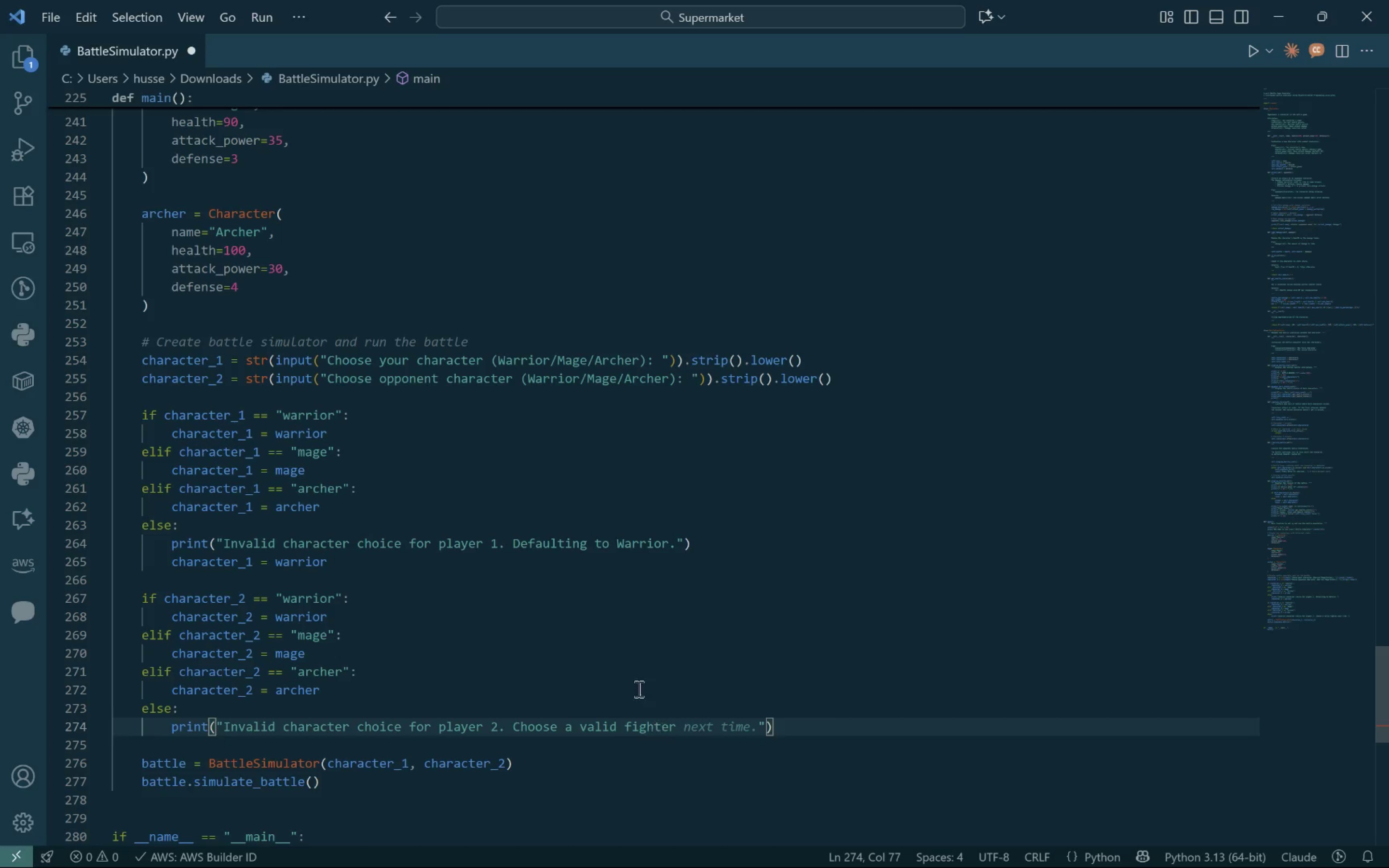 
left_click([627, 675])
 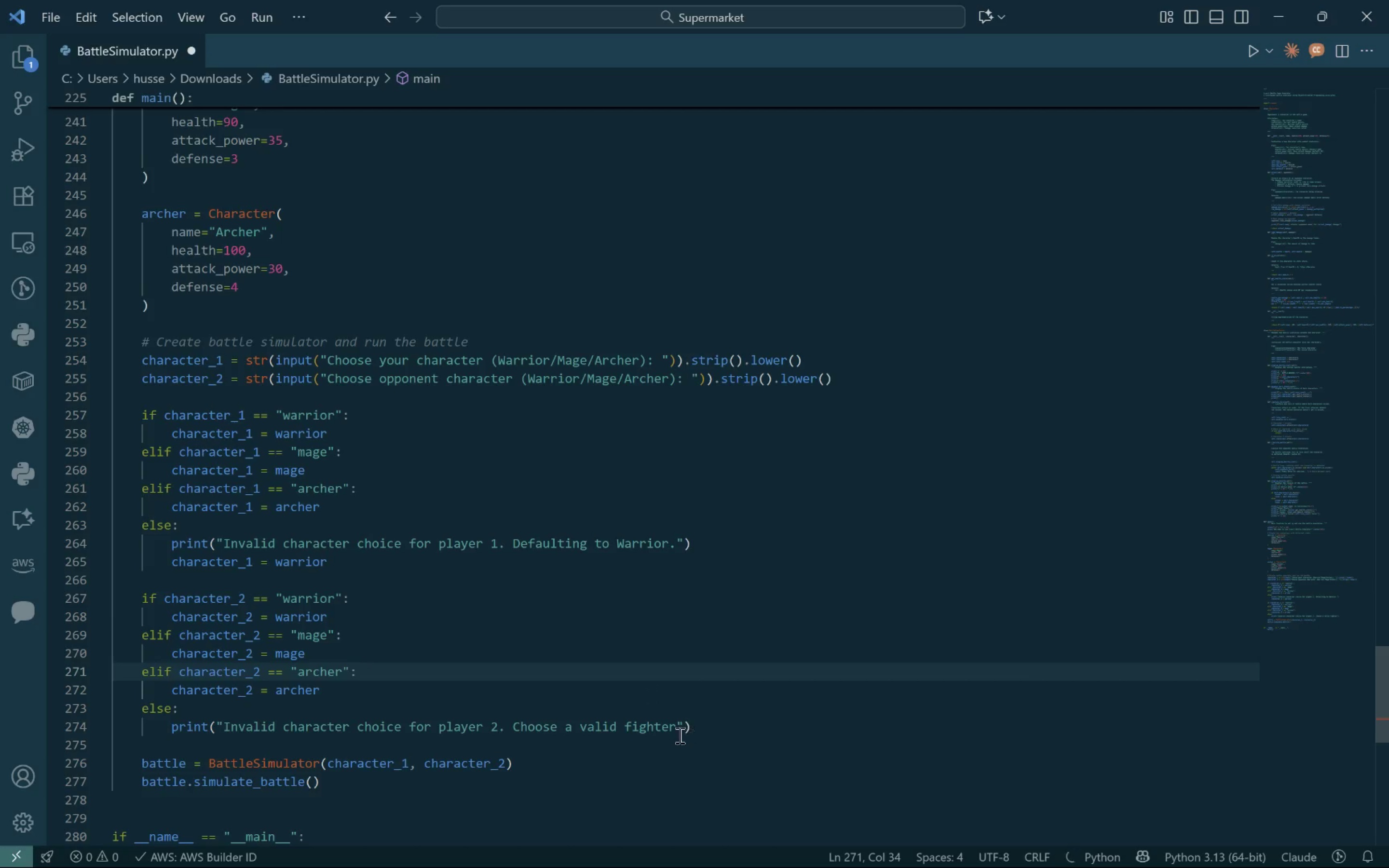 
left_click([671, 732])
 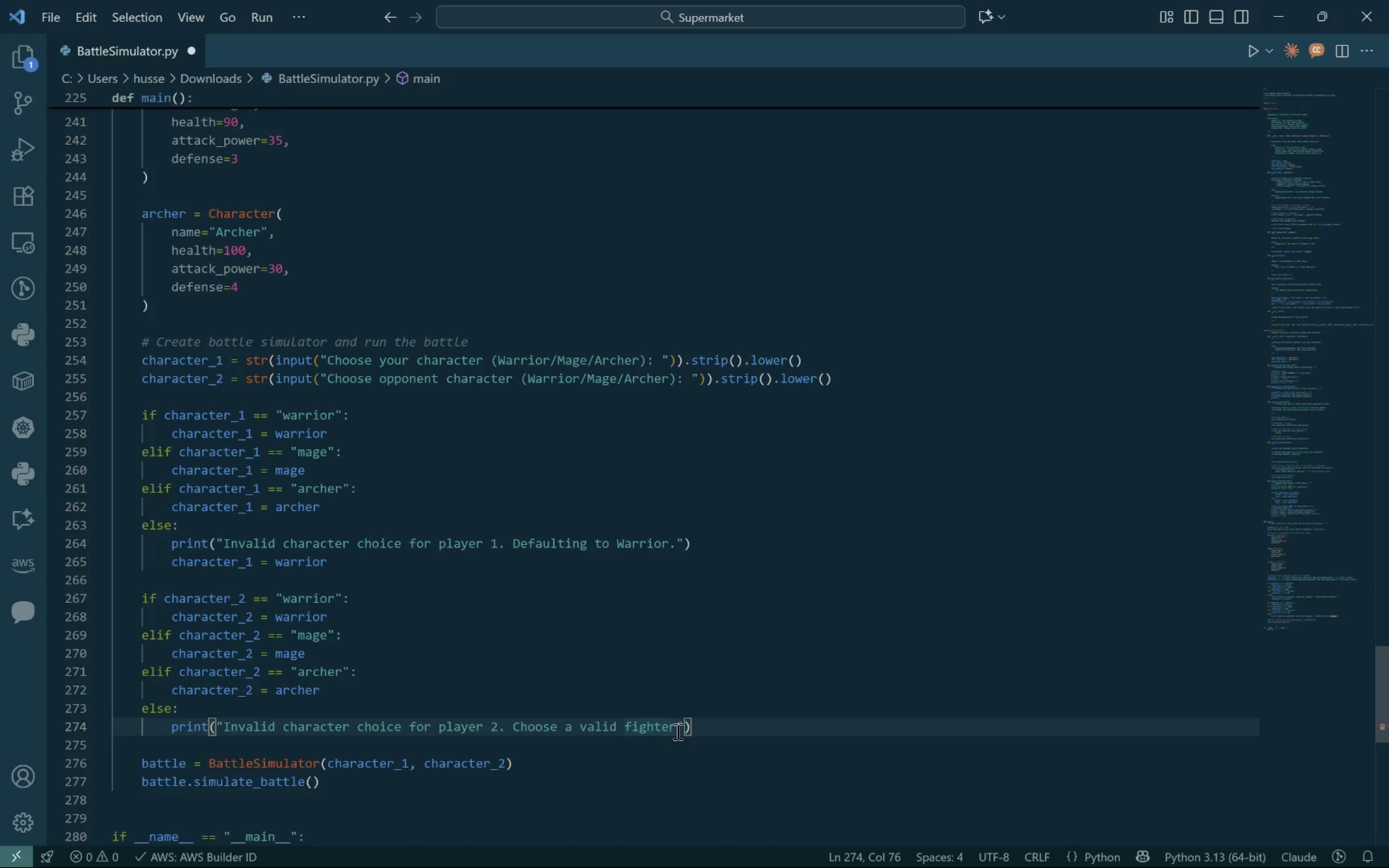 
left_click([677, 731])
 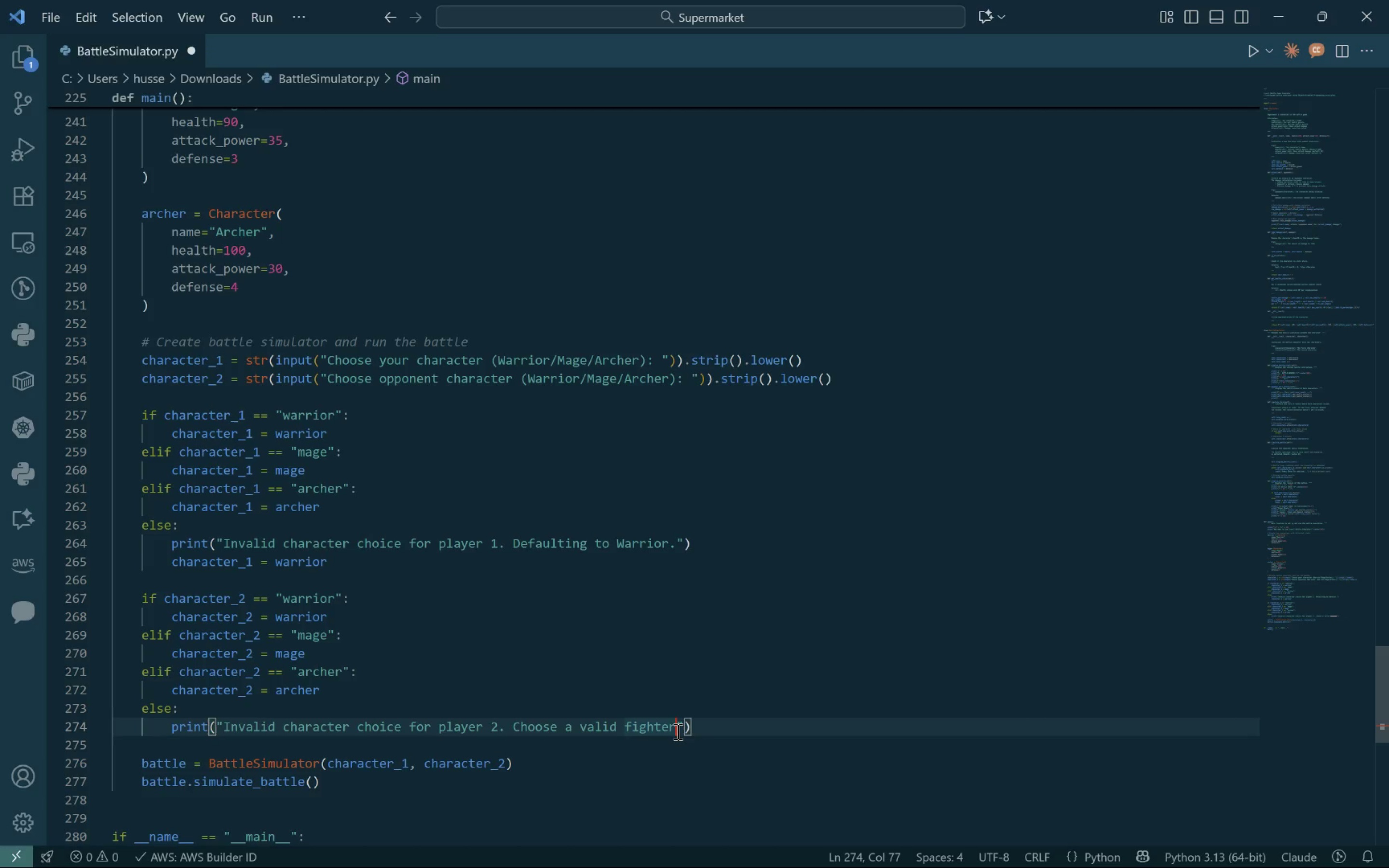 
key(Shift+1)
 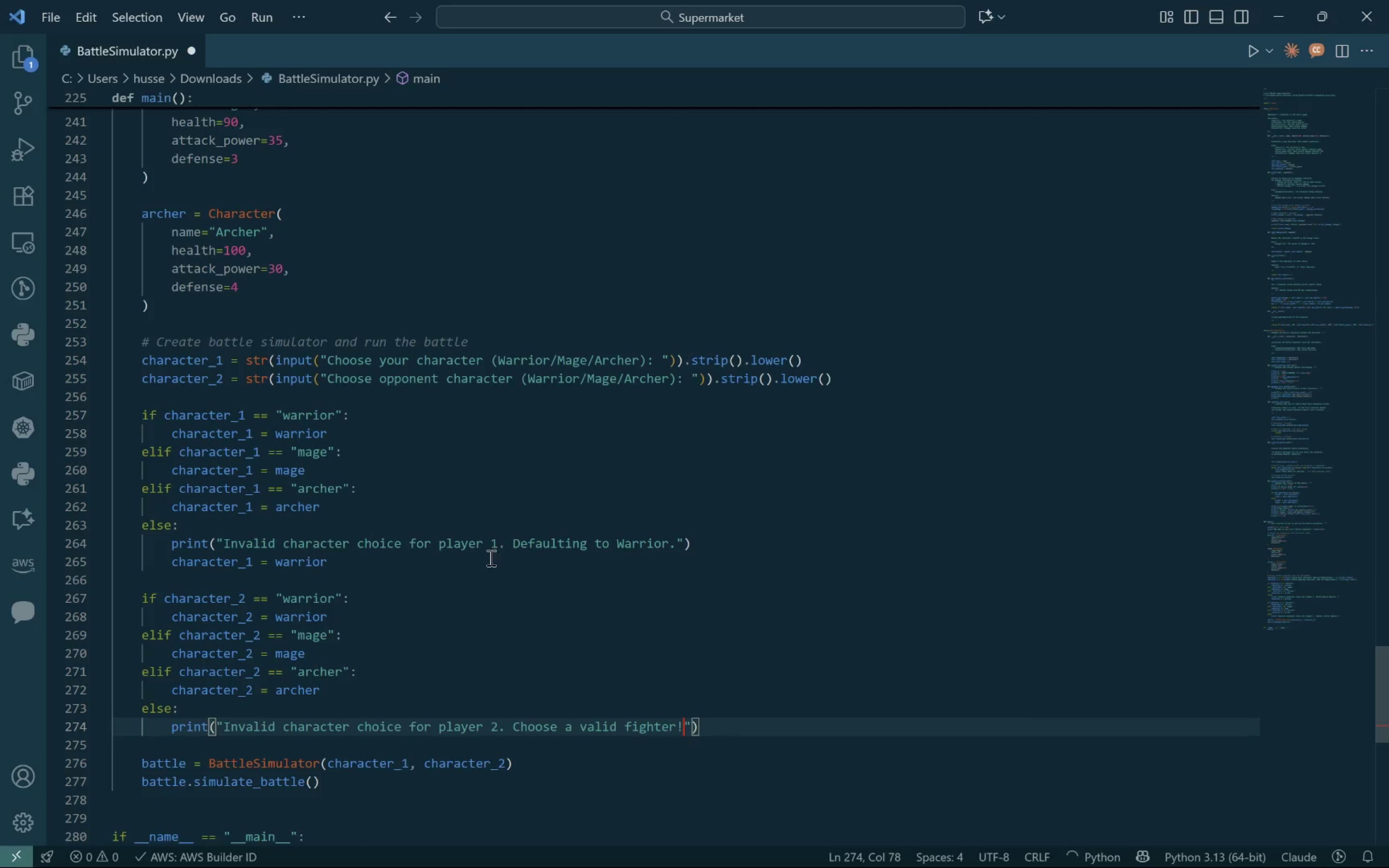 
left_click_drag(start_coordinate=[349, 556], to_coordinate=[83, 568])
 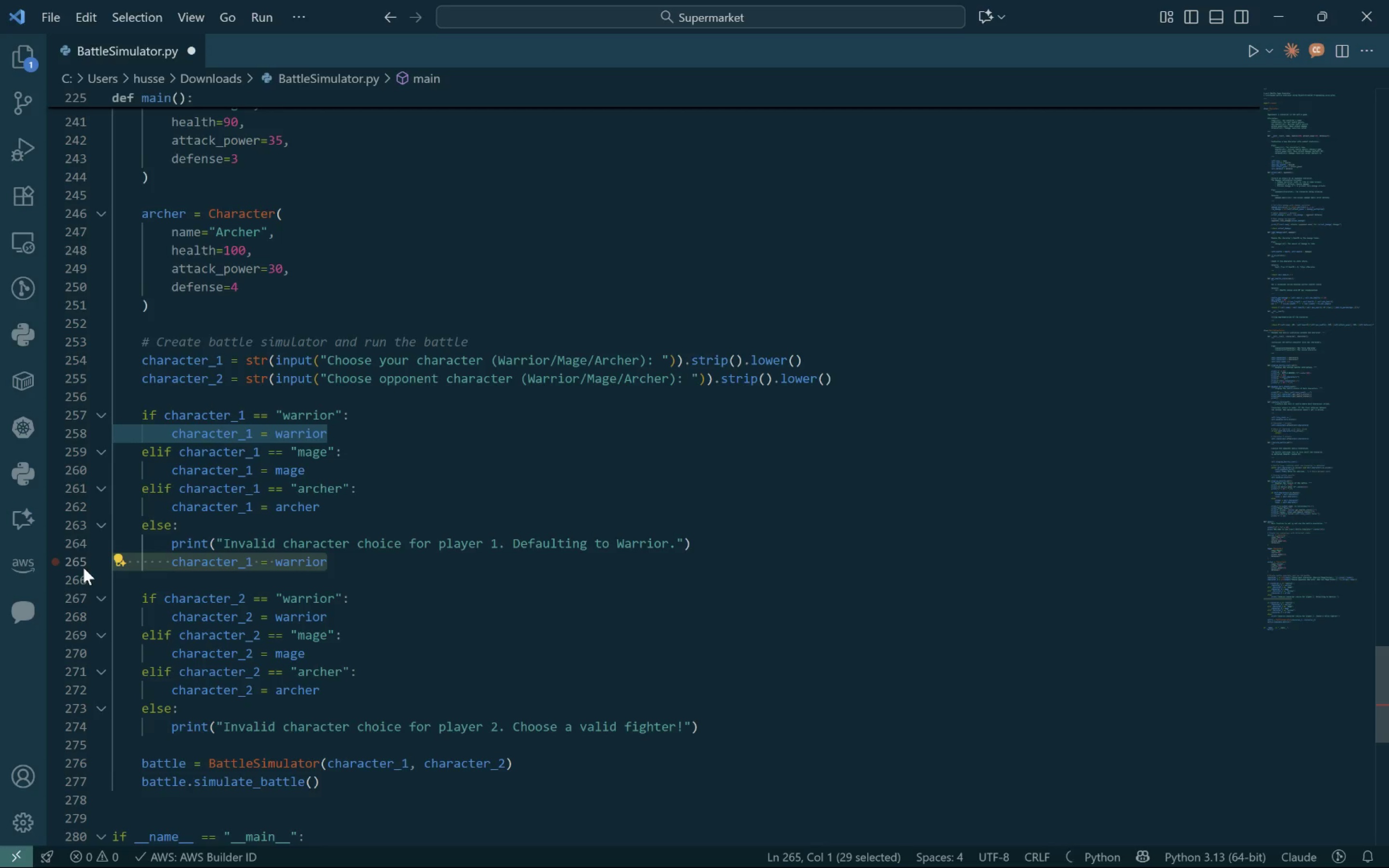 
key(Backspace)
 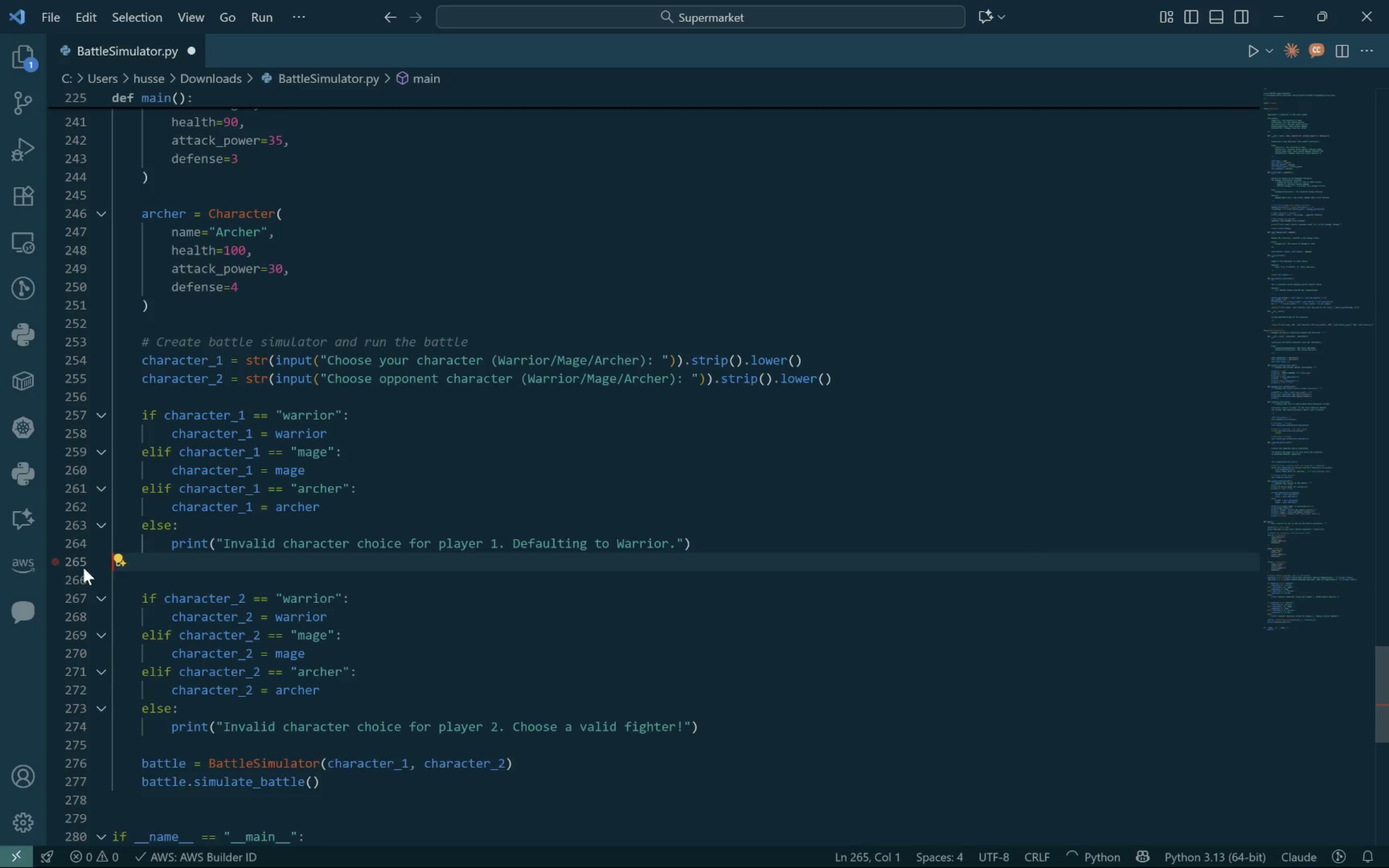 
key(Backspace)
 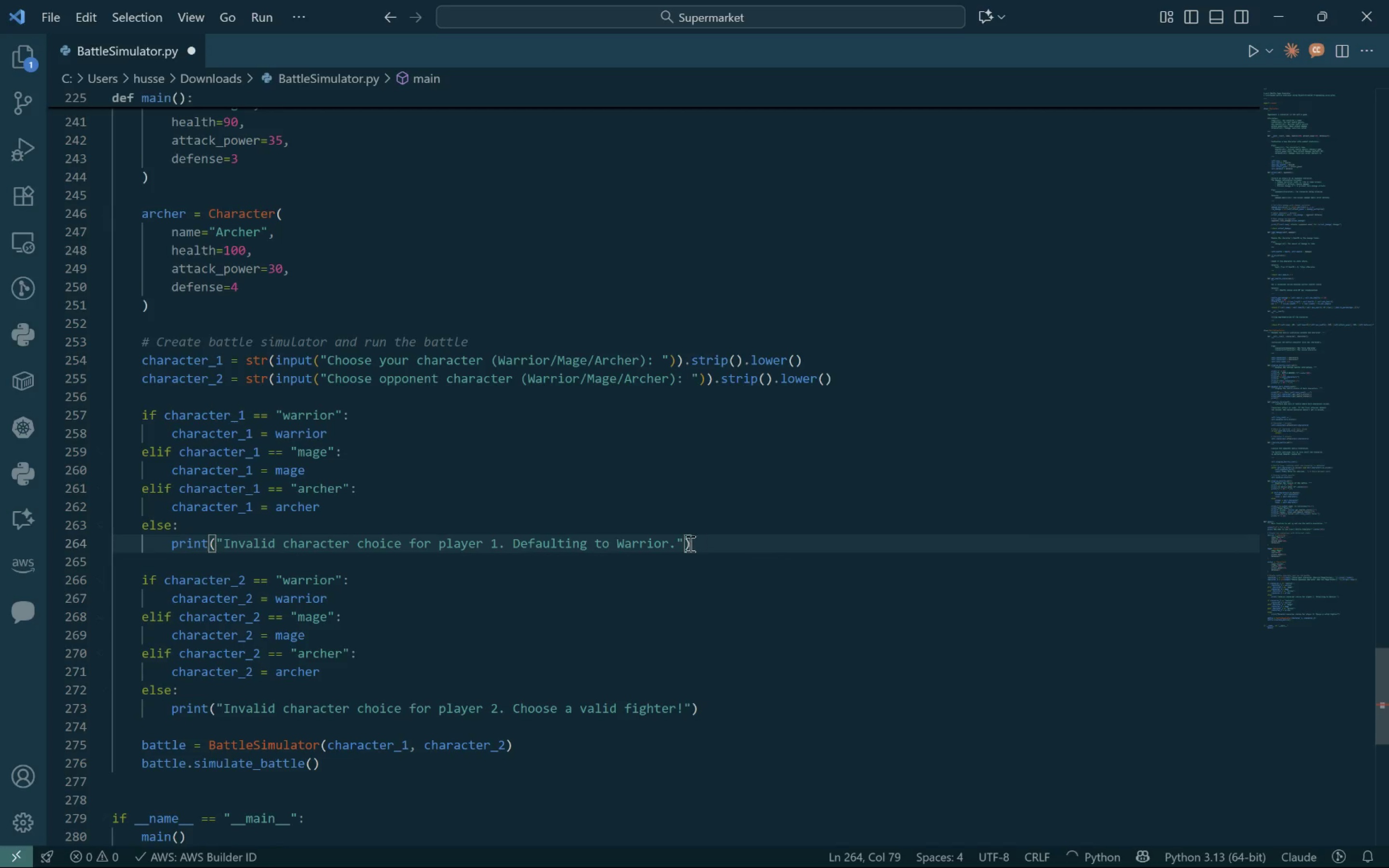 
left_click([671, 549])
 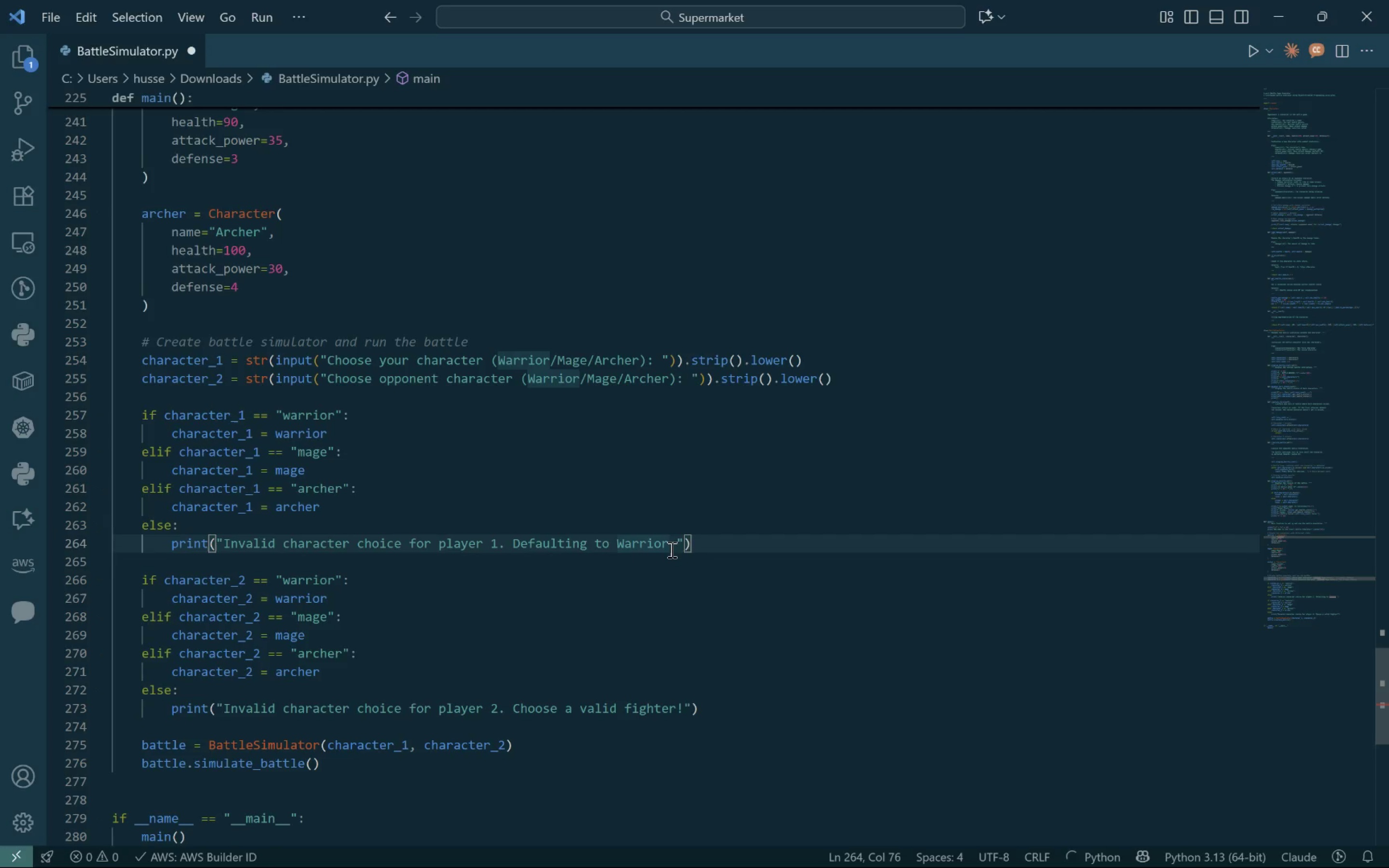 
key(ArrowRight)
 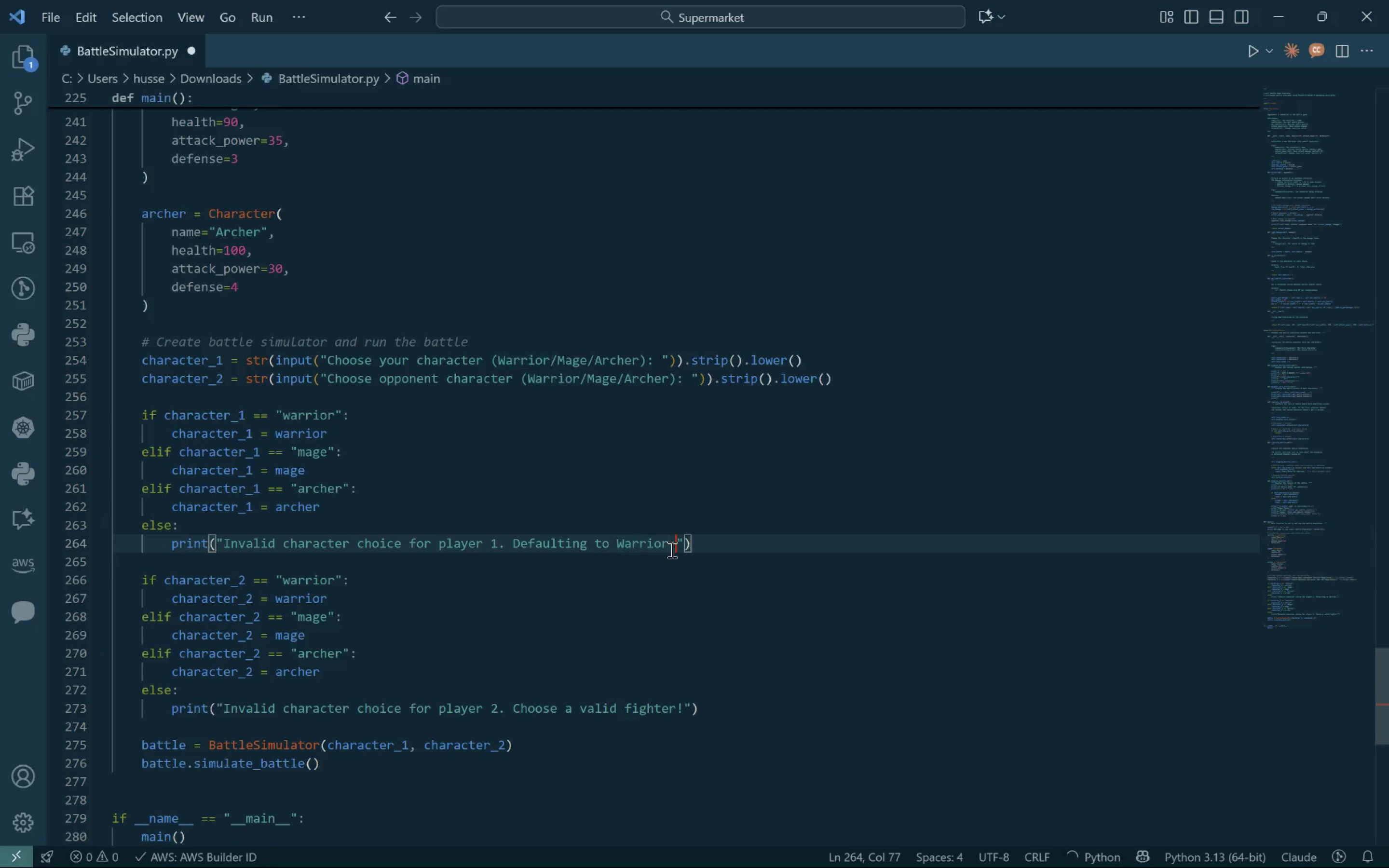 
hold_key(key=Backspace, duration=1.15)
 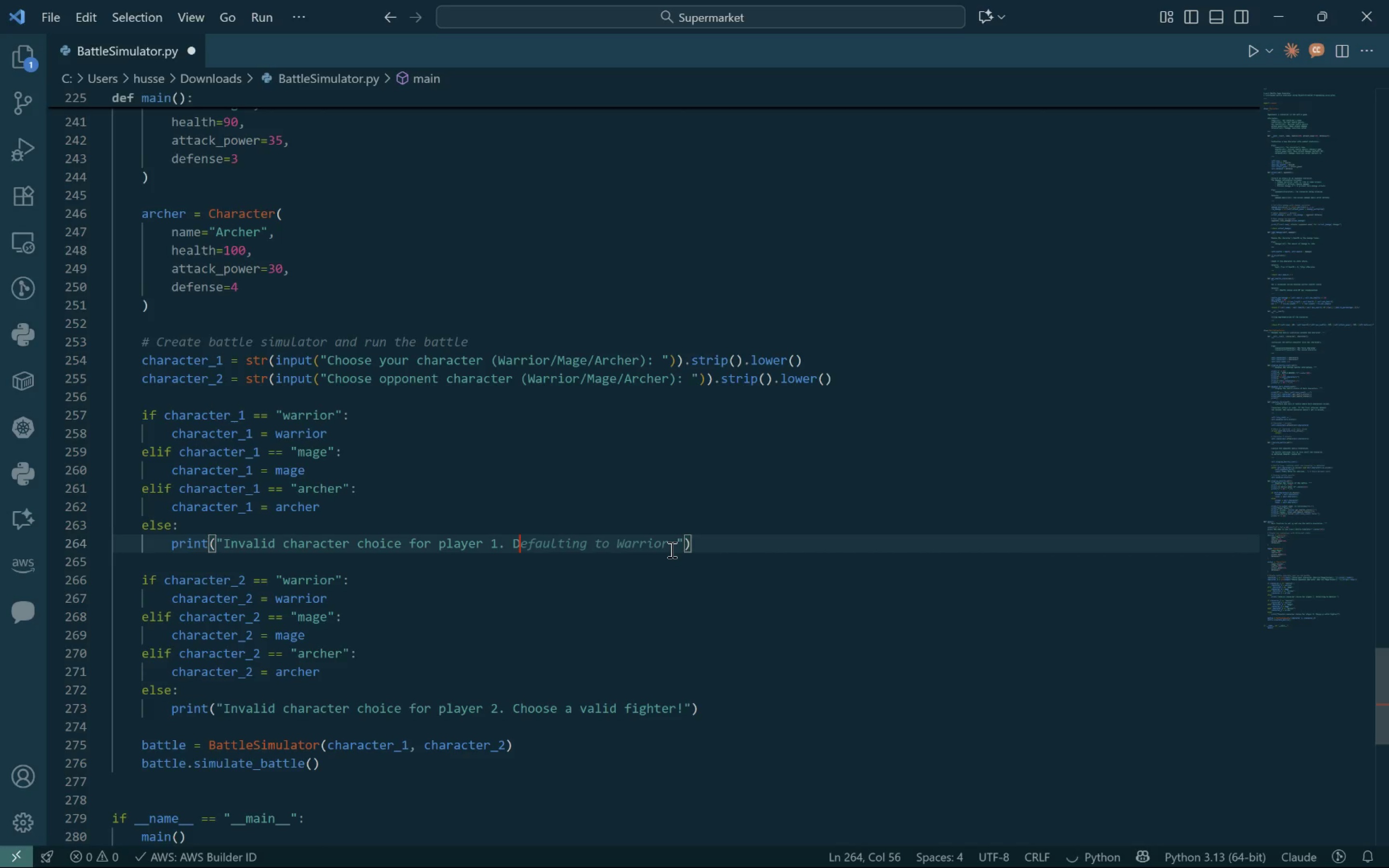 
key(Backspace)
type(Choose)
key(Tab)
 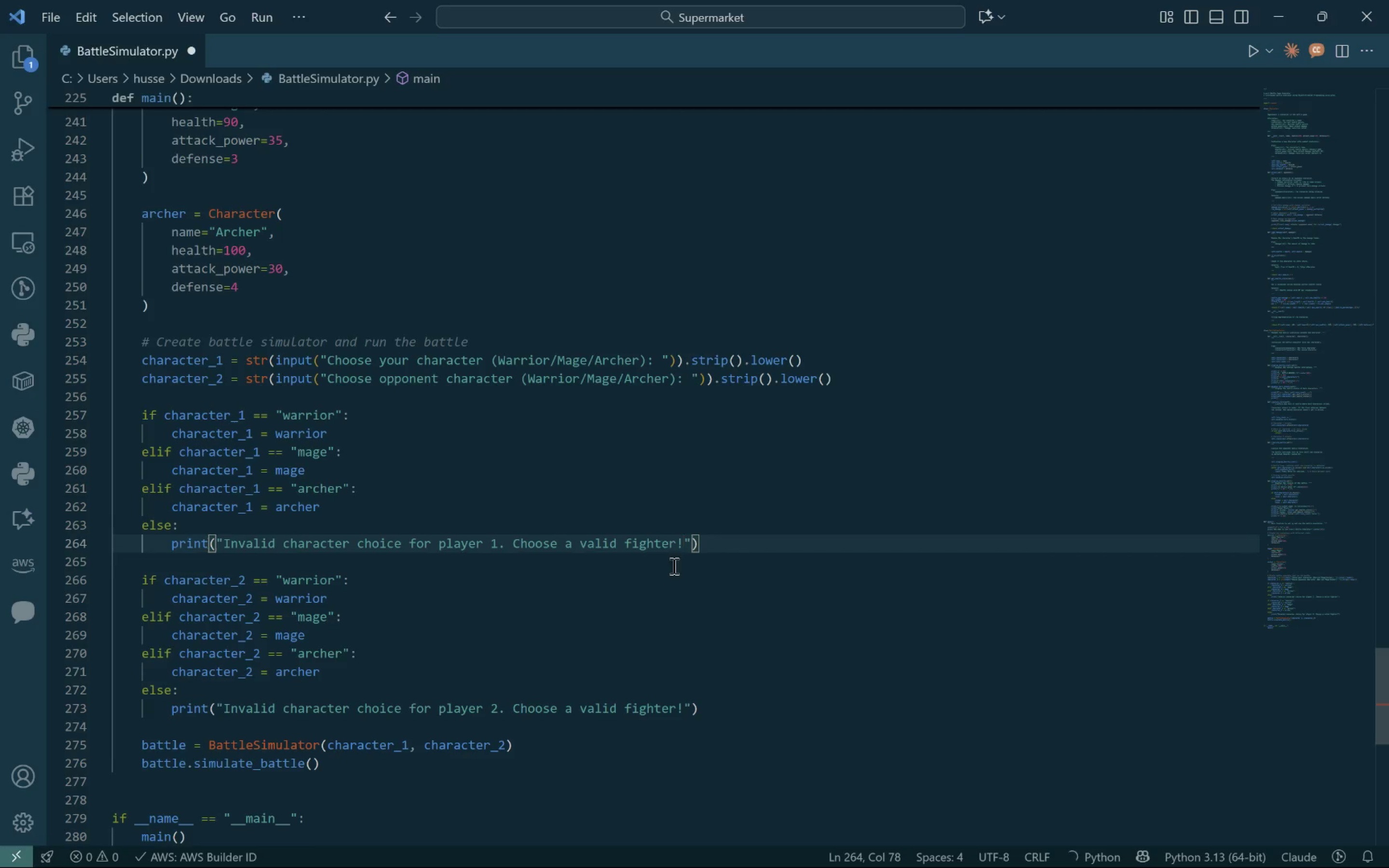 
key(Control+S)
 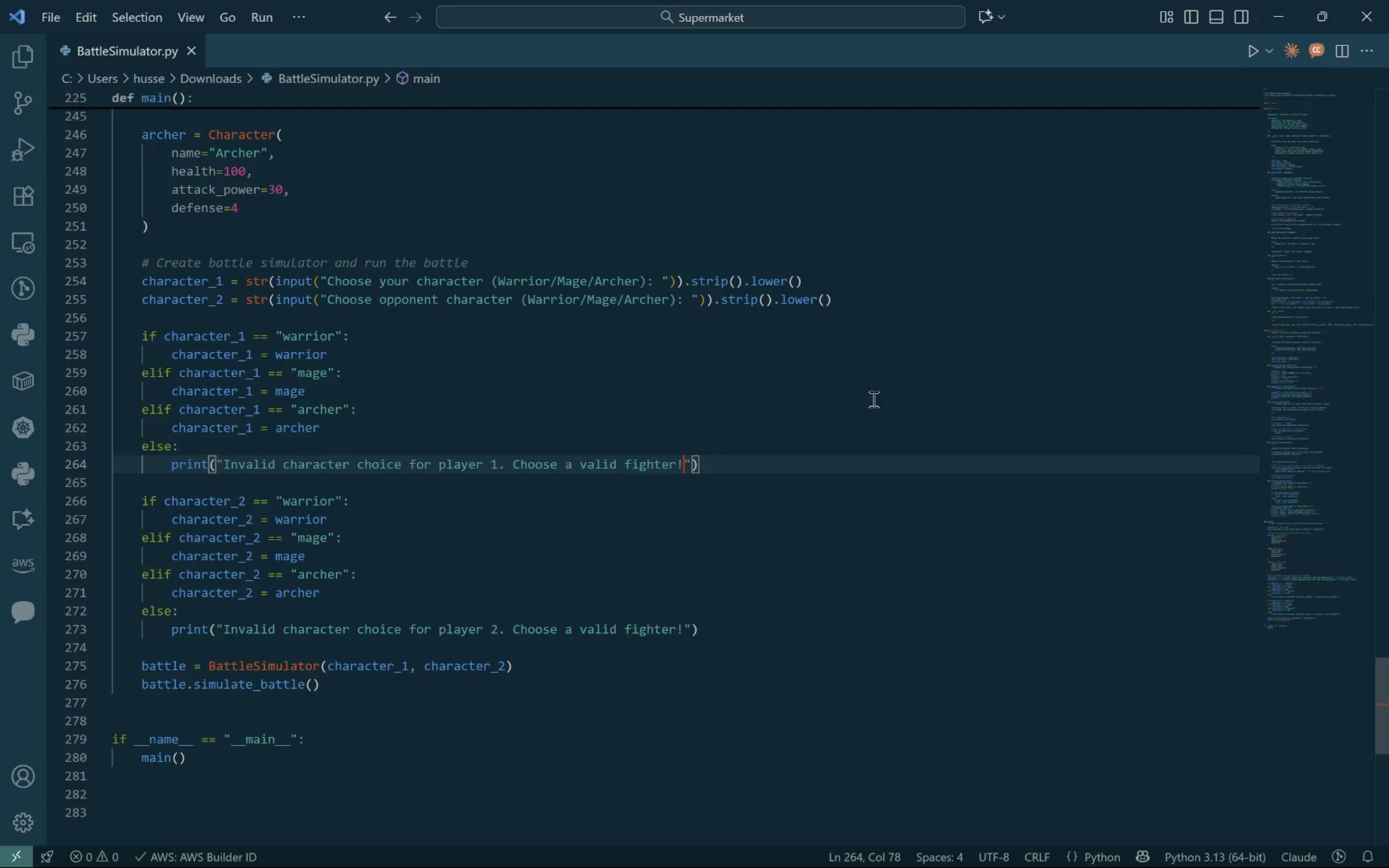 
left_click([1261, 46])
 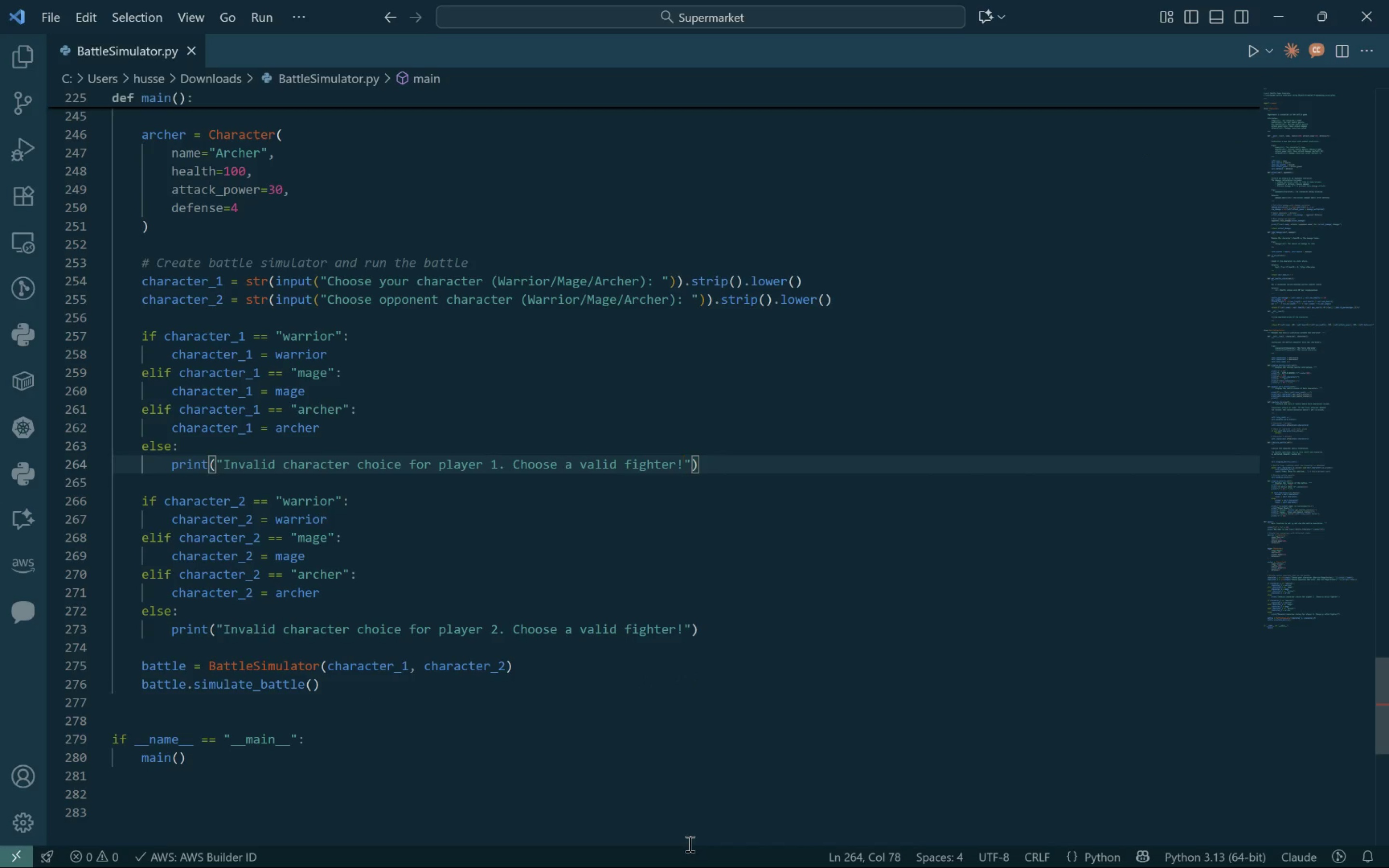 
left_click_drag(start_coordinate=[677, 845], to_coordinate=[754, 632])
 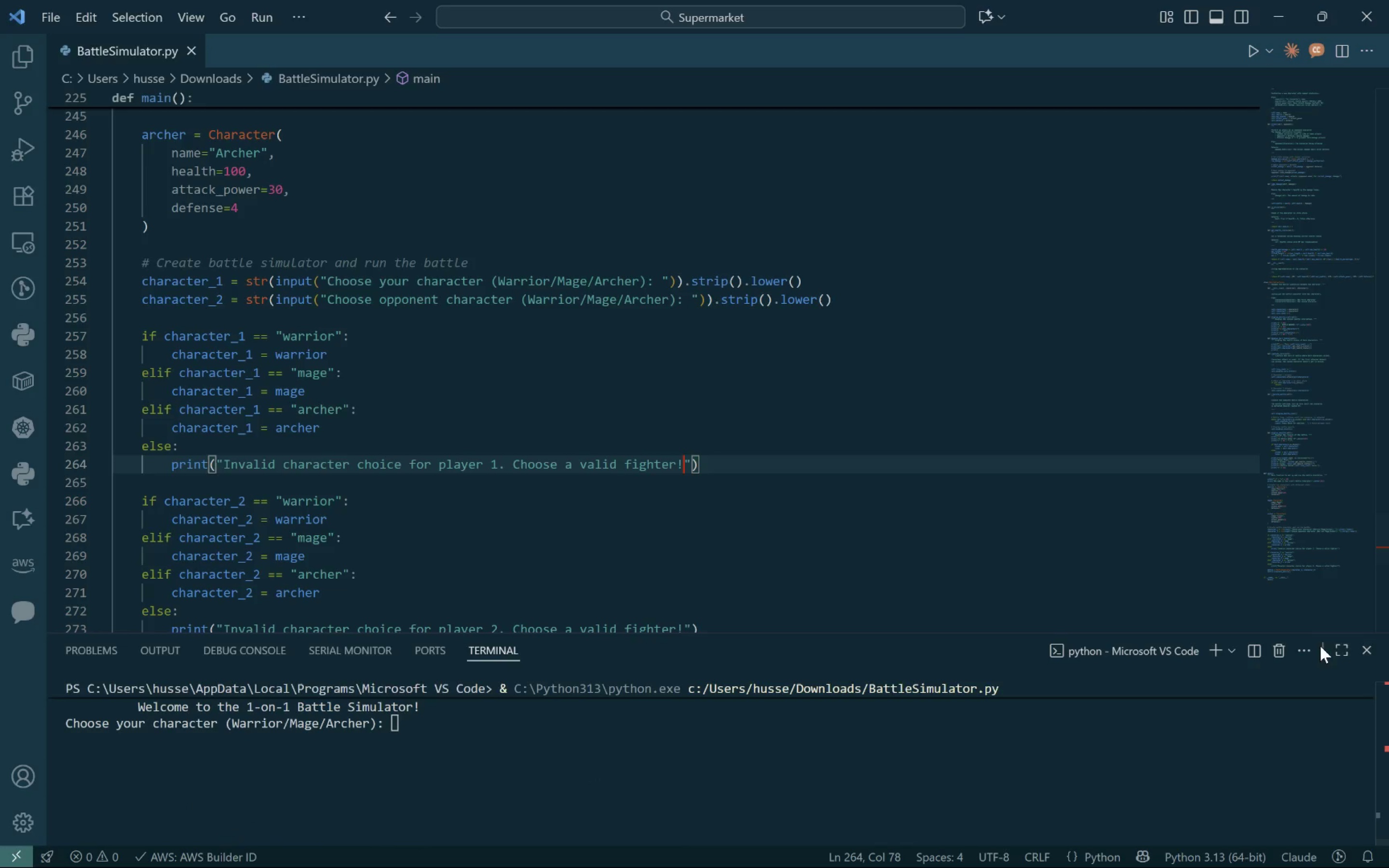 
left_click([1338, 651])
 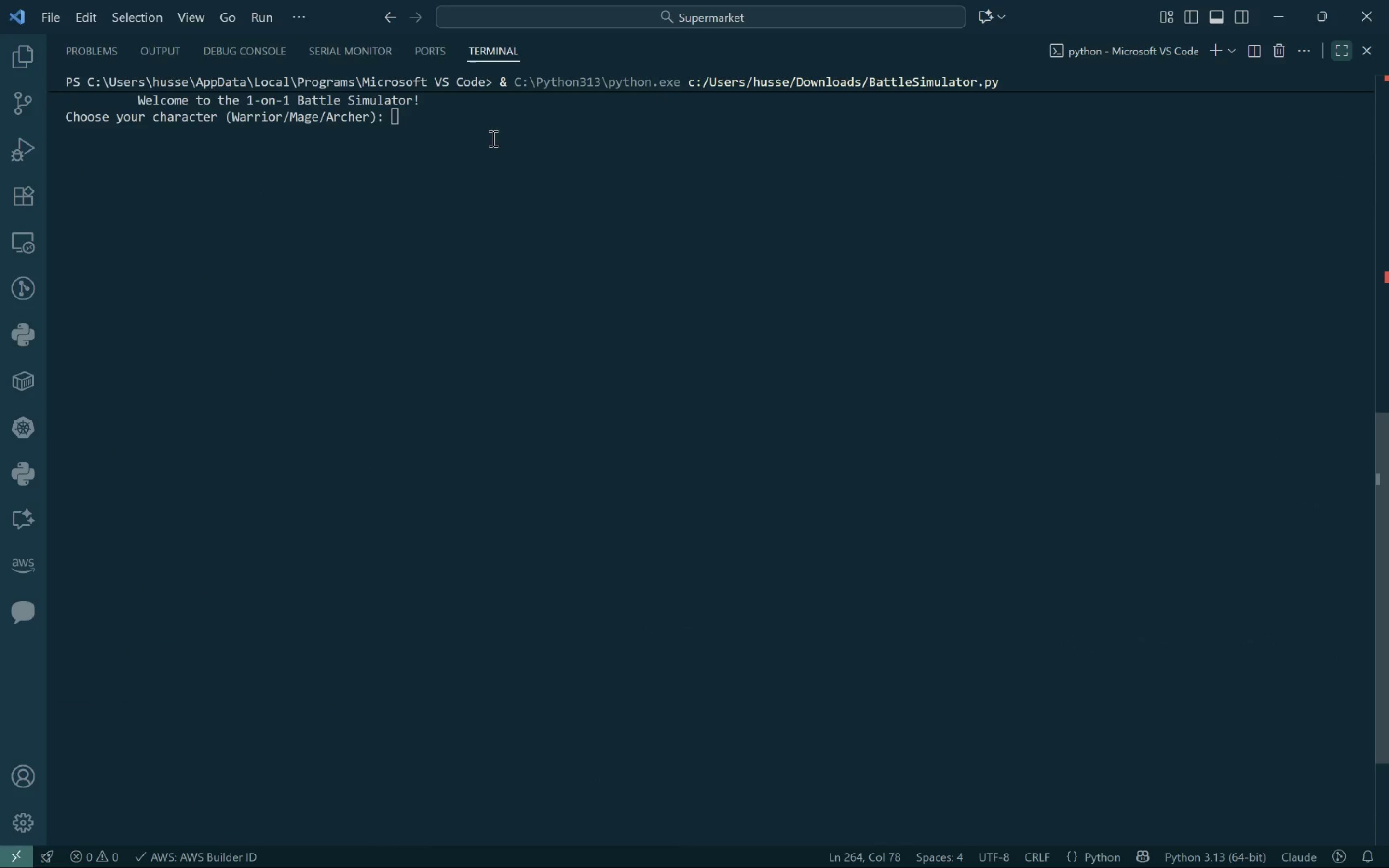 
left_click([486, 137])
 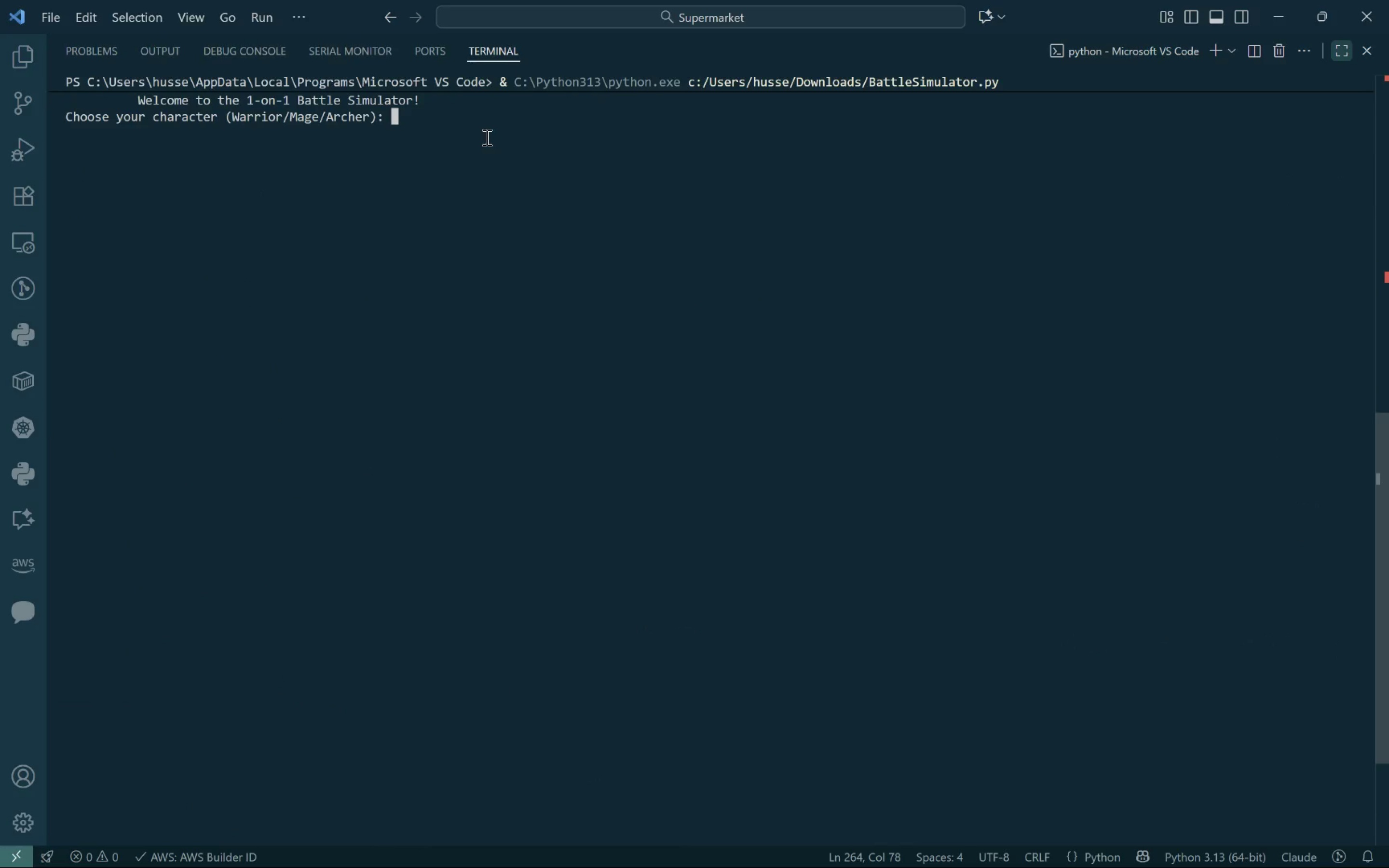 
type(Warrior)
 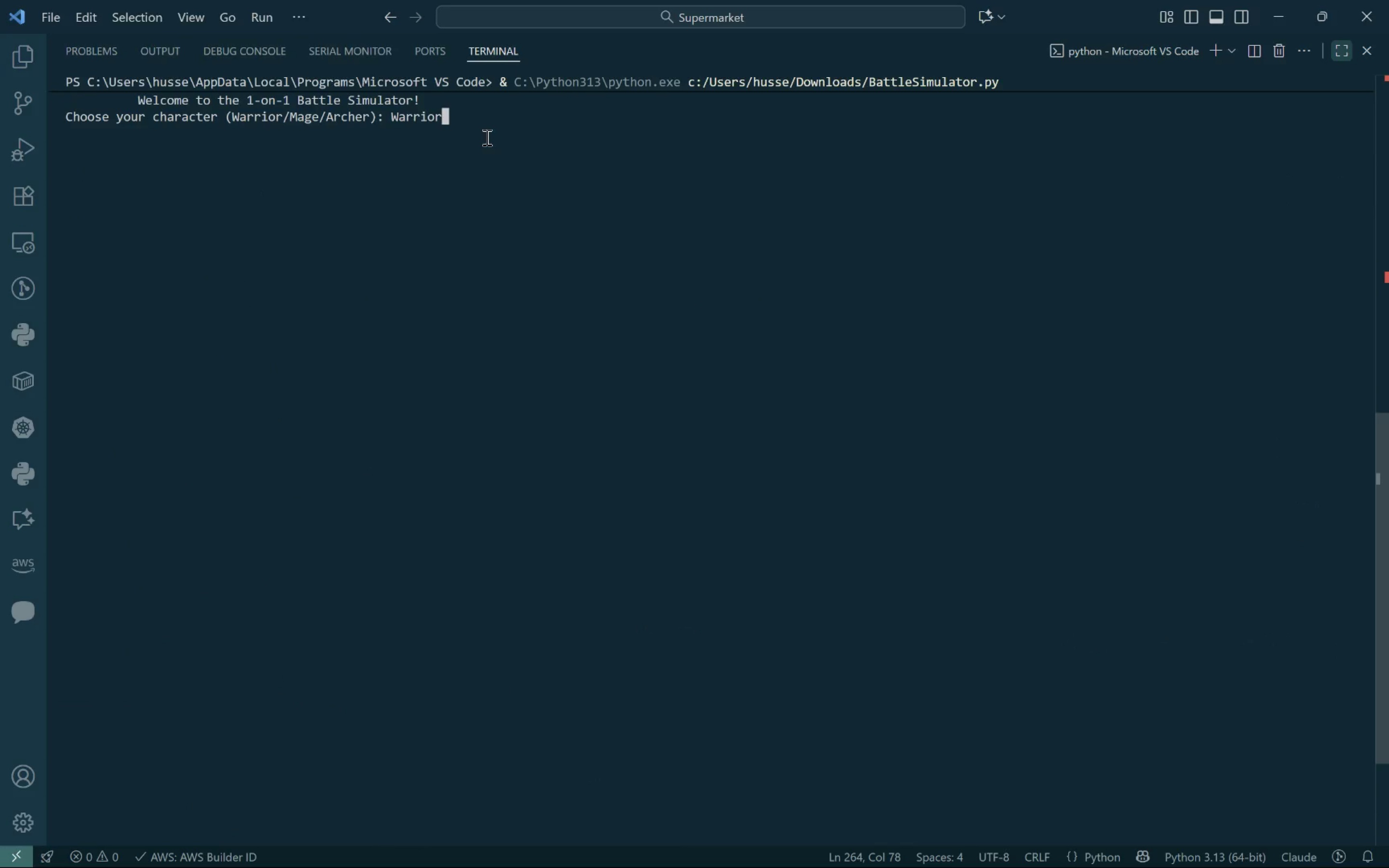 
key(Enter)
 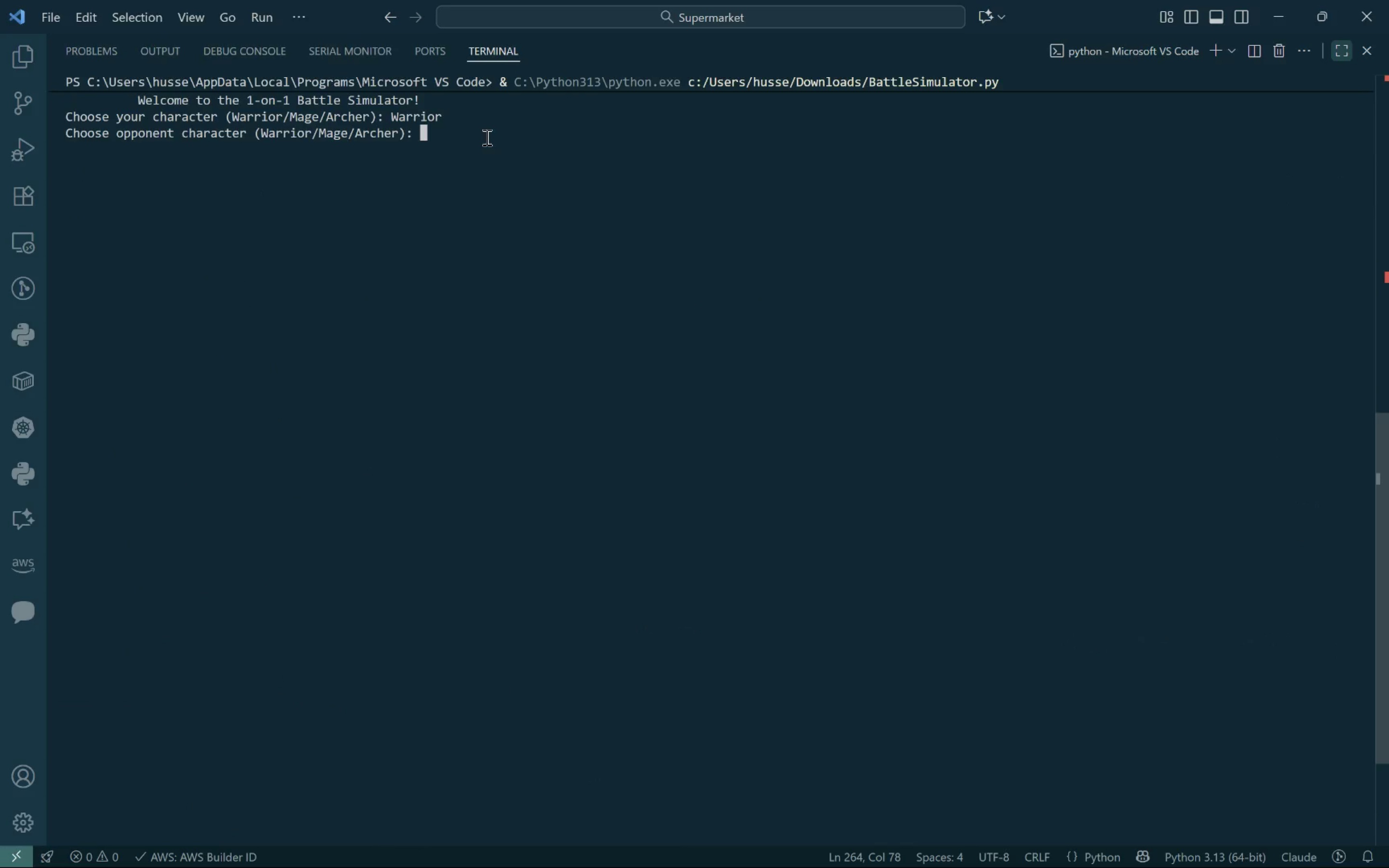 
type(Archer)
 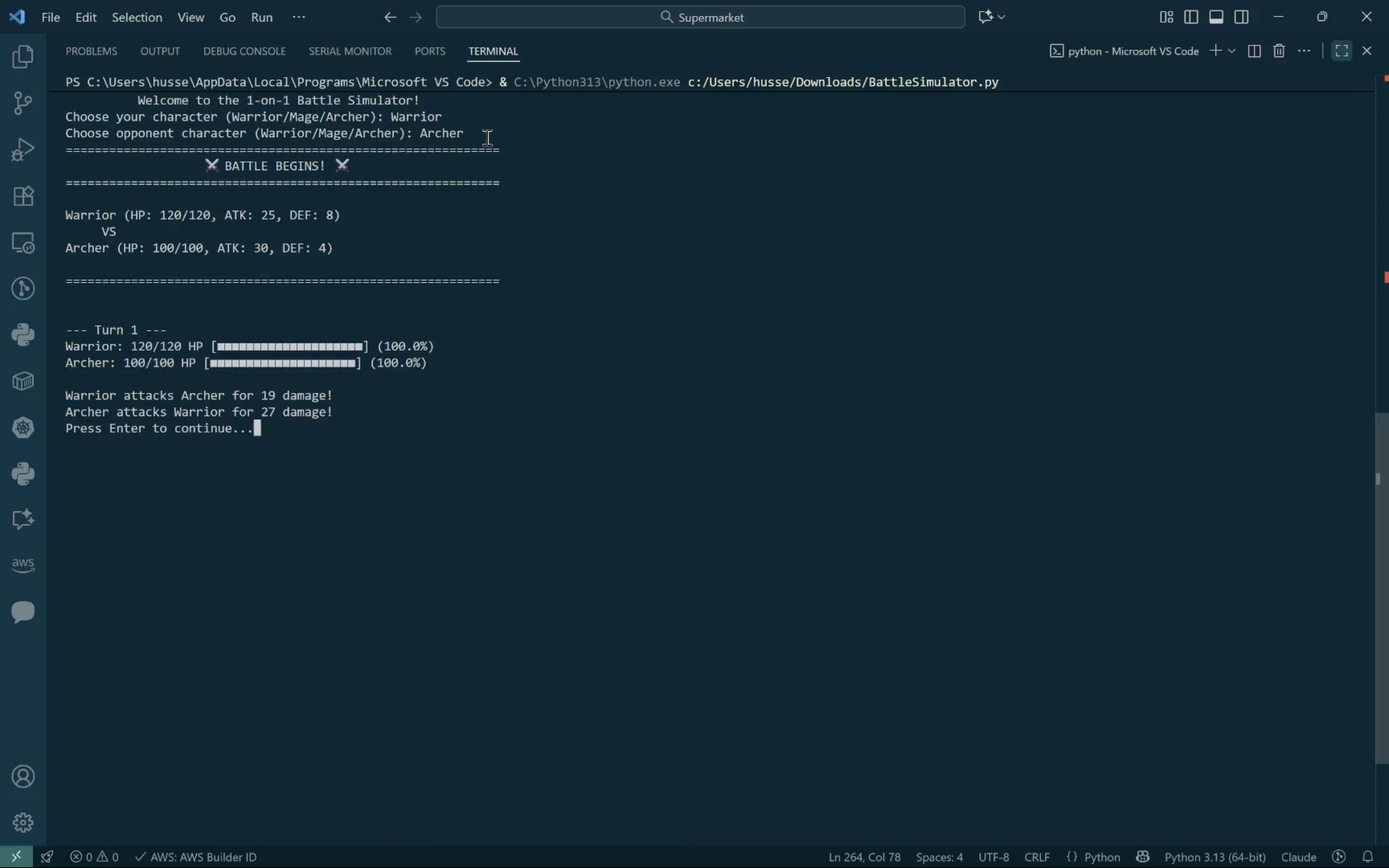 
key(Enter)
 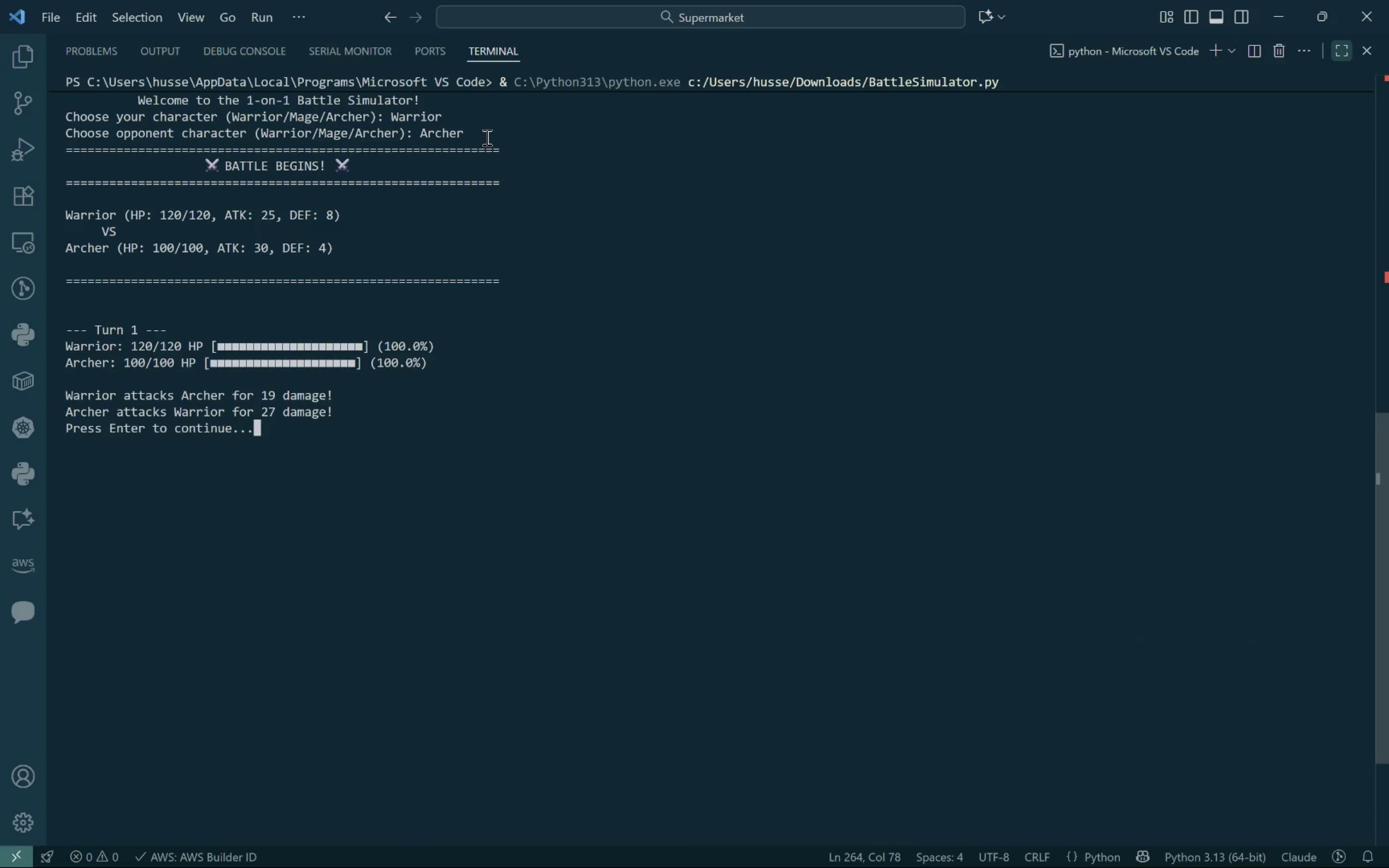 
key(Enter)
 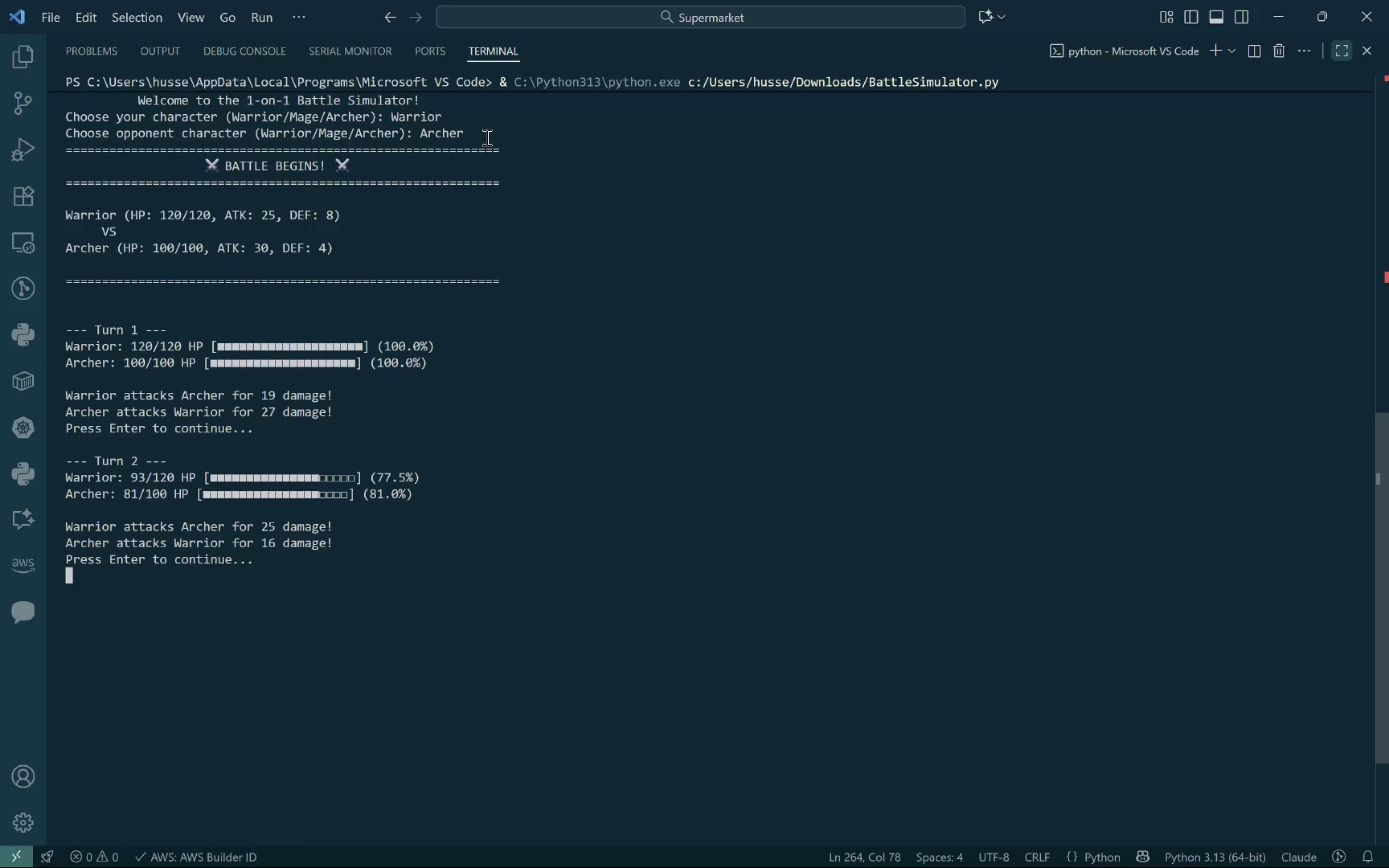 
key(Enter)
 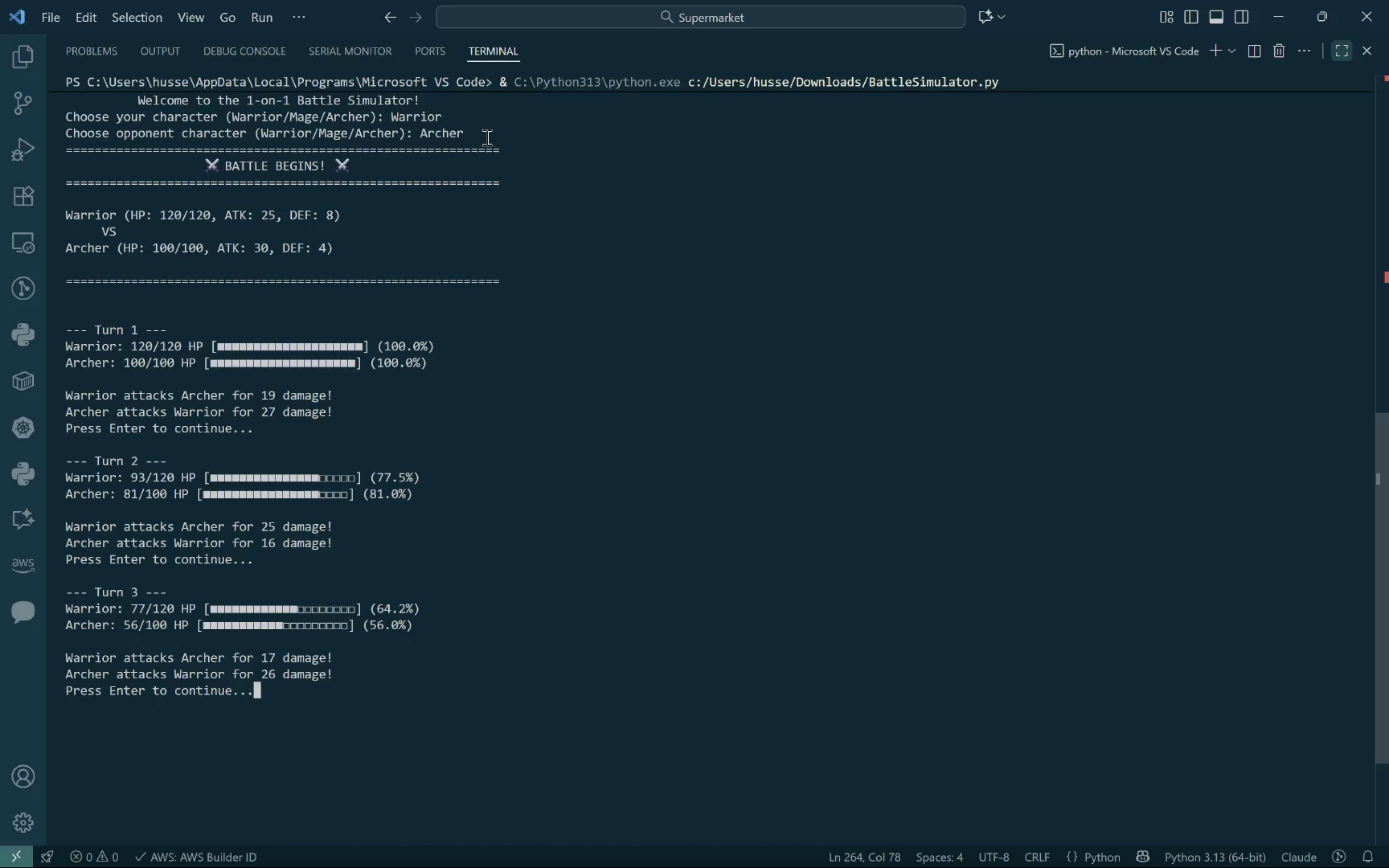 
key(Enter)
 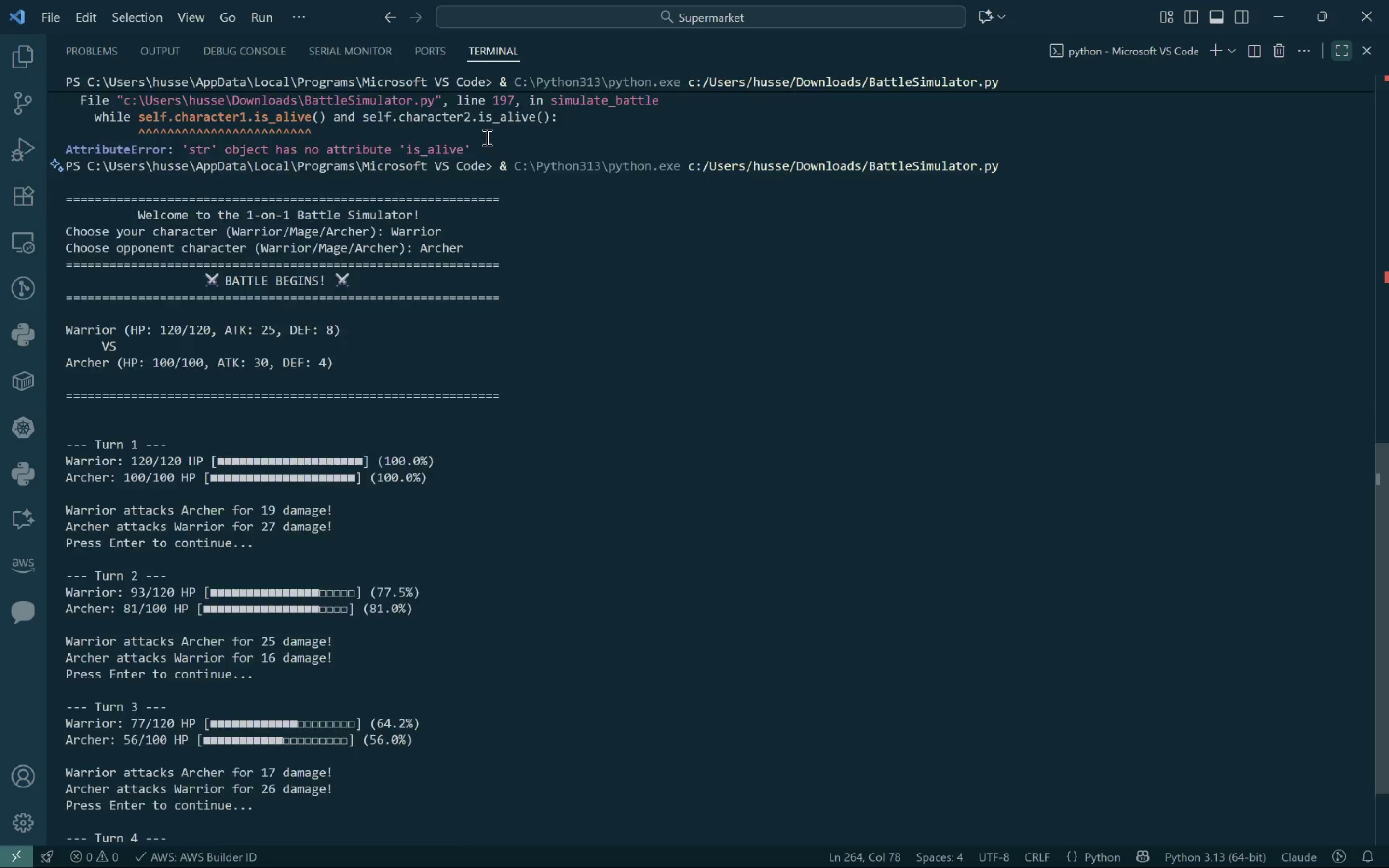 
key(Enter)
 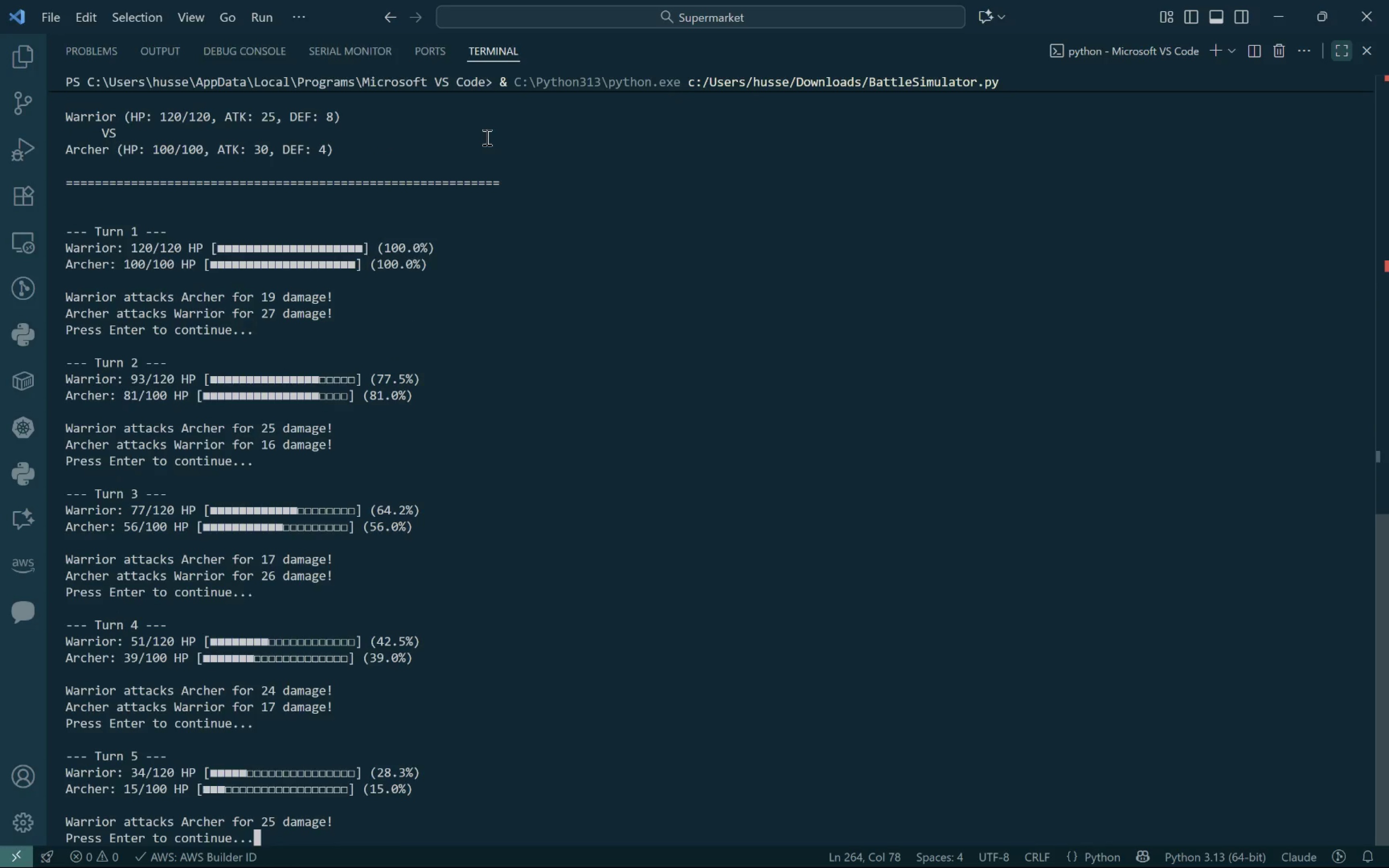 
key(Enter)
 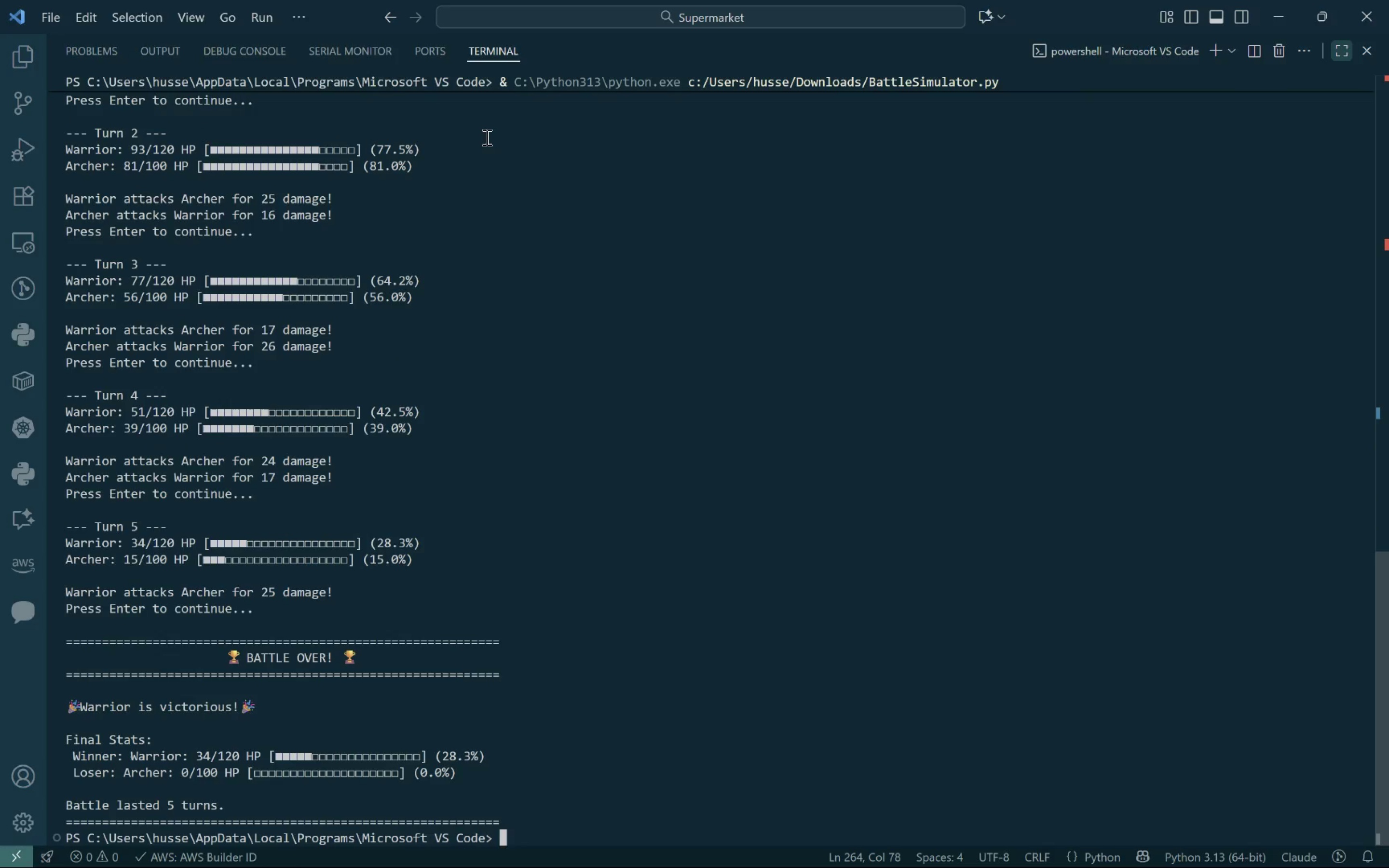 
key(ArrowUp)
 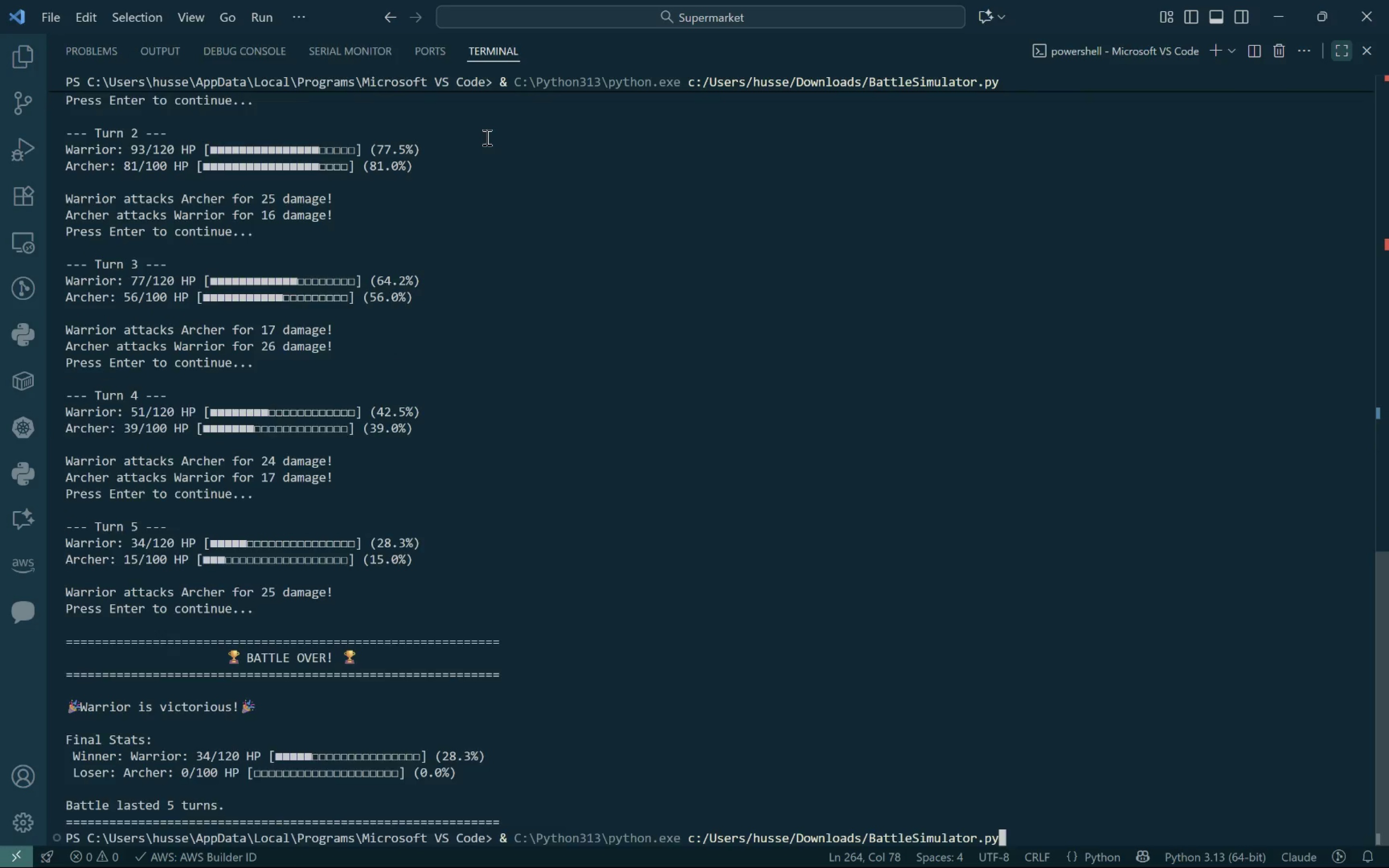 
key(Enter)
 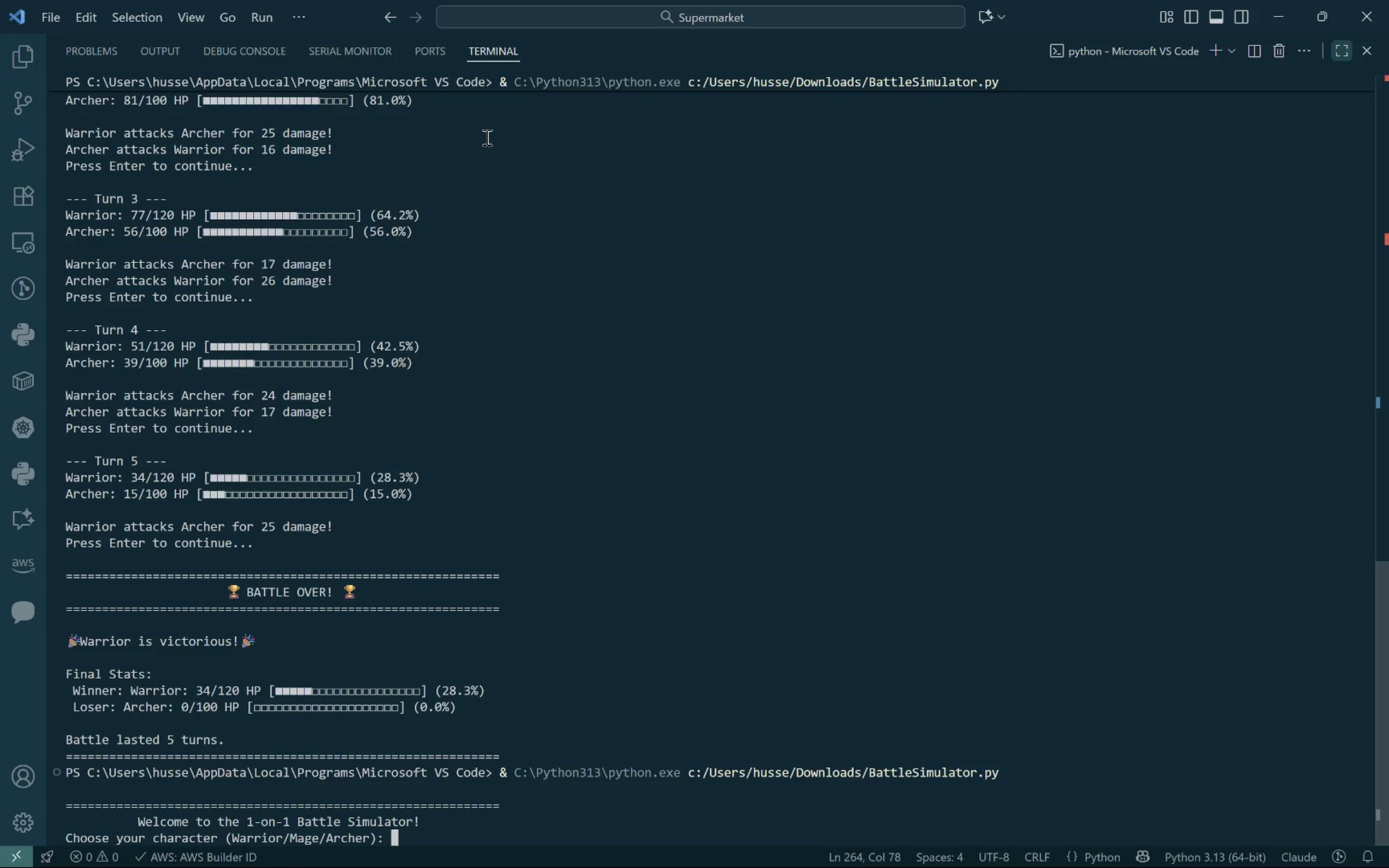 
type(Warrior Archer)
key(Backspace)
key(Backspace)
key(Backspace)
key(Backspace)
key(Backspace)
key(Backspace)
key(Backspace)
 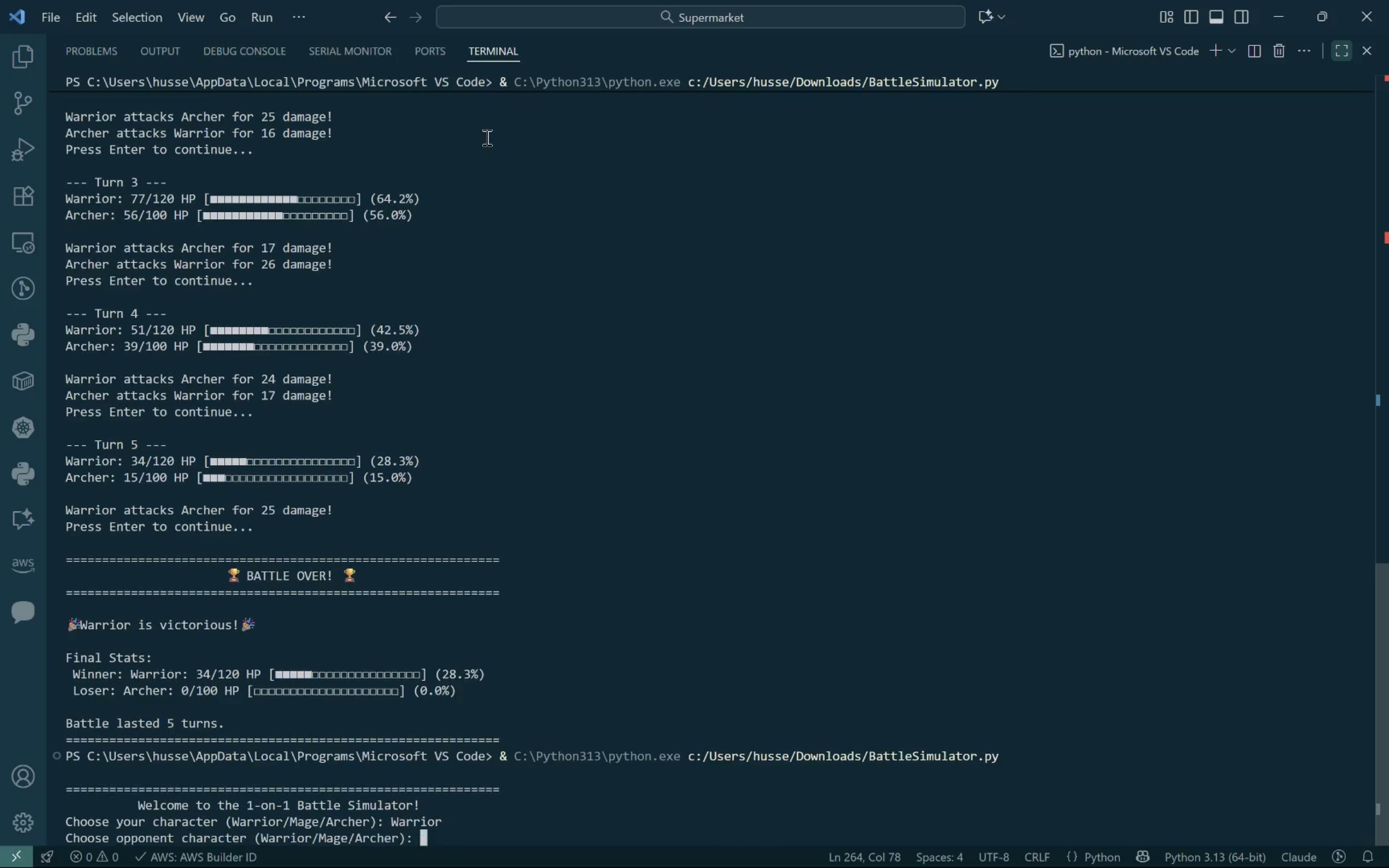 
key(Enter)
 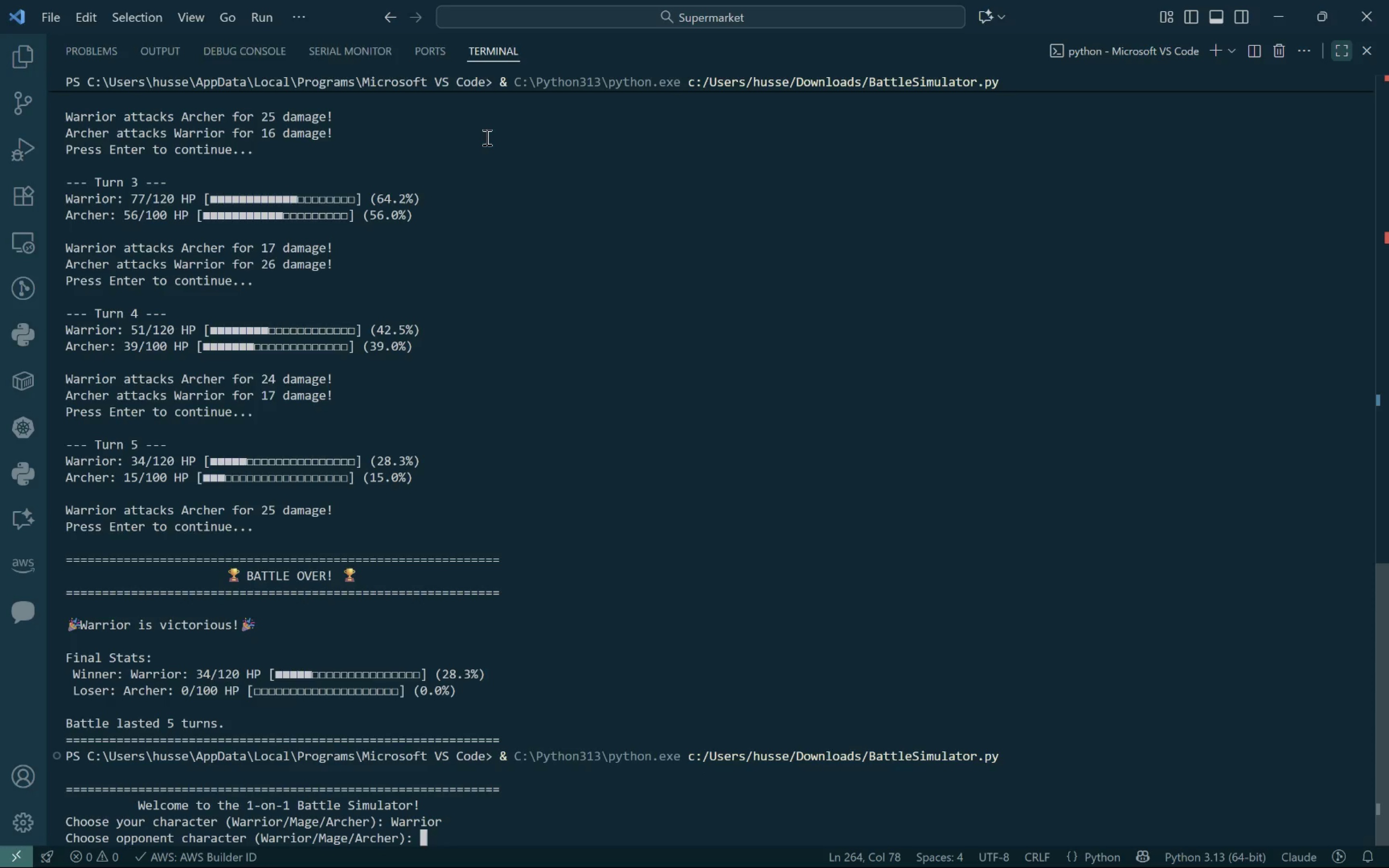 
type(Archer)
 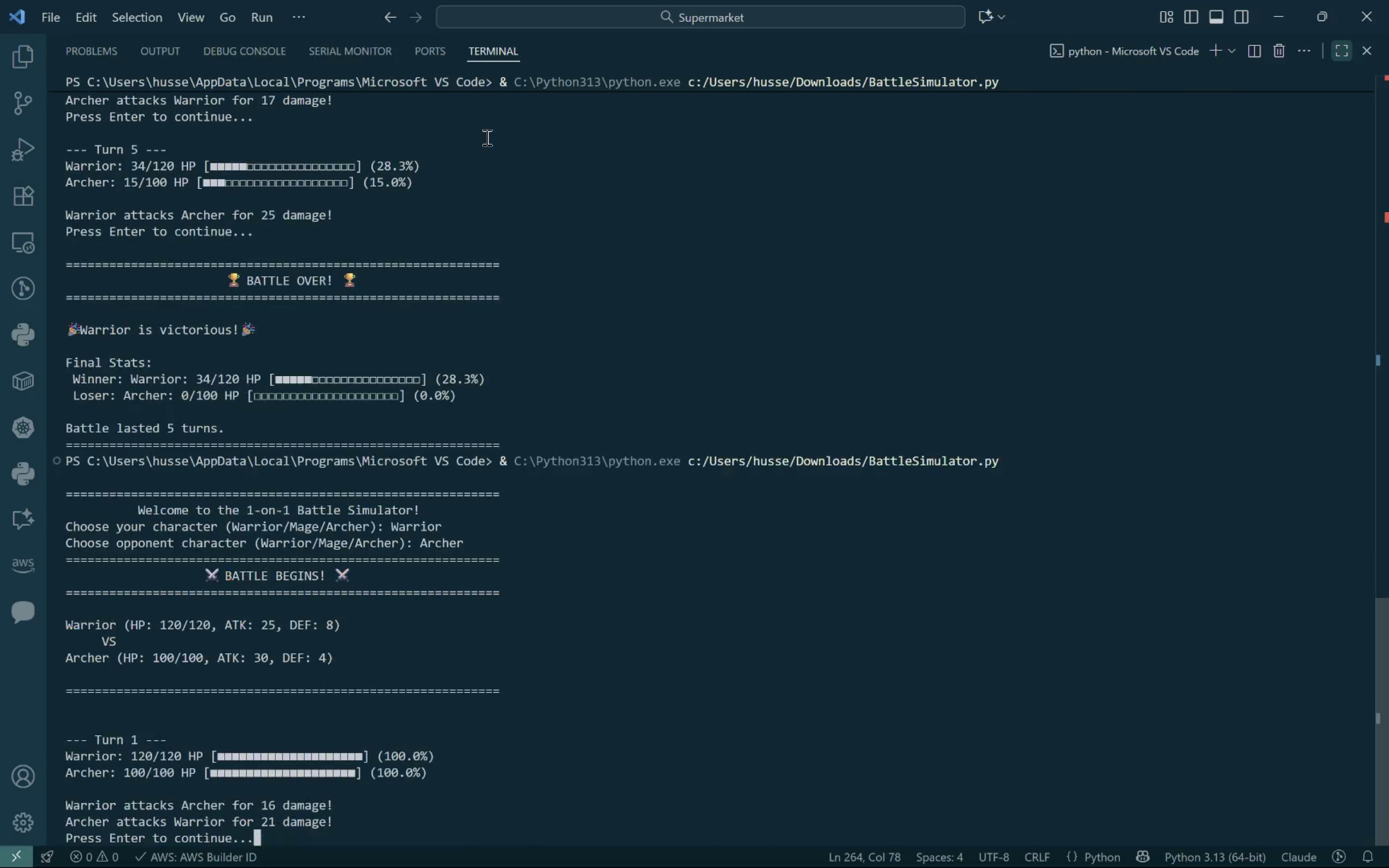 
key(Enter)
 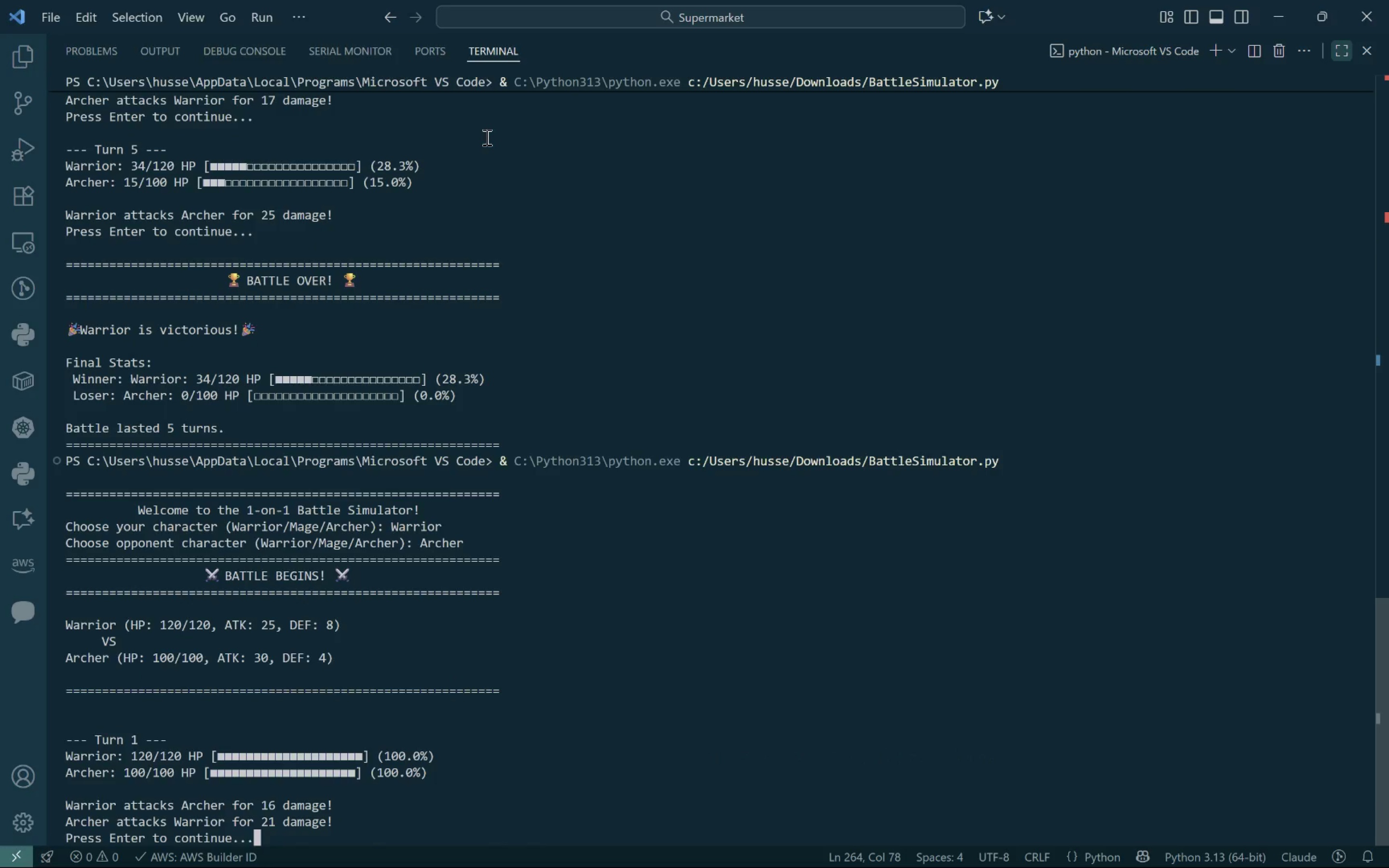 
key(Enter)
 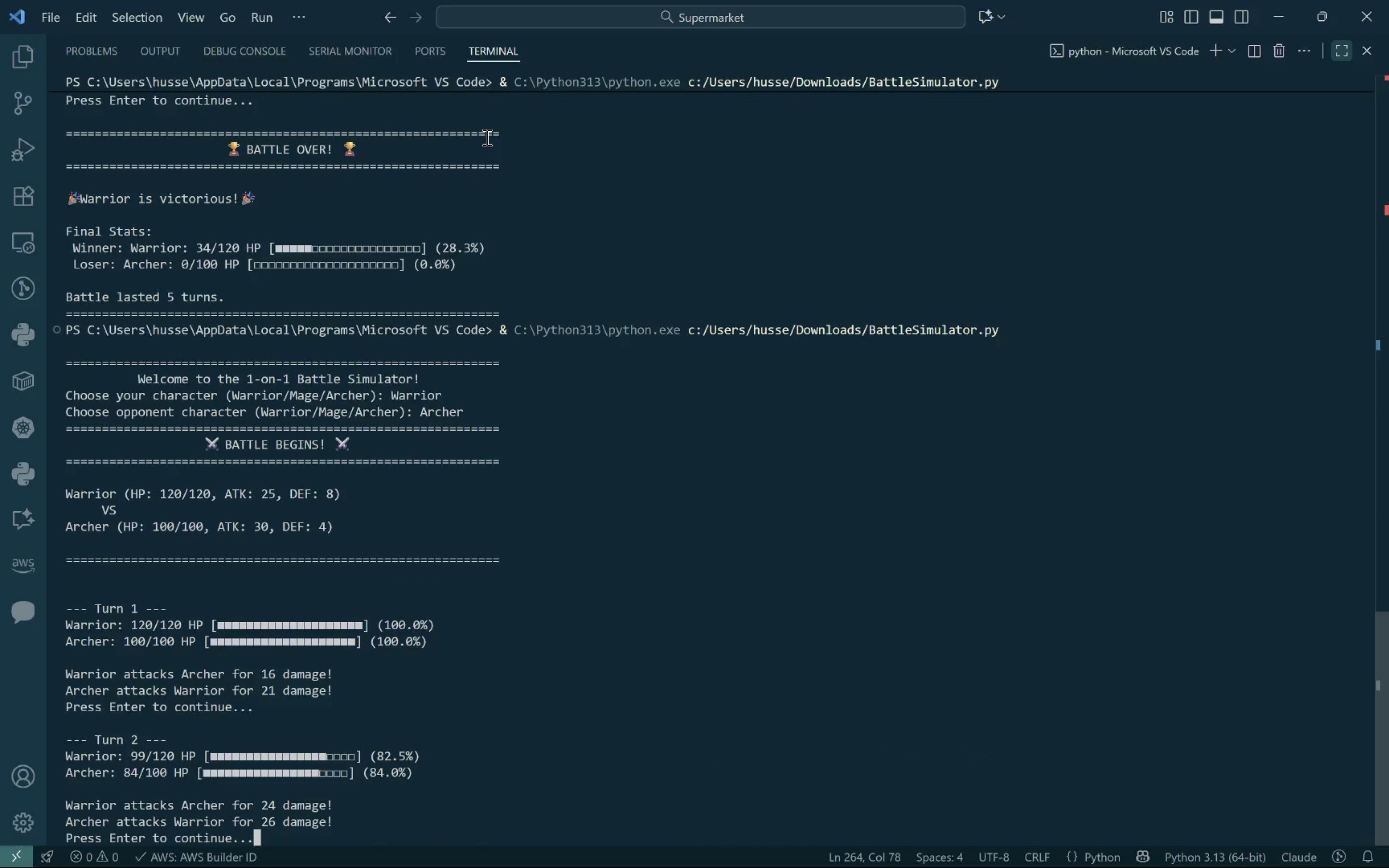 
key(Enter)
 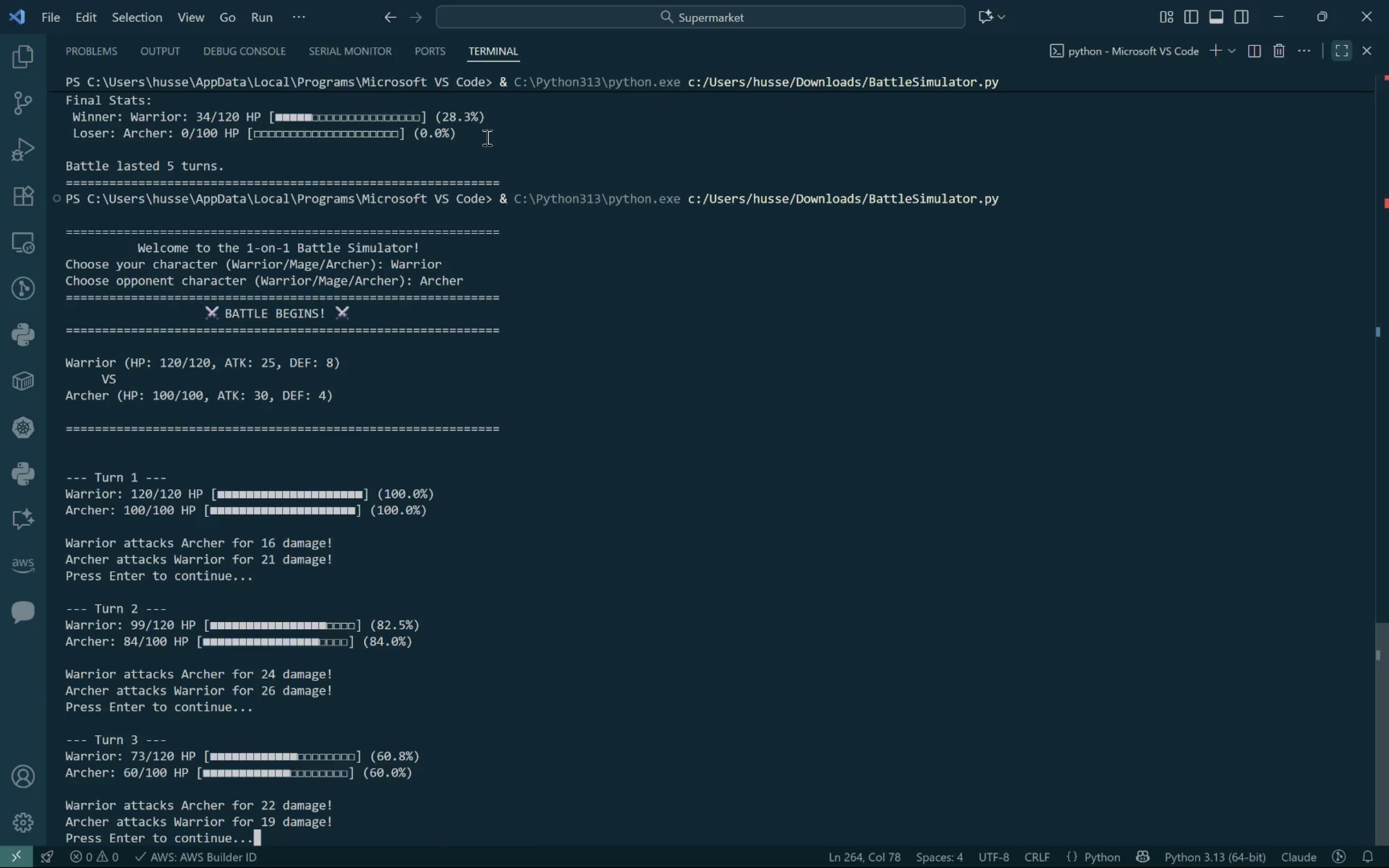 
key(Enter)
 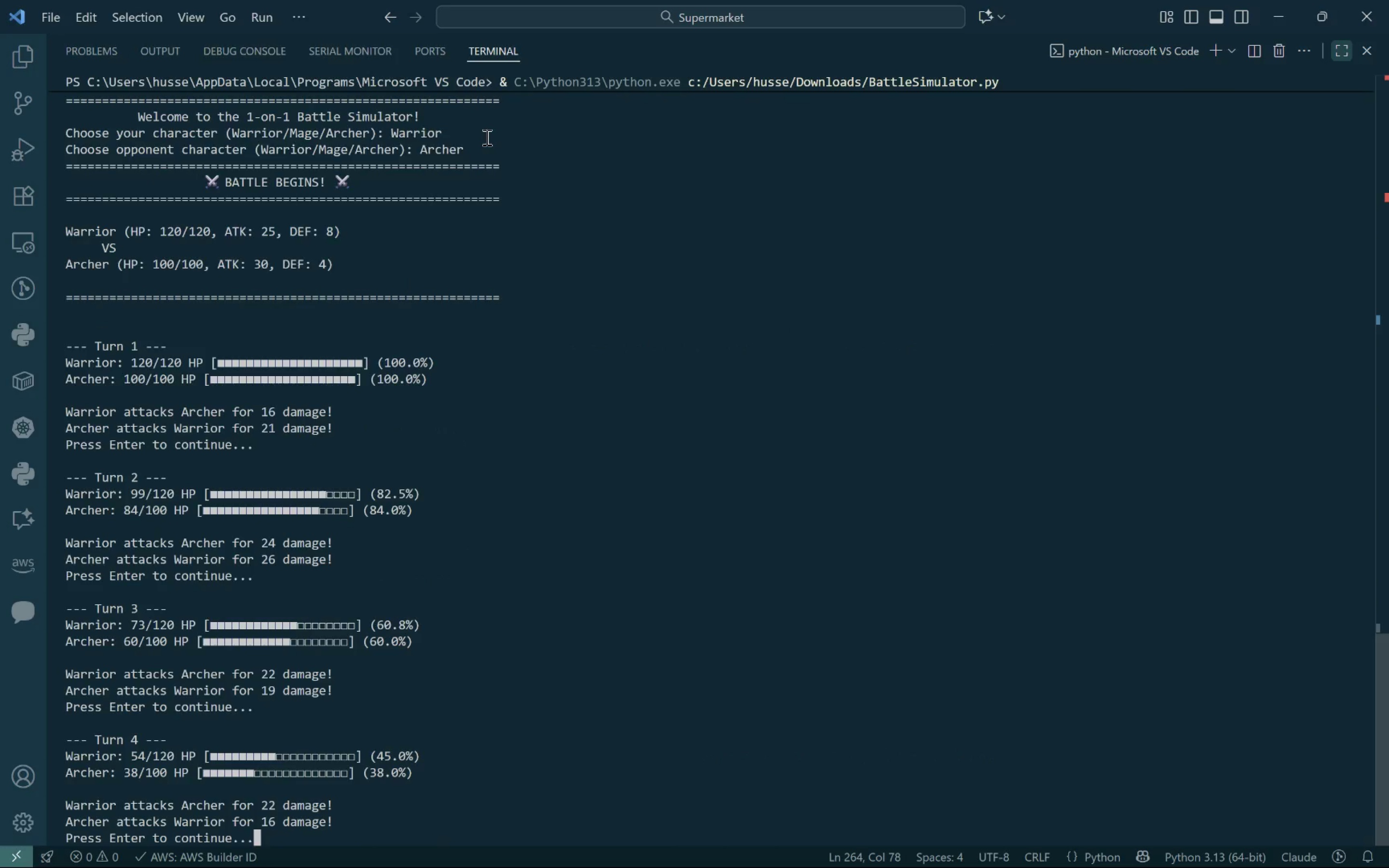 
key(Enter)
 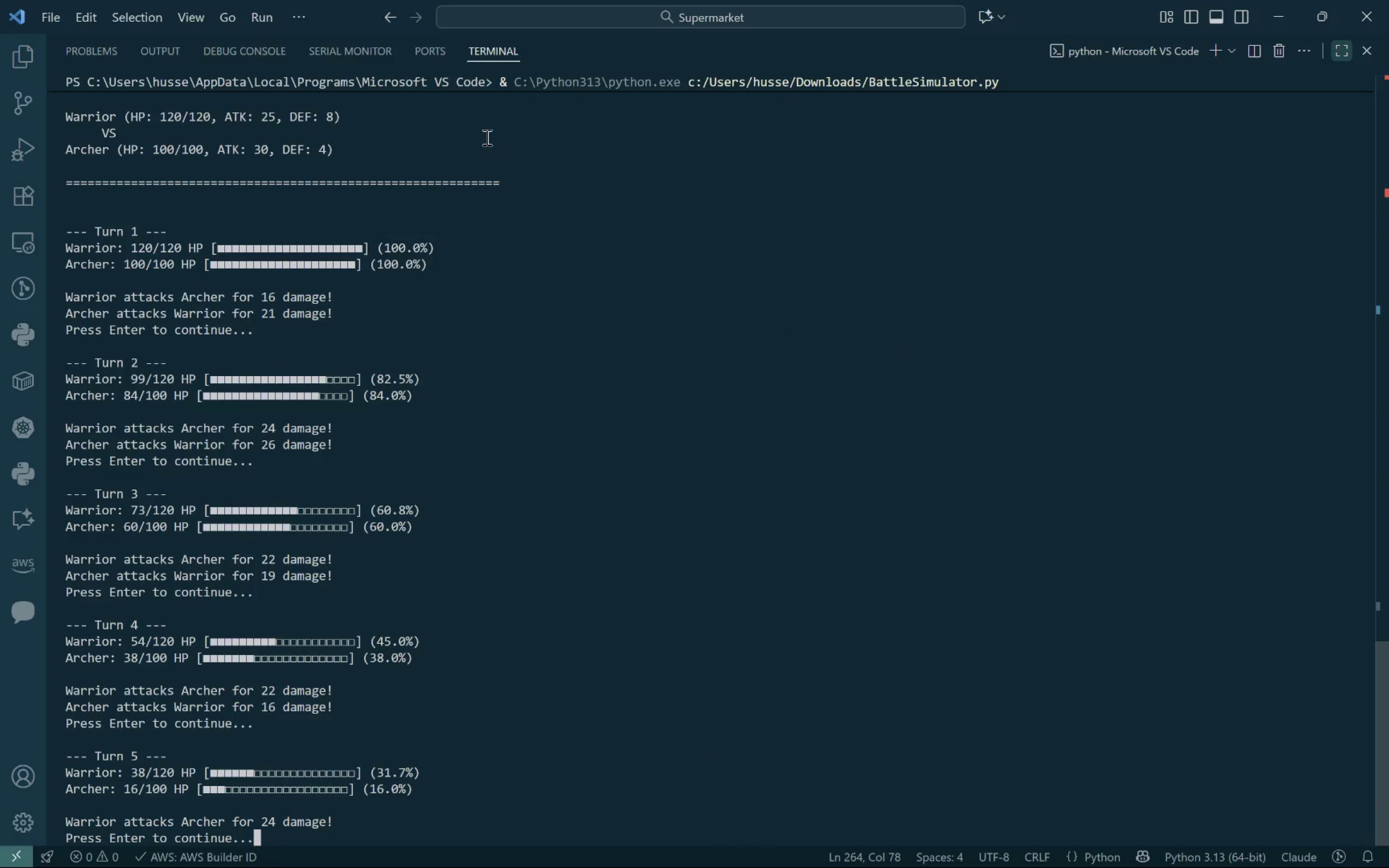 
key(Enter)
 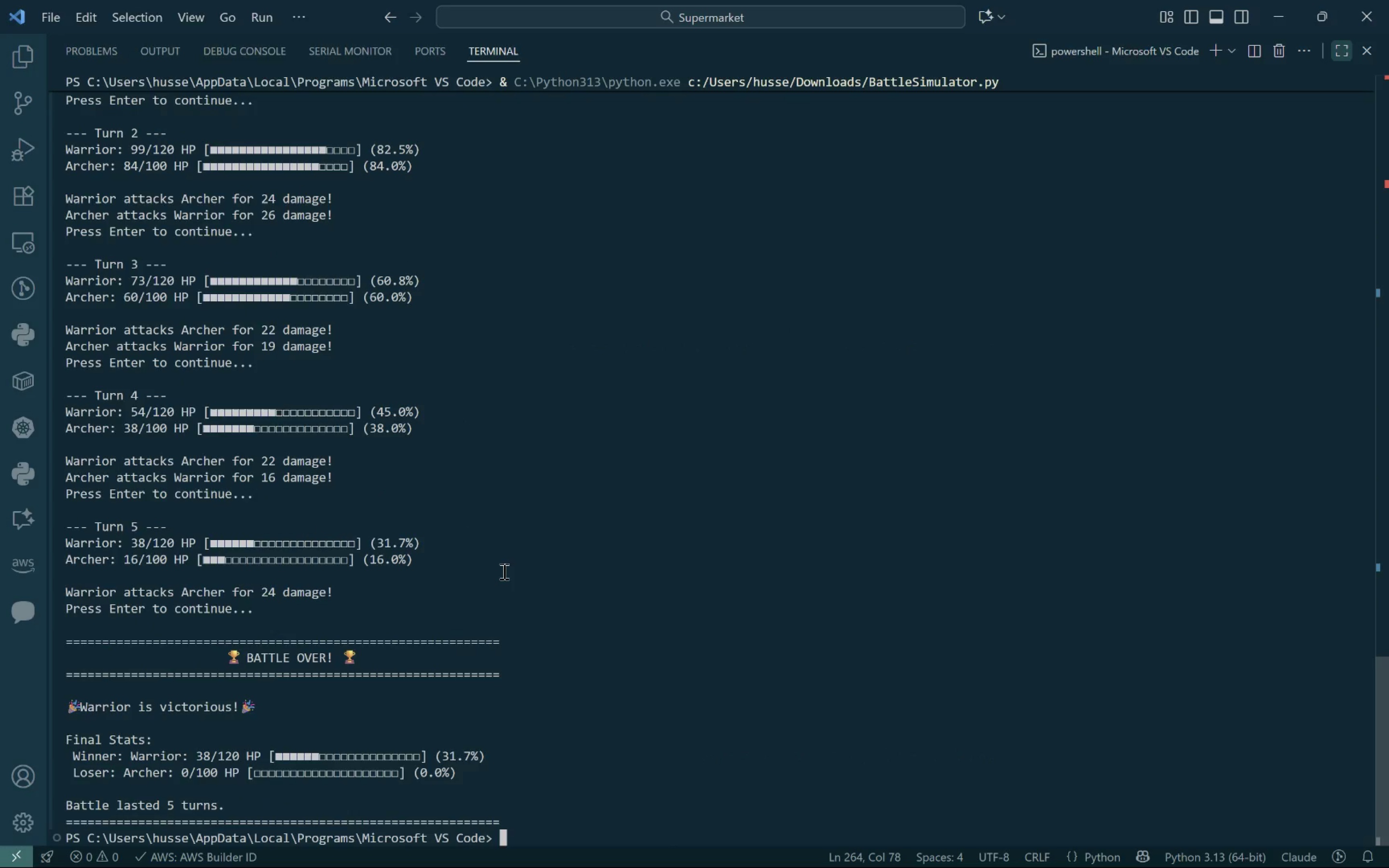 
type(Warrior is OP !!!!)
 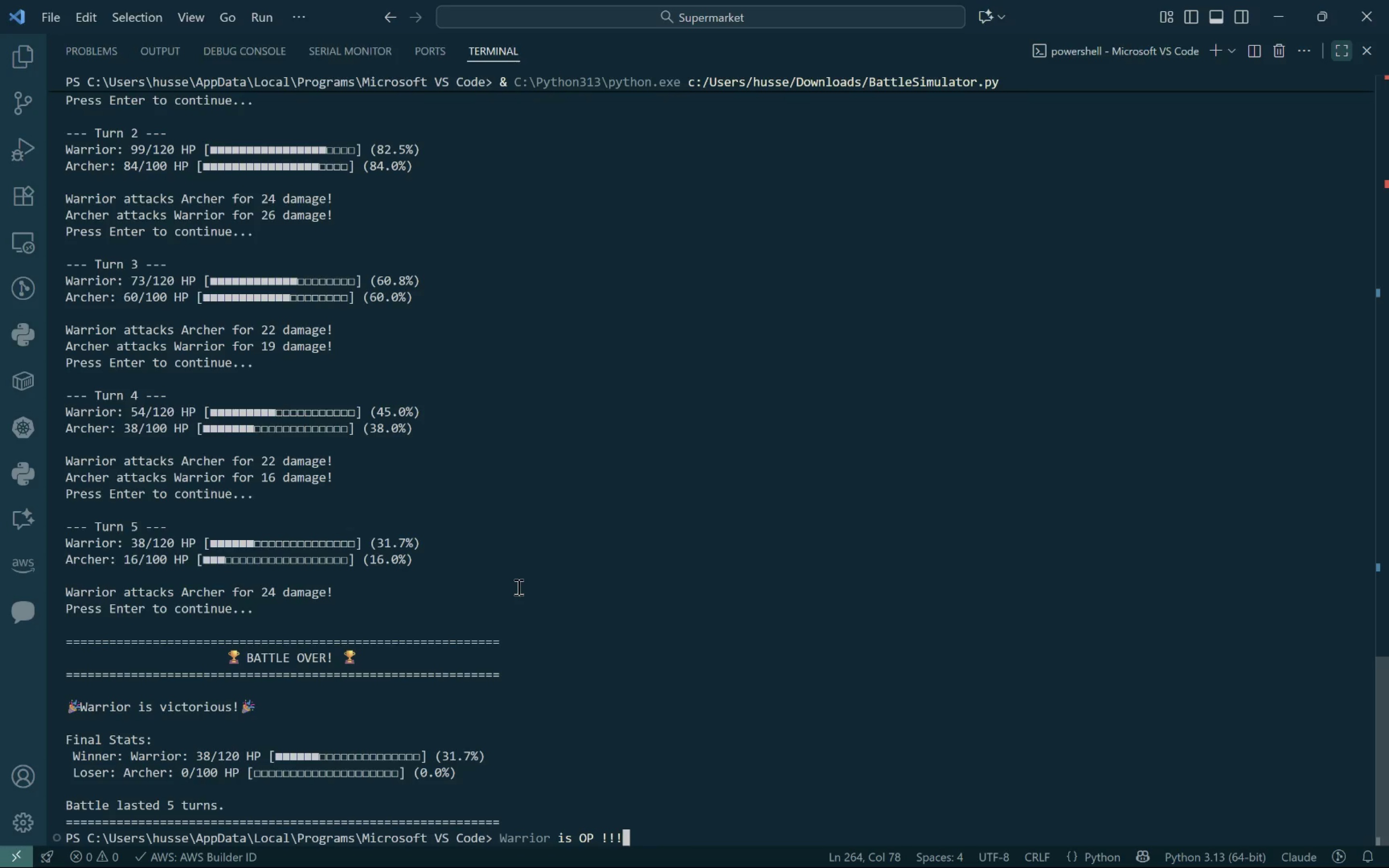 
 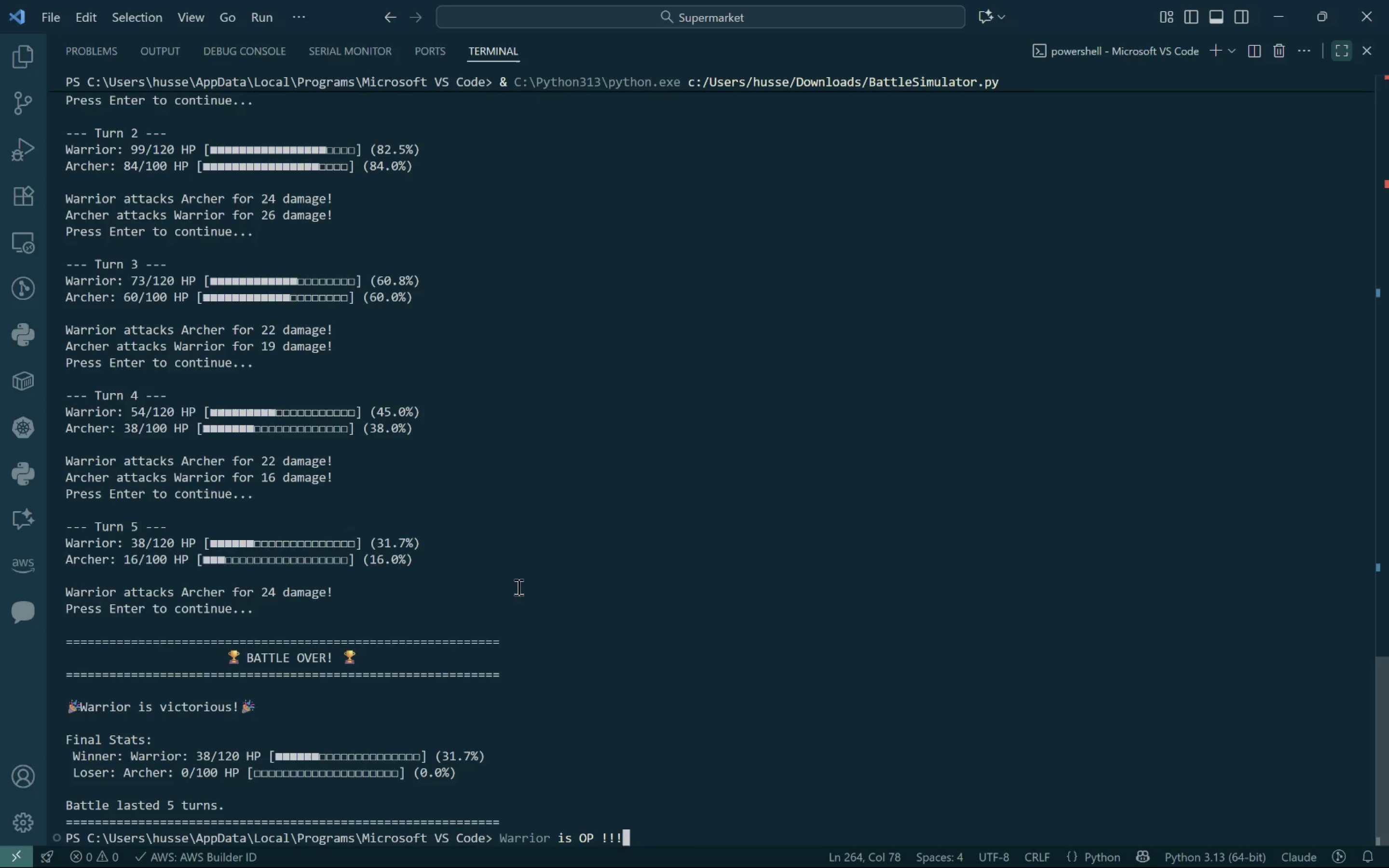 
hold_key(key=Backspace, duration=1.28)
 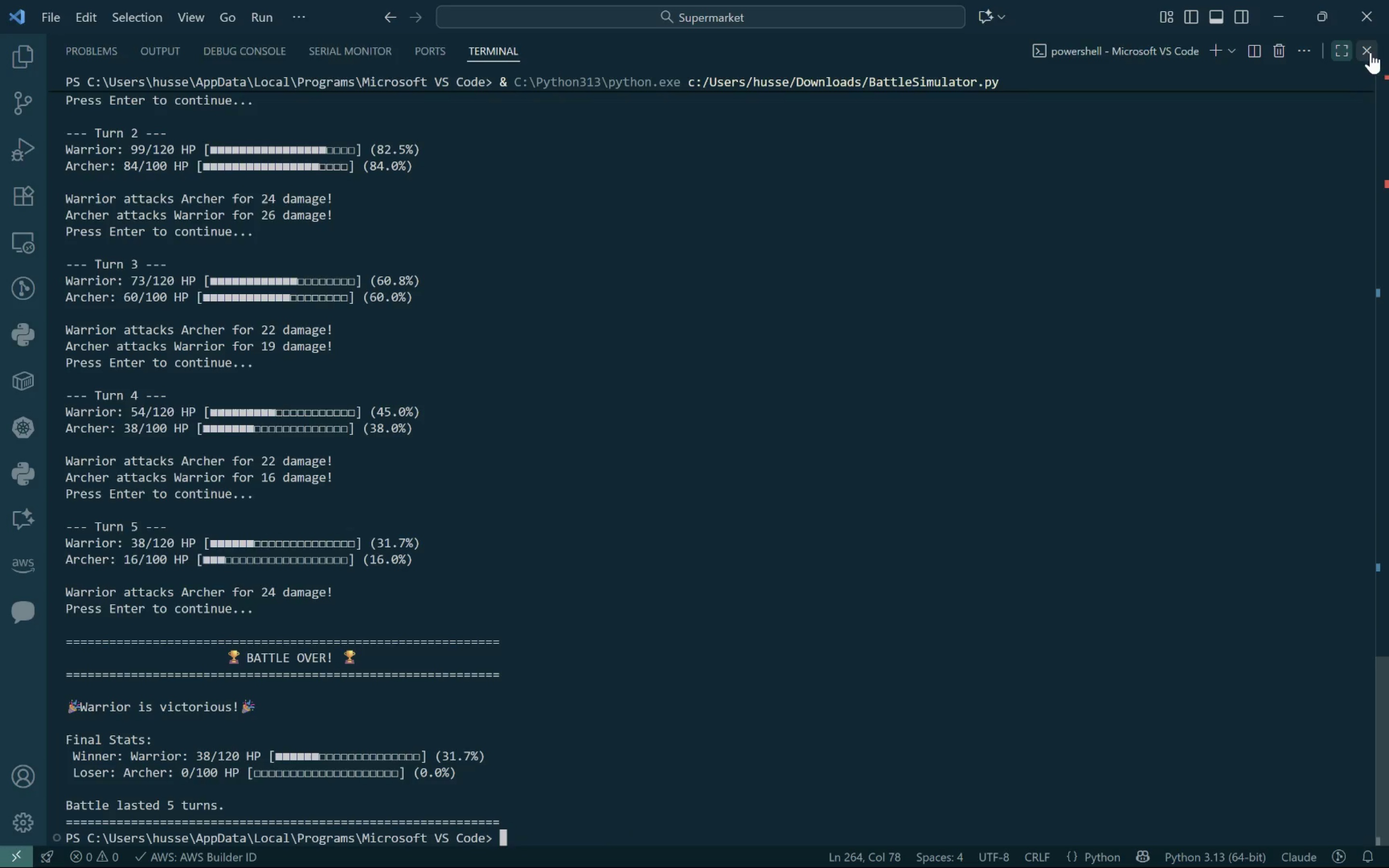 
left_click([1370, 49])
 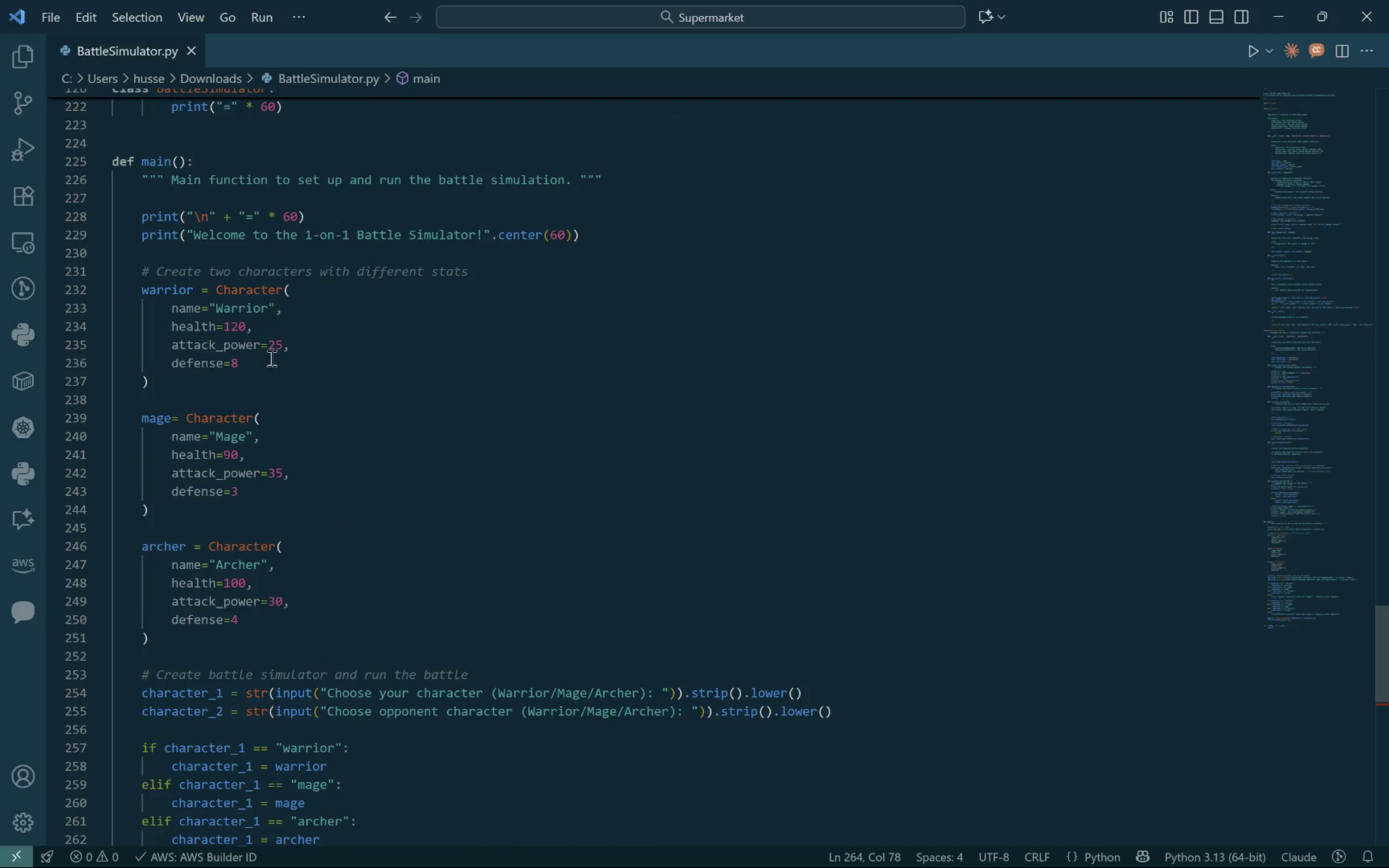 
left_click([243, 362])
 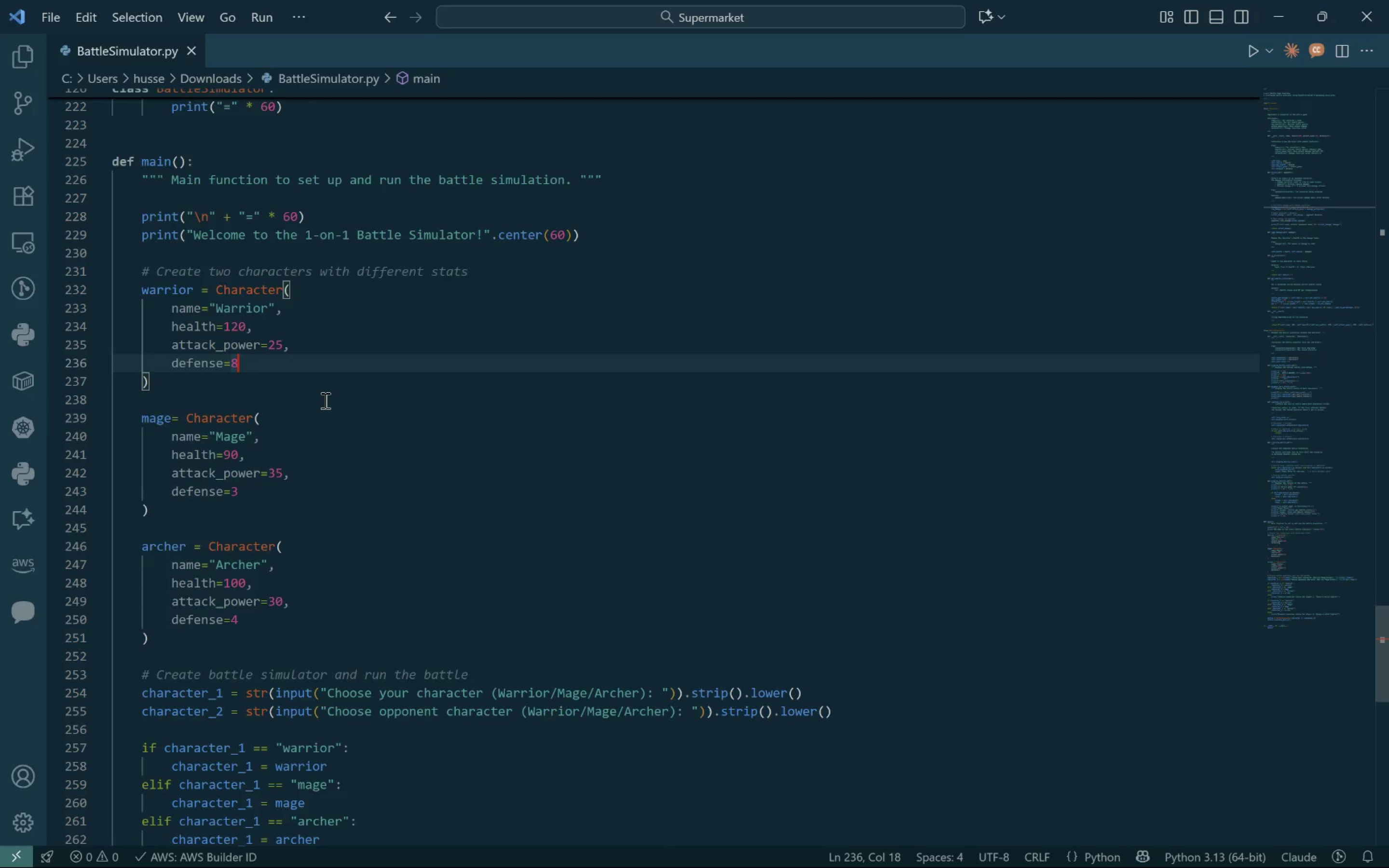 
key(Backspace)
 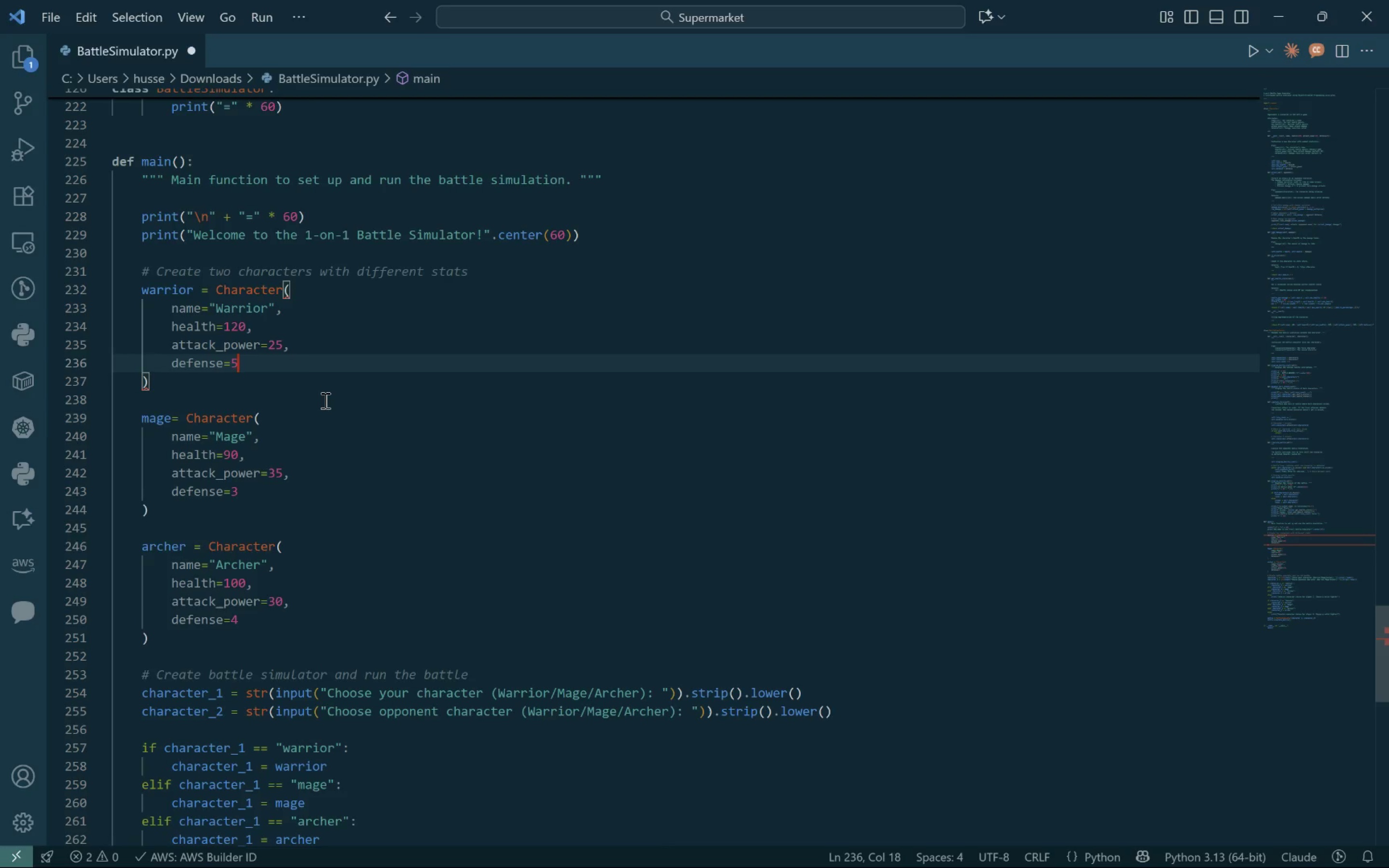 
key(5)
 